 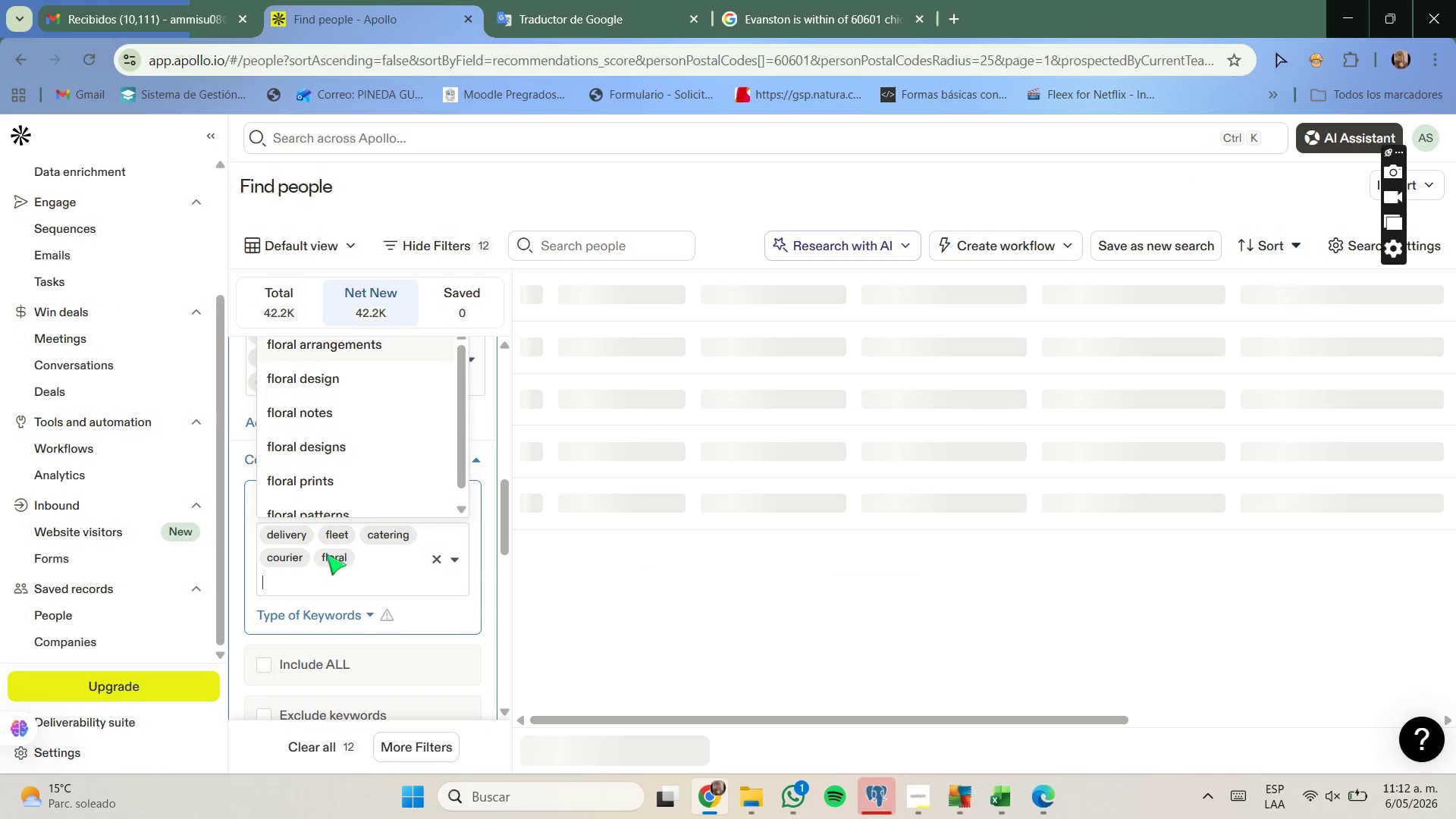 
scroll: coordinate [471, 613], scroll_direction: down, amount: 1.0
 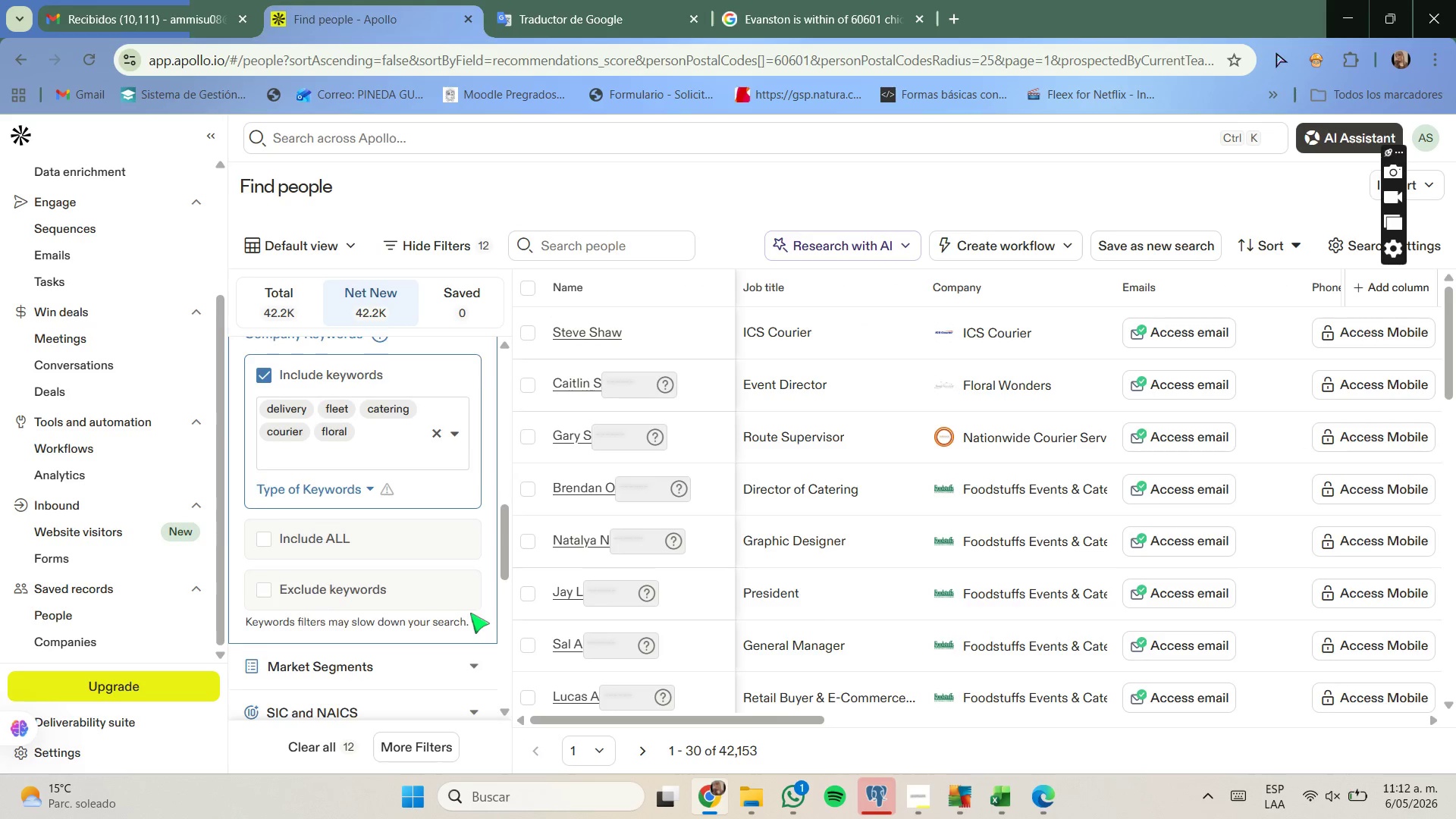 
scroll: coordinate [469, 613], scroll_direction: up, amount: 1.0
 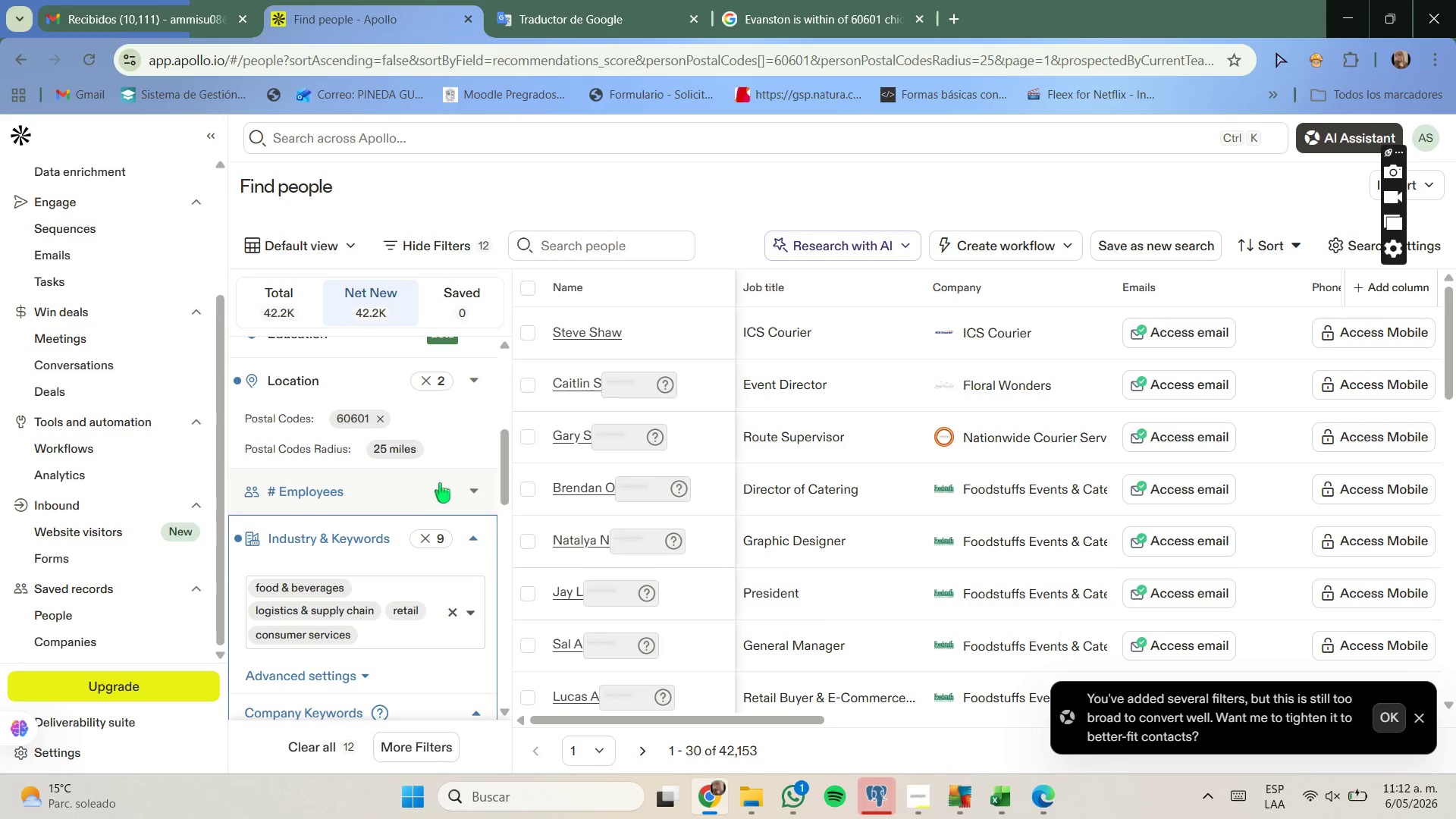 
left_click([444, 488])
 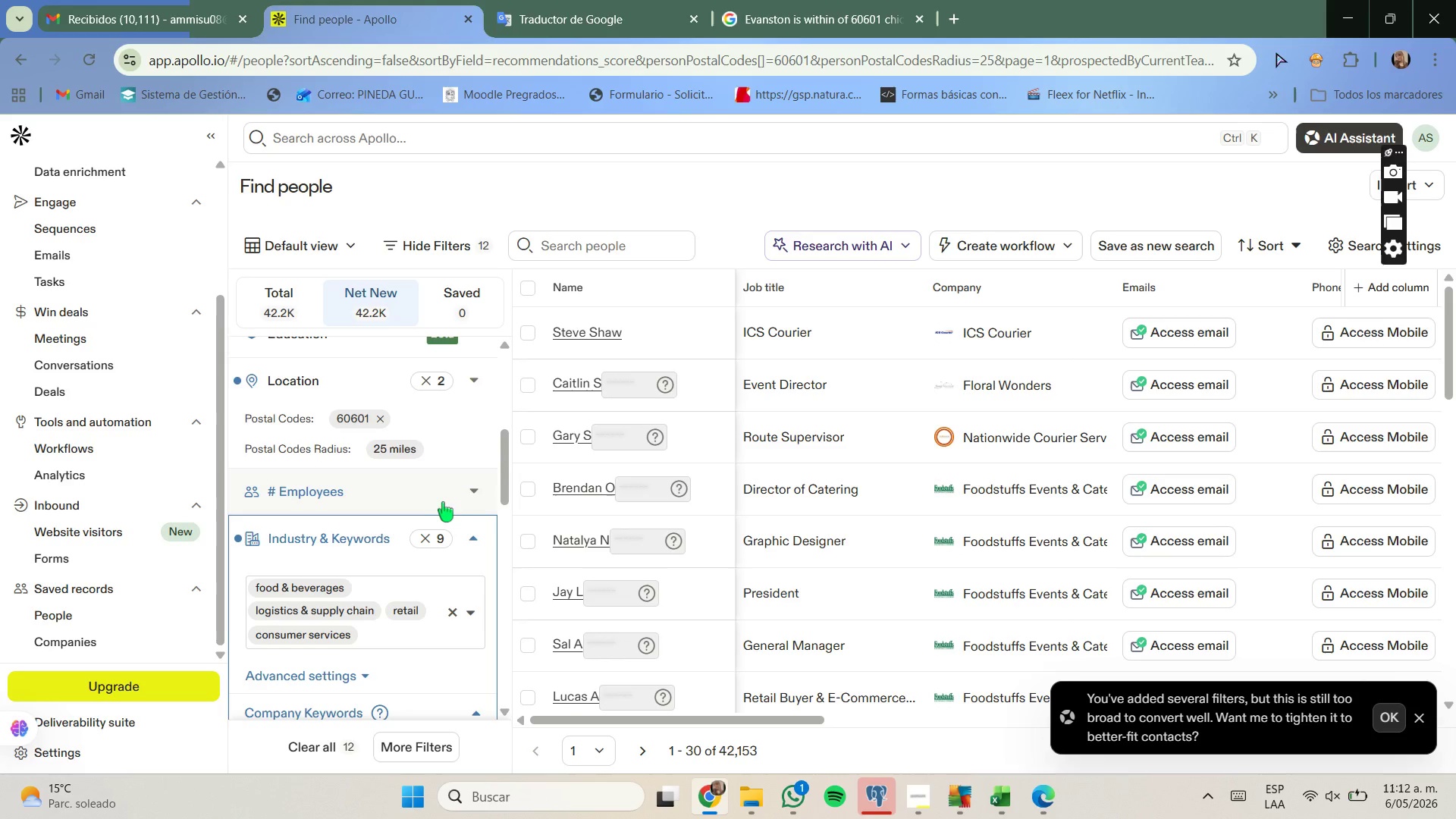 
left_click([435, 489])
 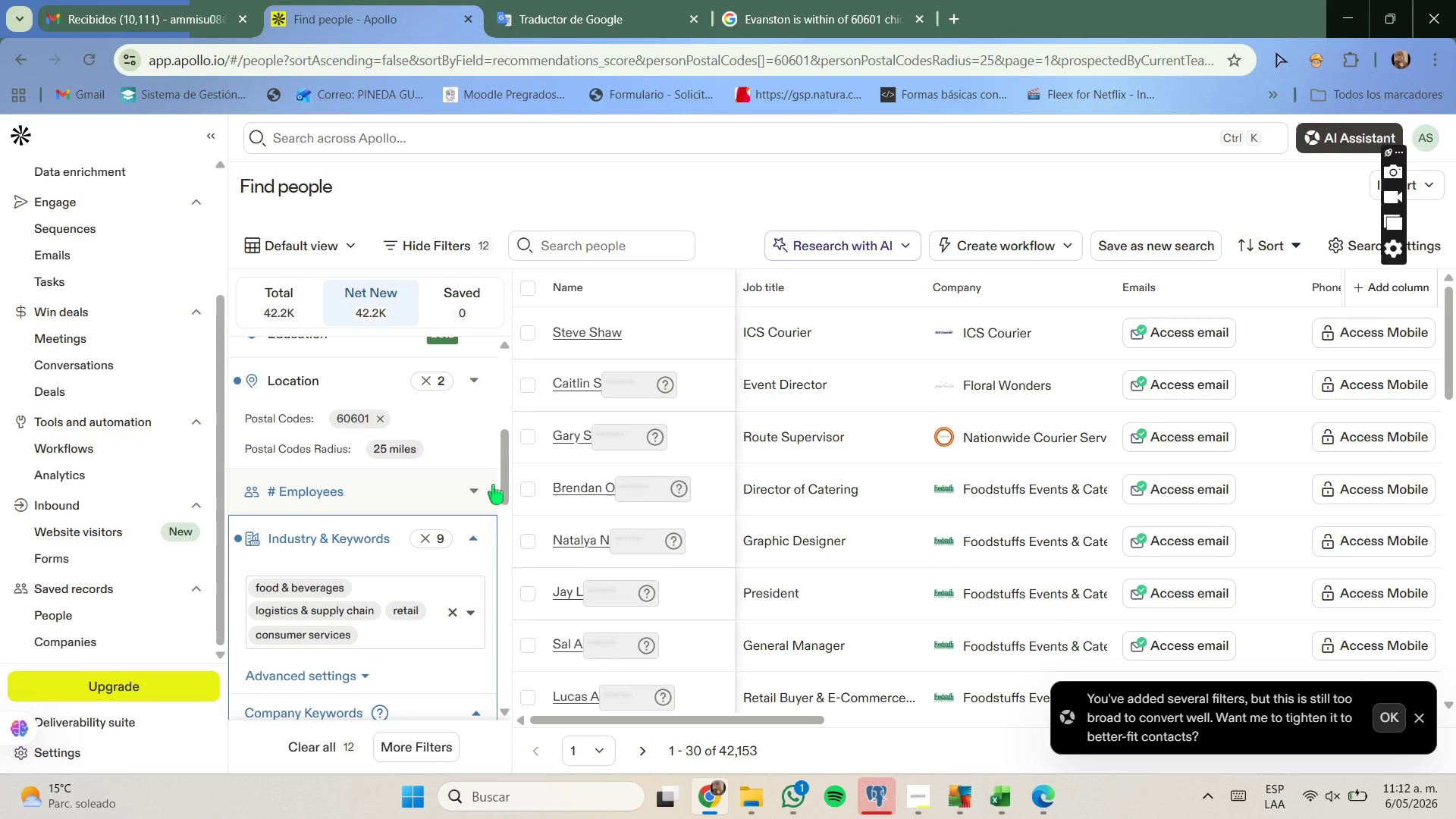 
scroll: coordinate [504, 479], scroll_direction: up, amount: 1.0
 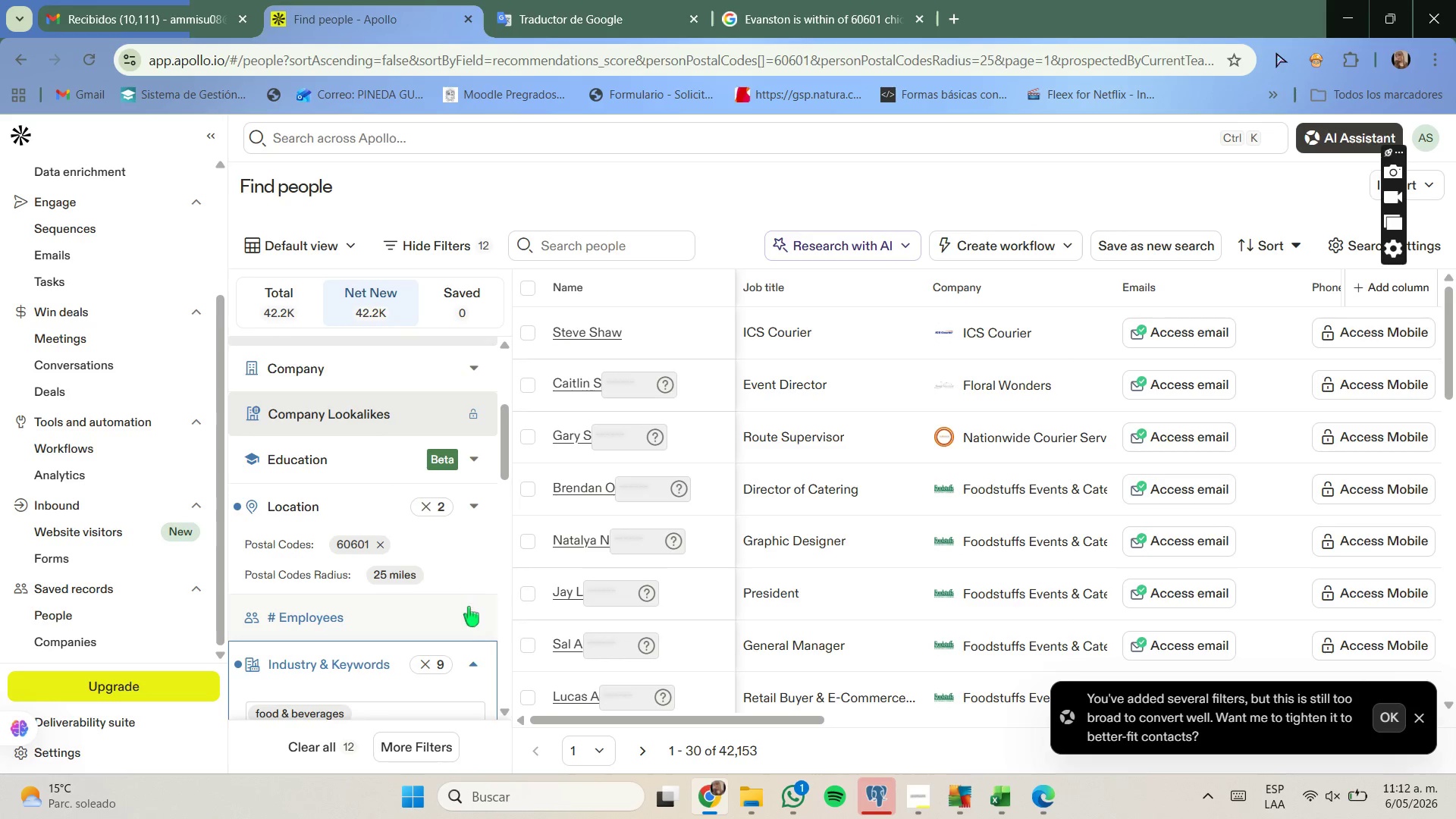 
left_click([472, 618])
 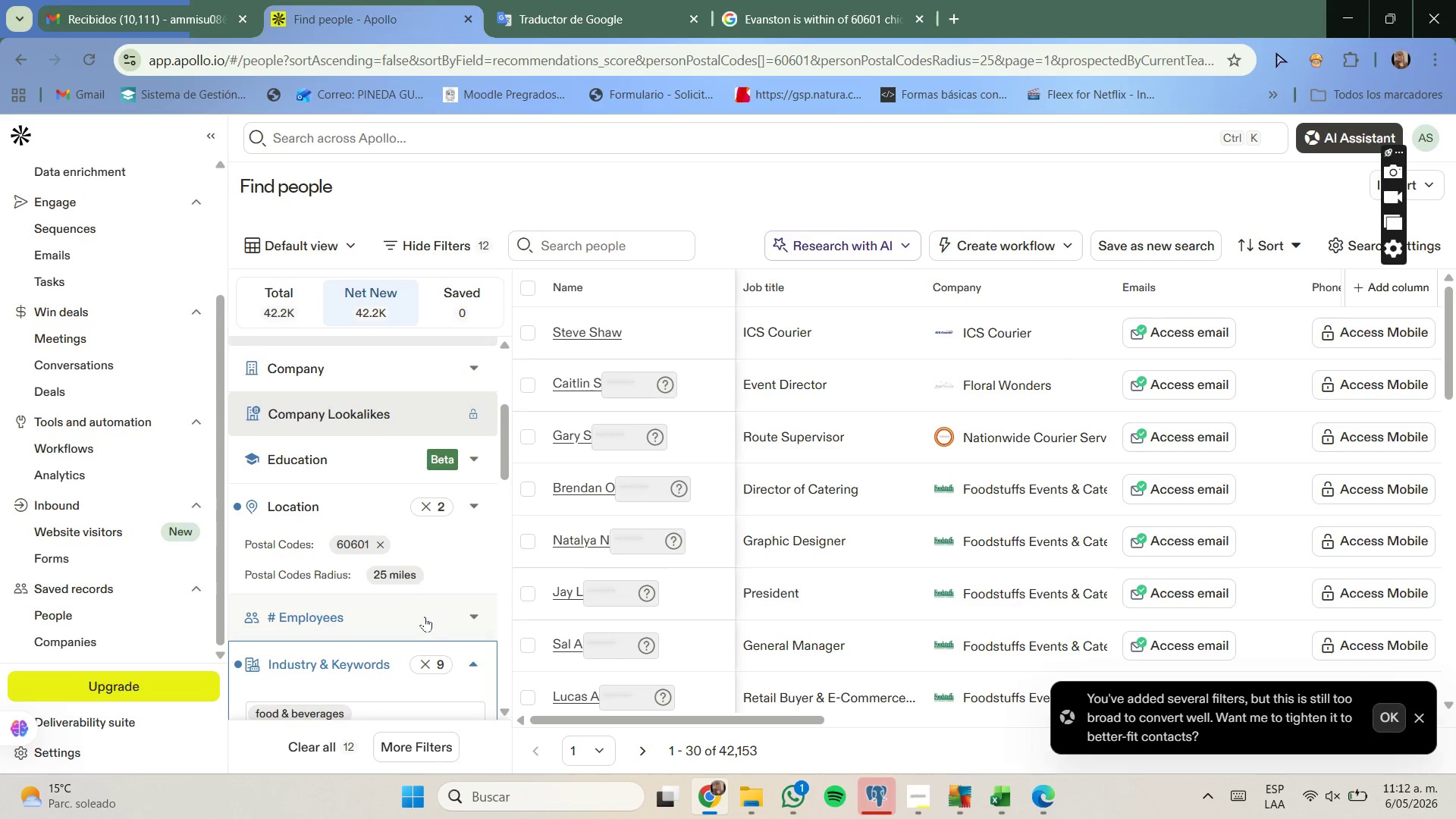 
scroll: coordinate [423, 617], scroll_direction: down, amount: 1.0
 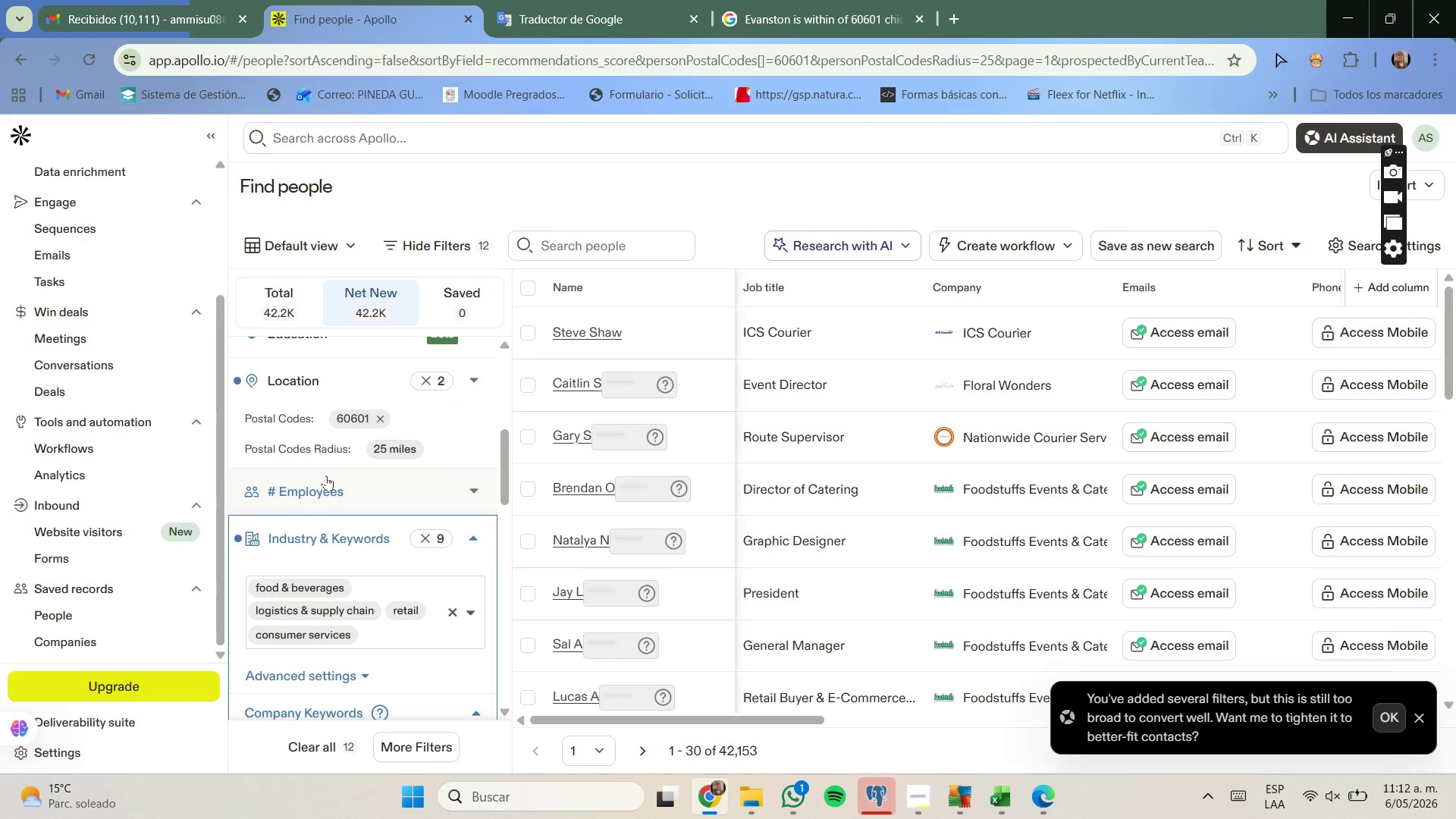 
double_click([326, 475])
 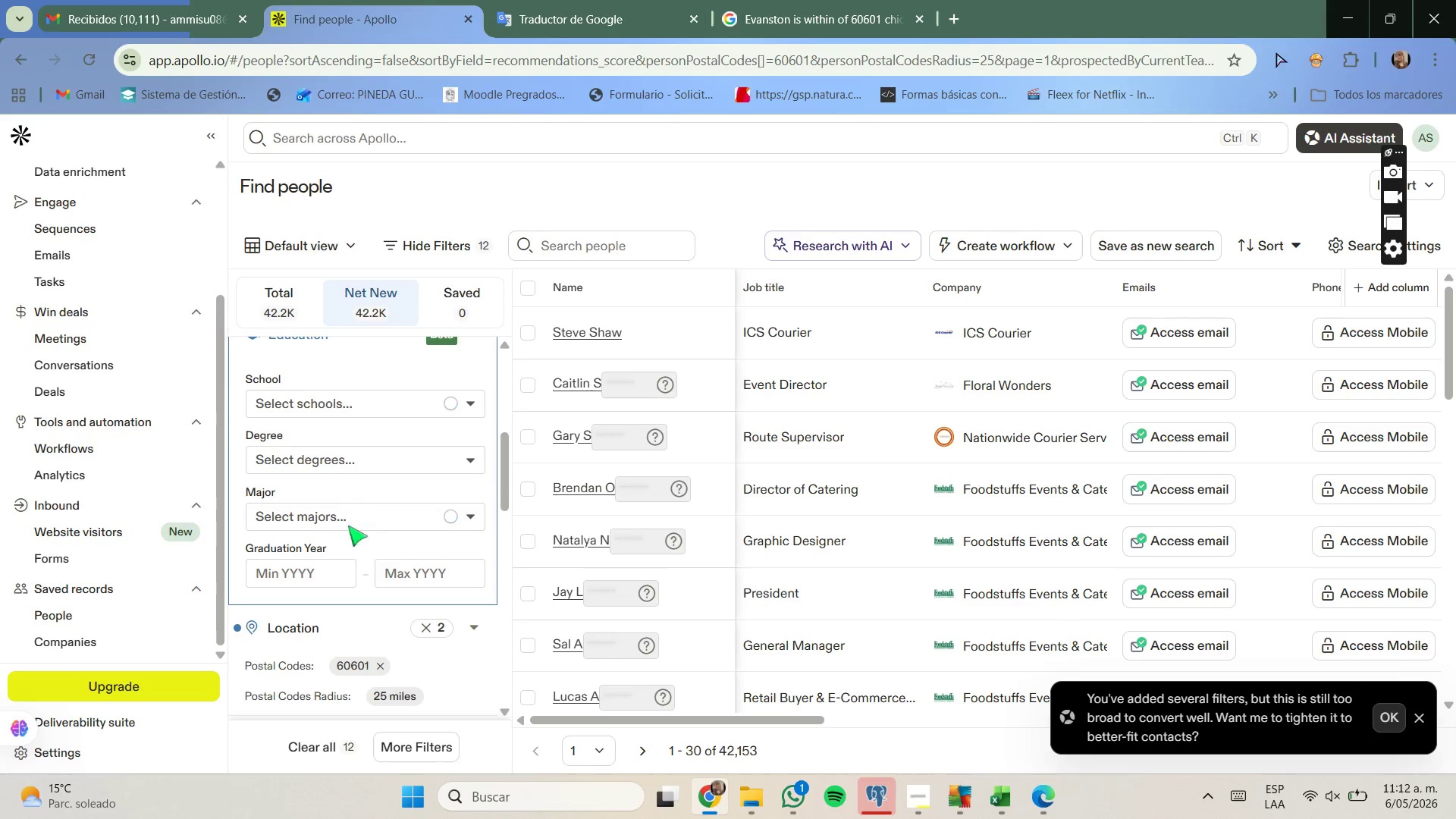 
scroll: coordinate [346, 551], scroll_direction: up, amount: 1.0
 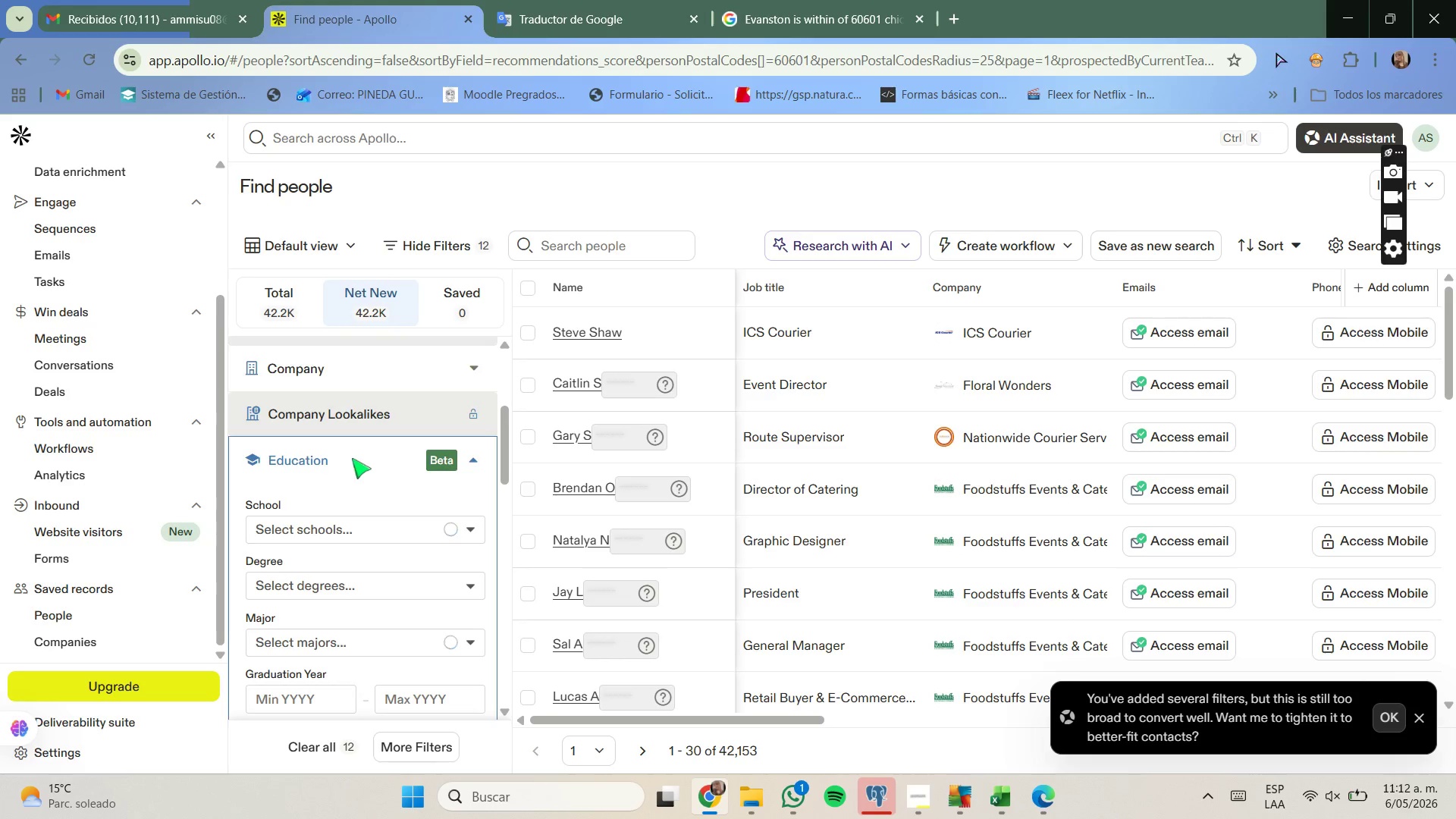 
left_click([352, 456])
 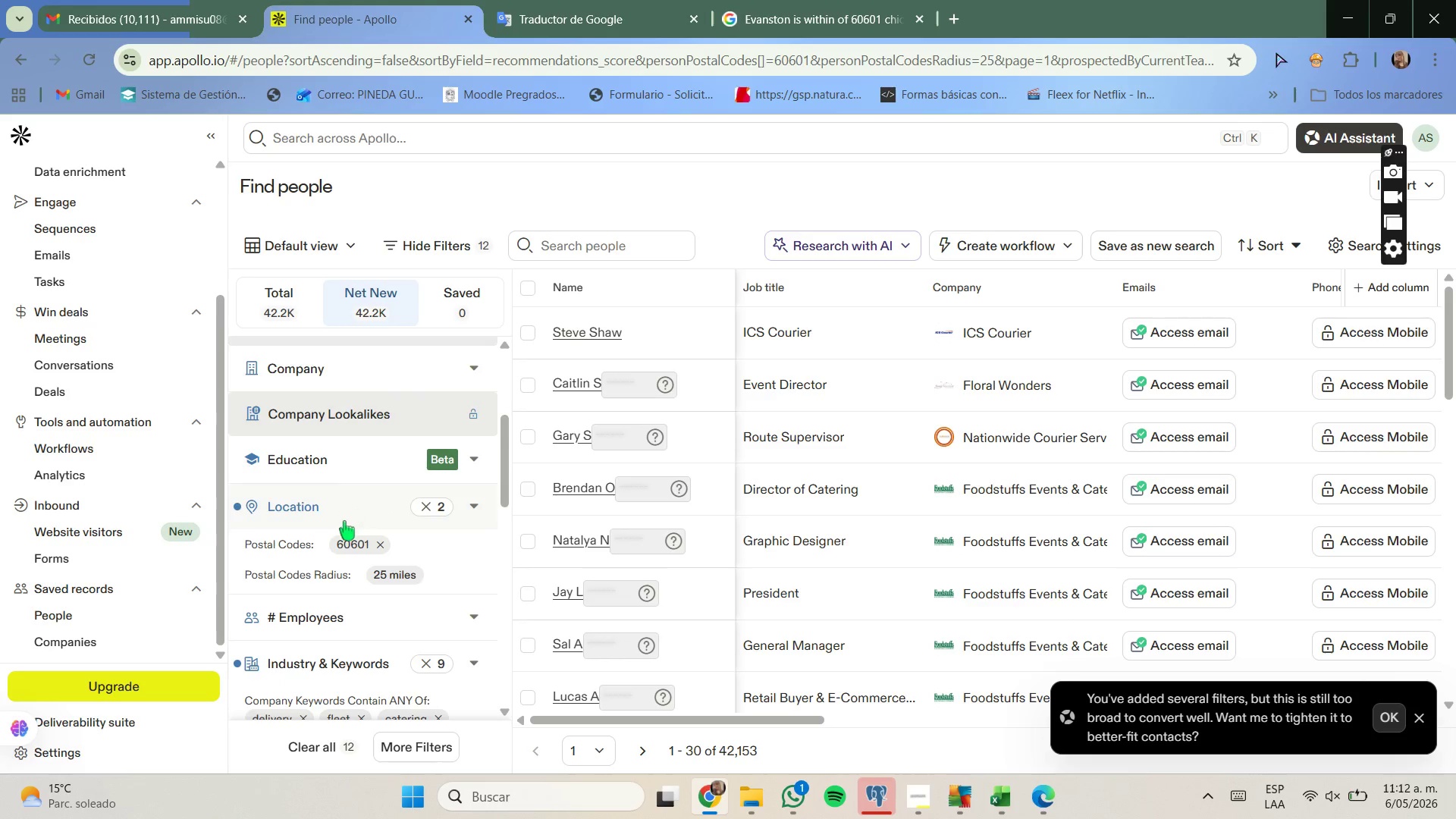 
left_click([347, 610])
 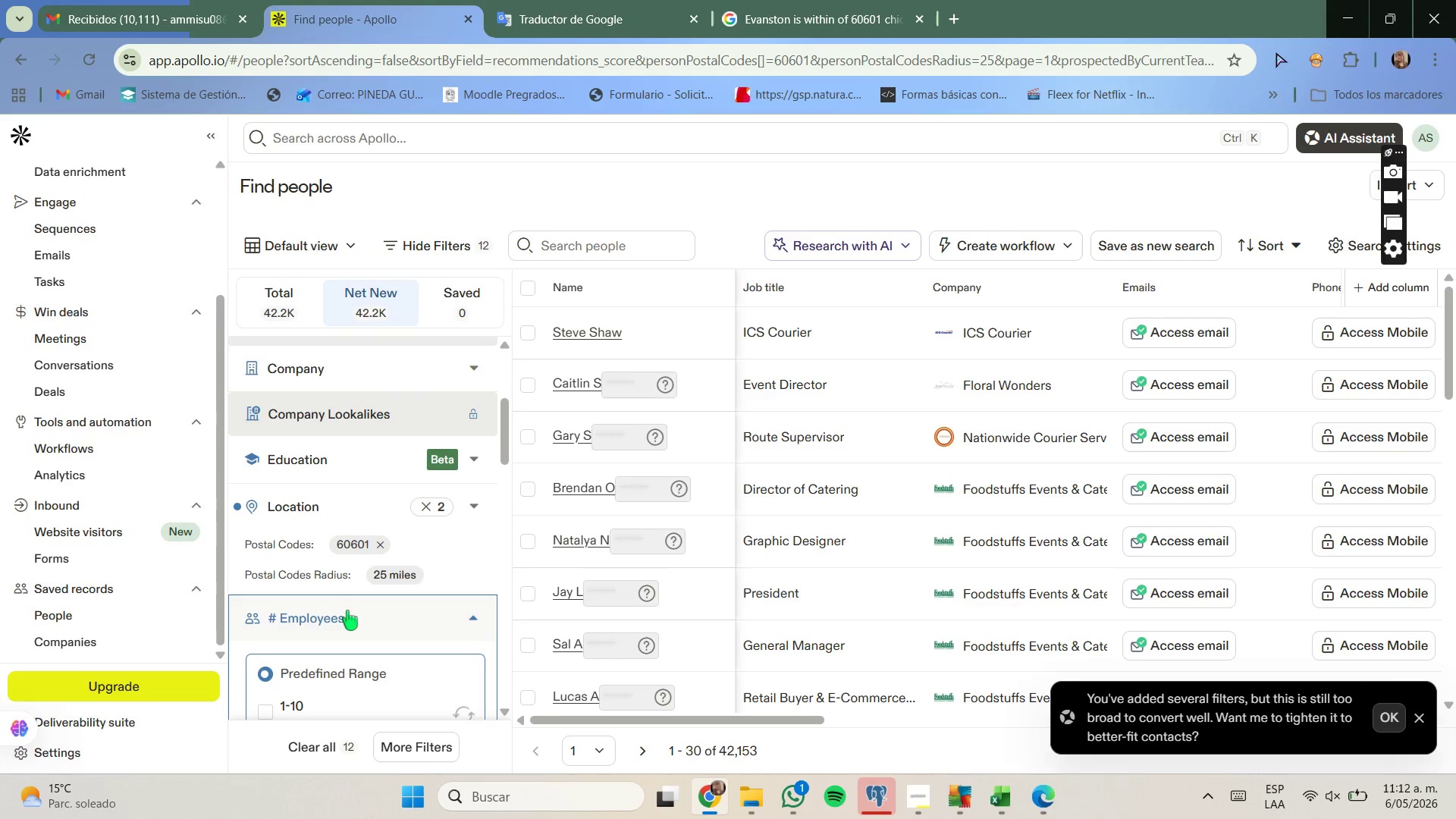 
scroll: coordinate [347, 610], scroll_direction: down, amount: 1.0
 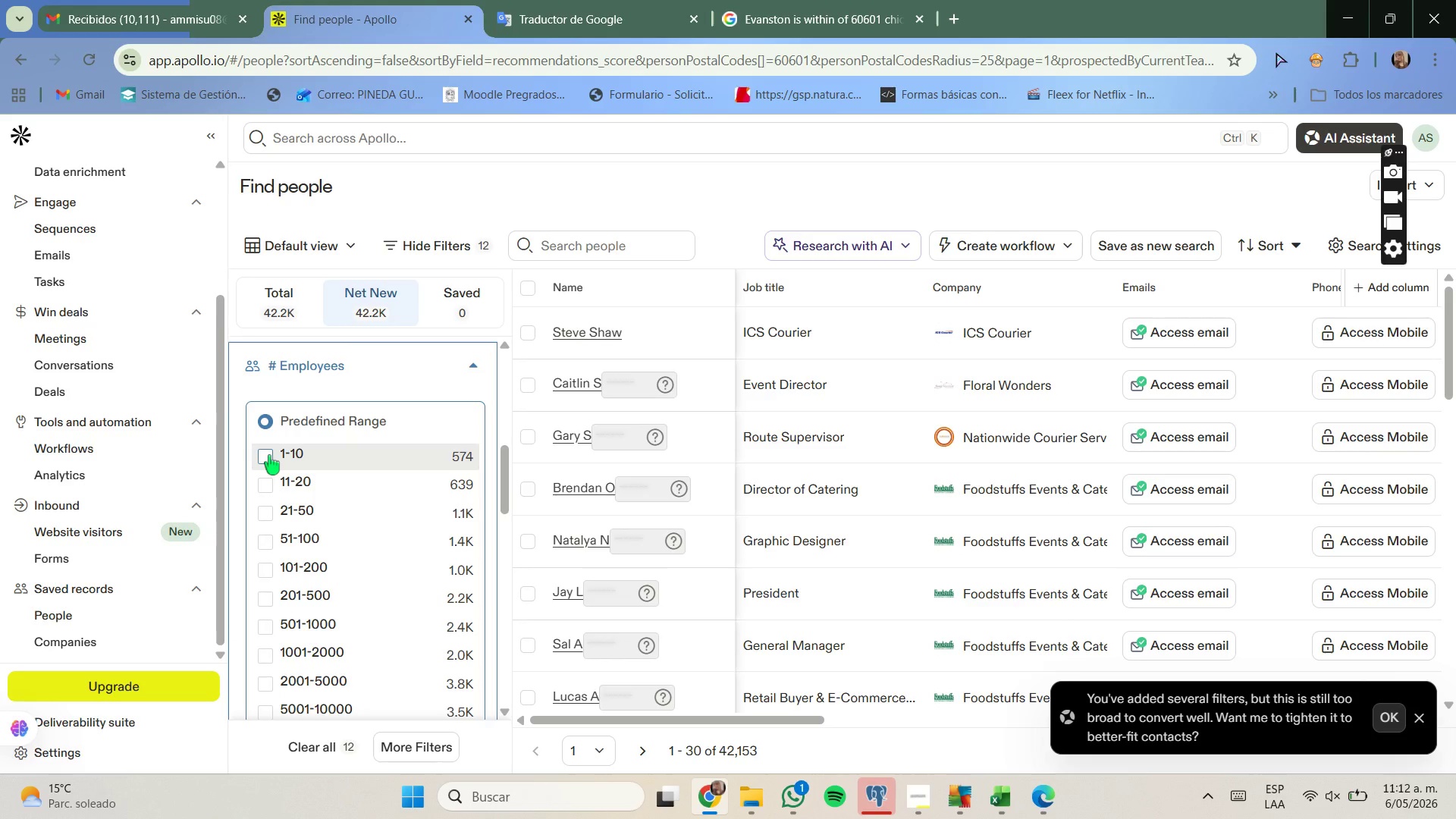 
left_click([269, 455])
 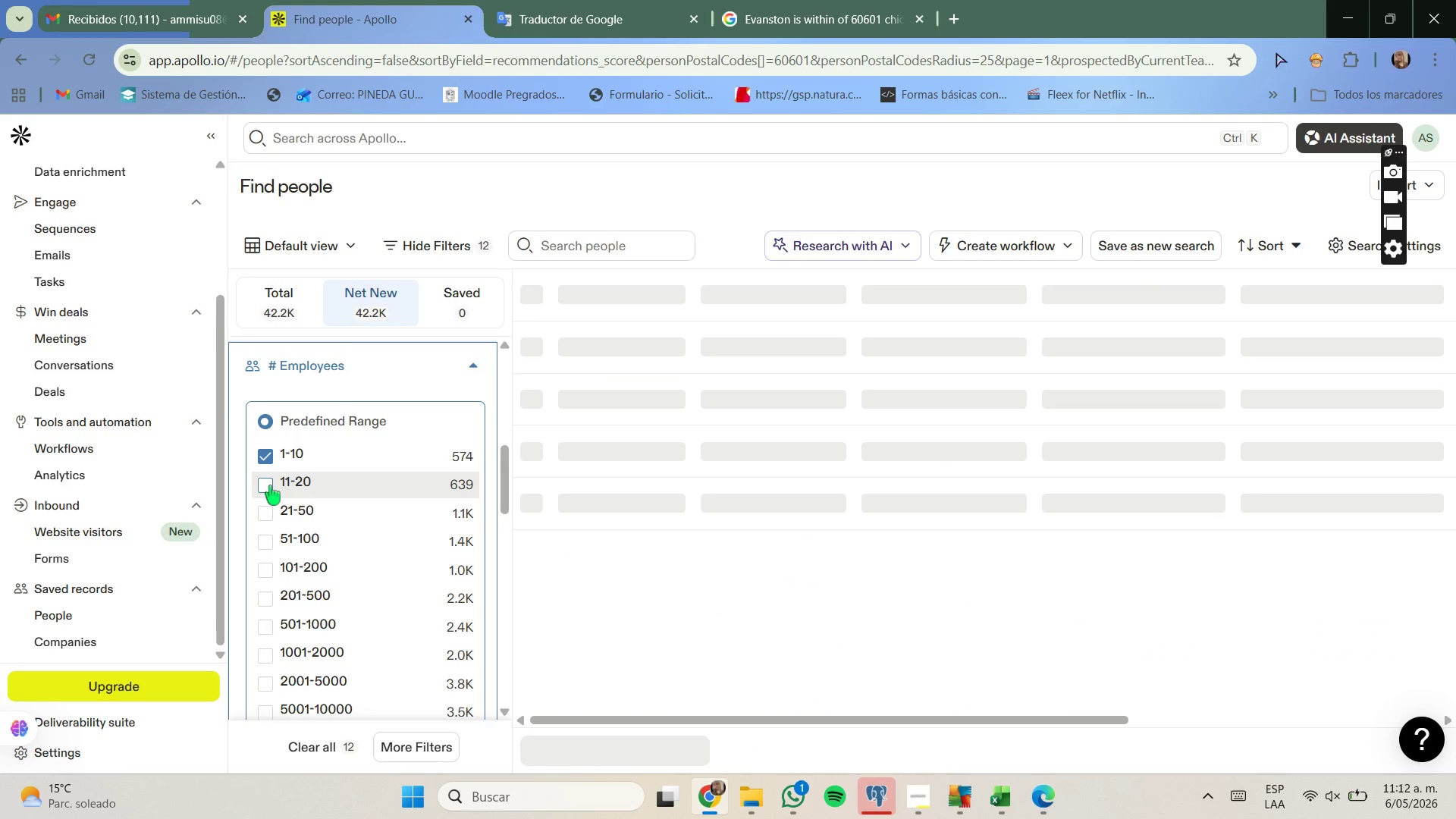 
left_click([268, 485])
 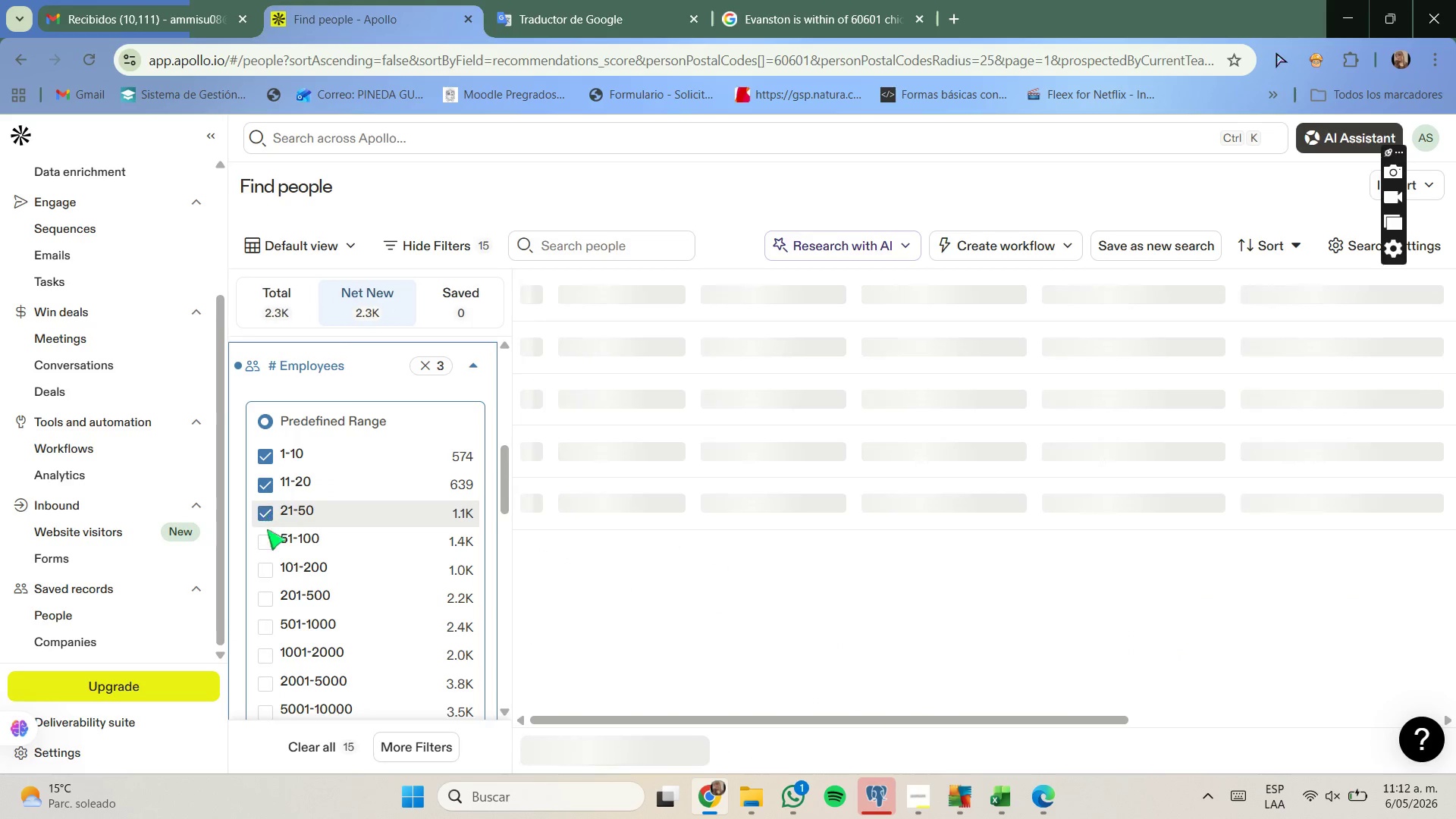 
left_click([267, 535])
 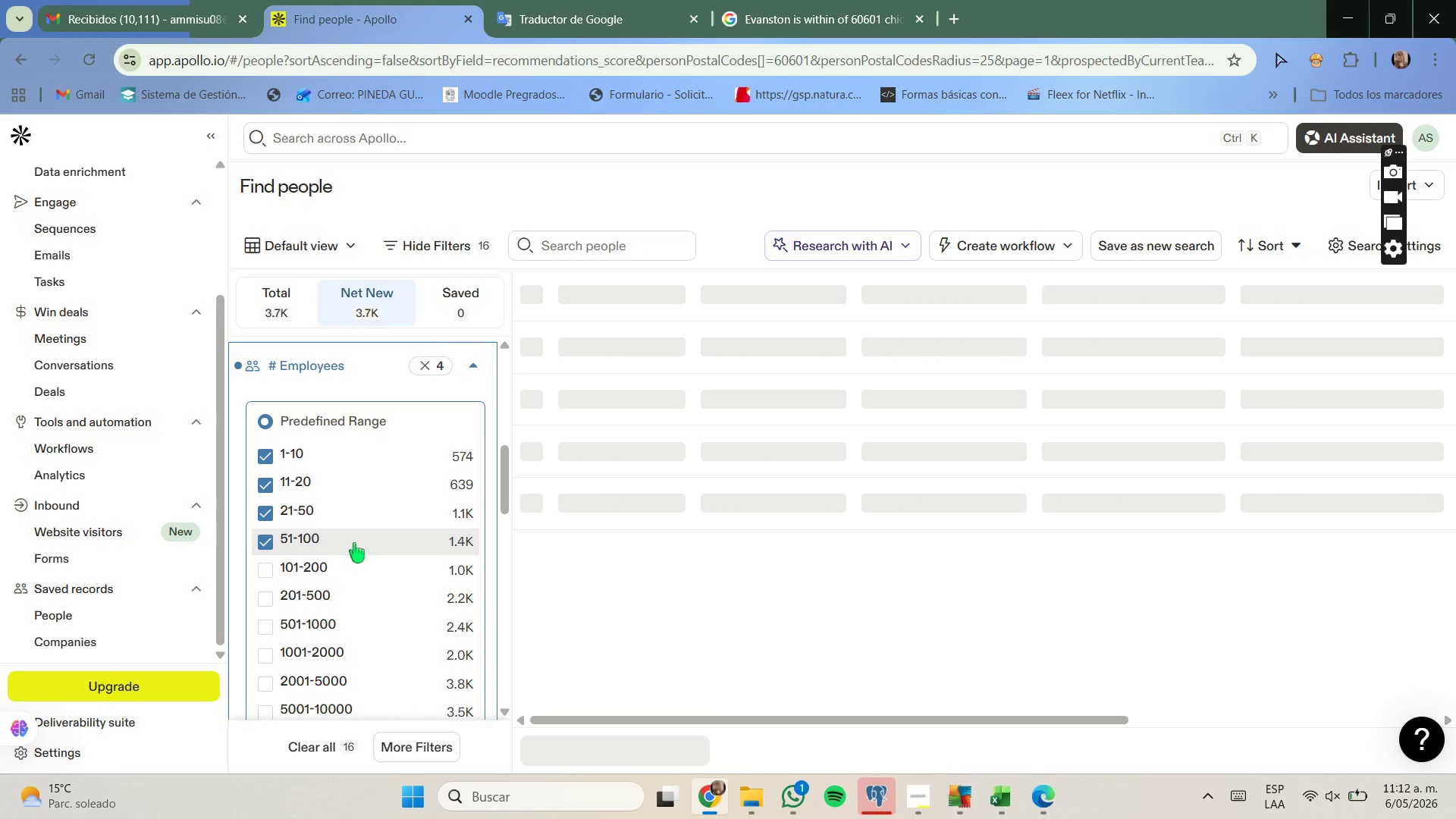 
scroll: coordinate [357, 553], scroll_direction: up, amount: 6.0
 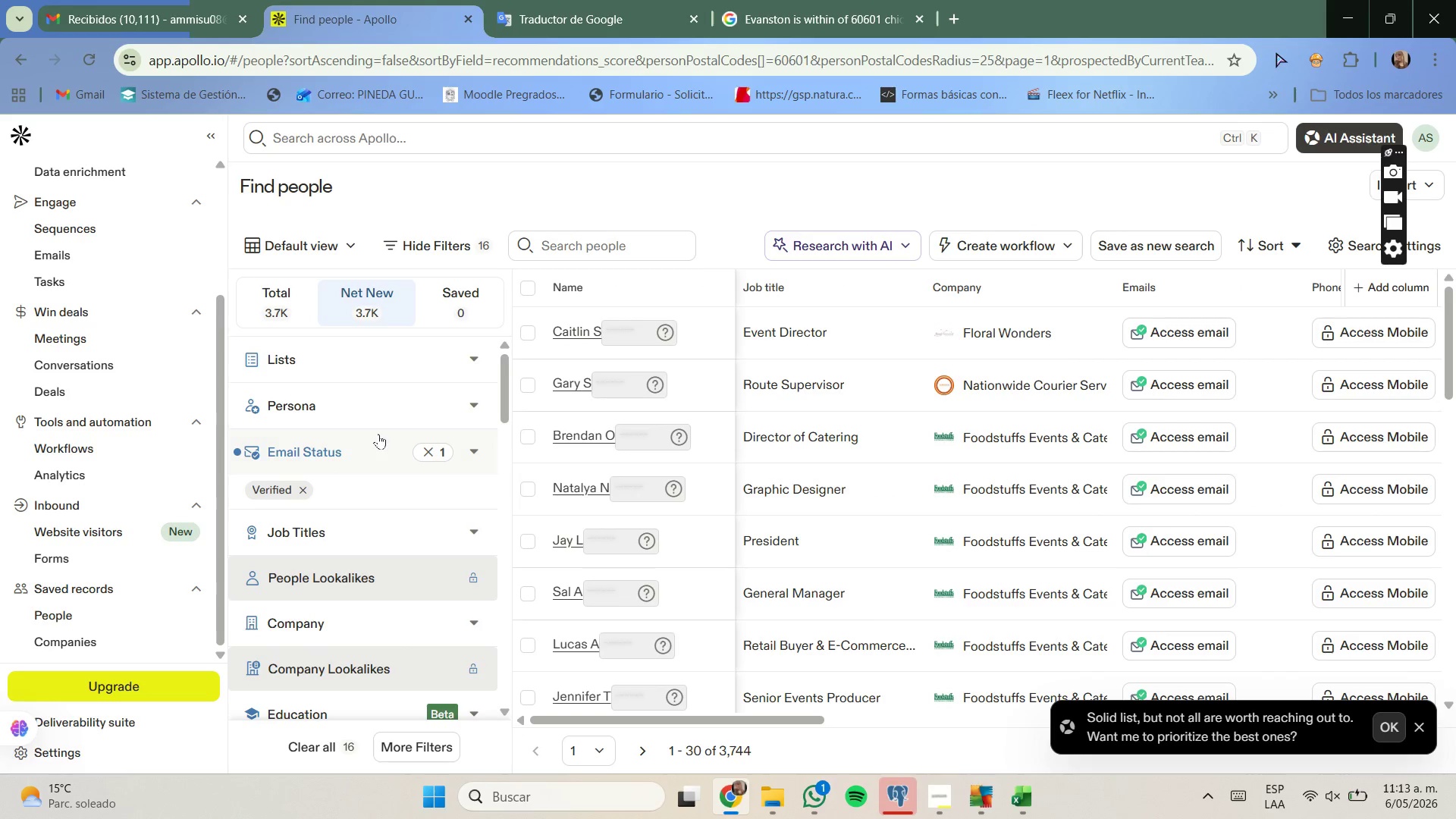 
wait(5.27)
 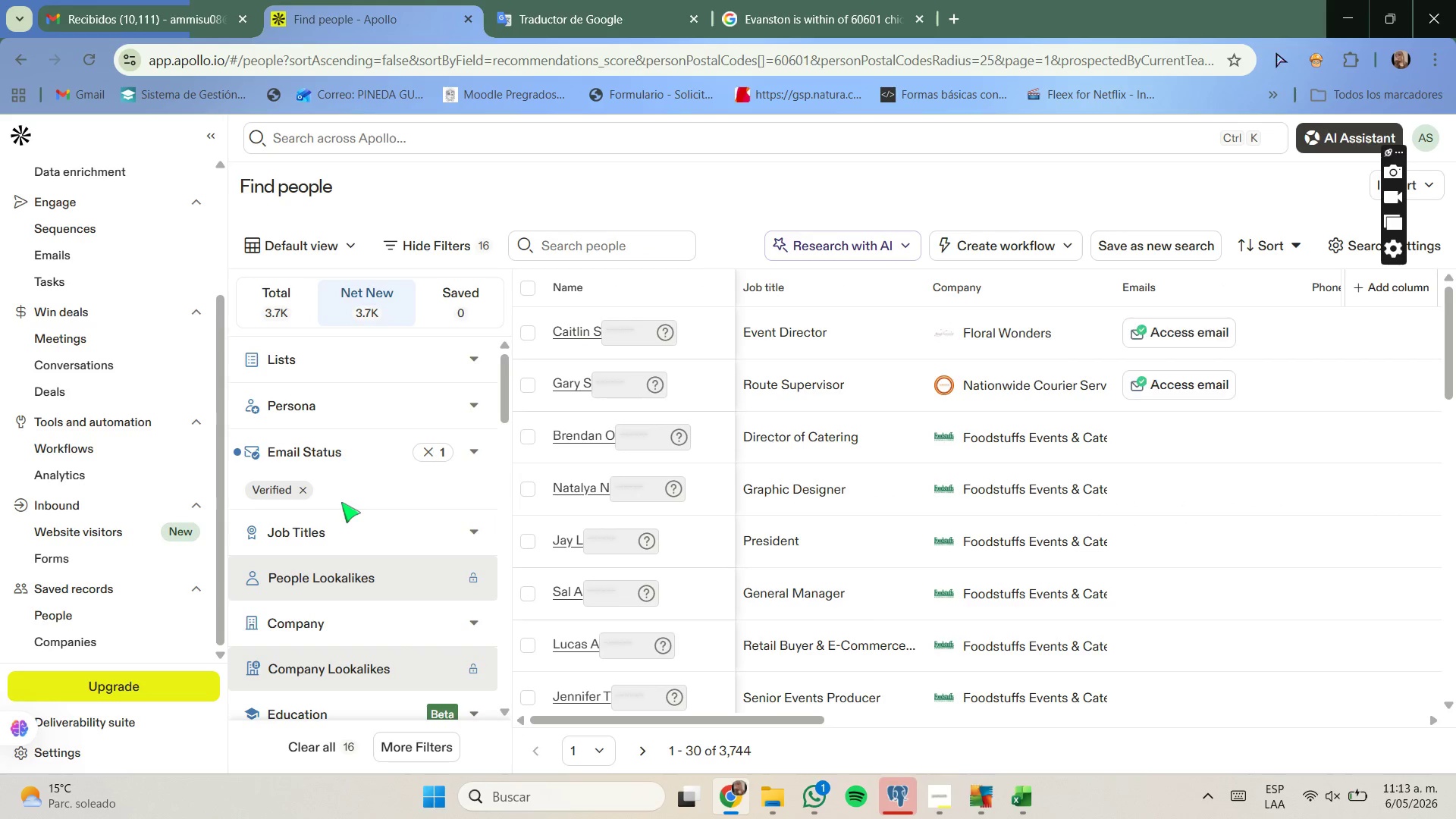 
scroll: coordinate [353, 417], scroll_direction: up, amount: 6.0
 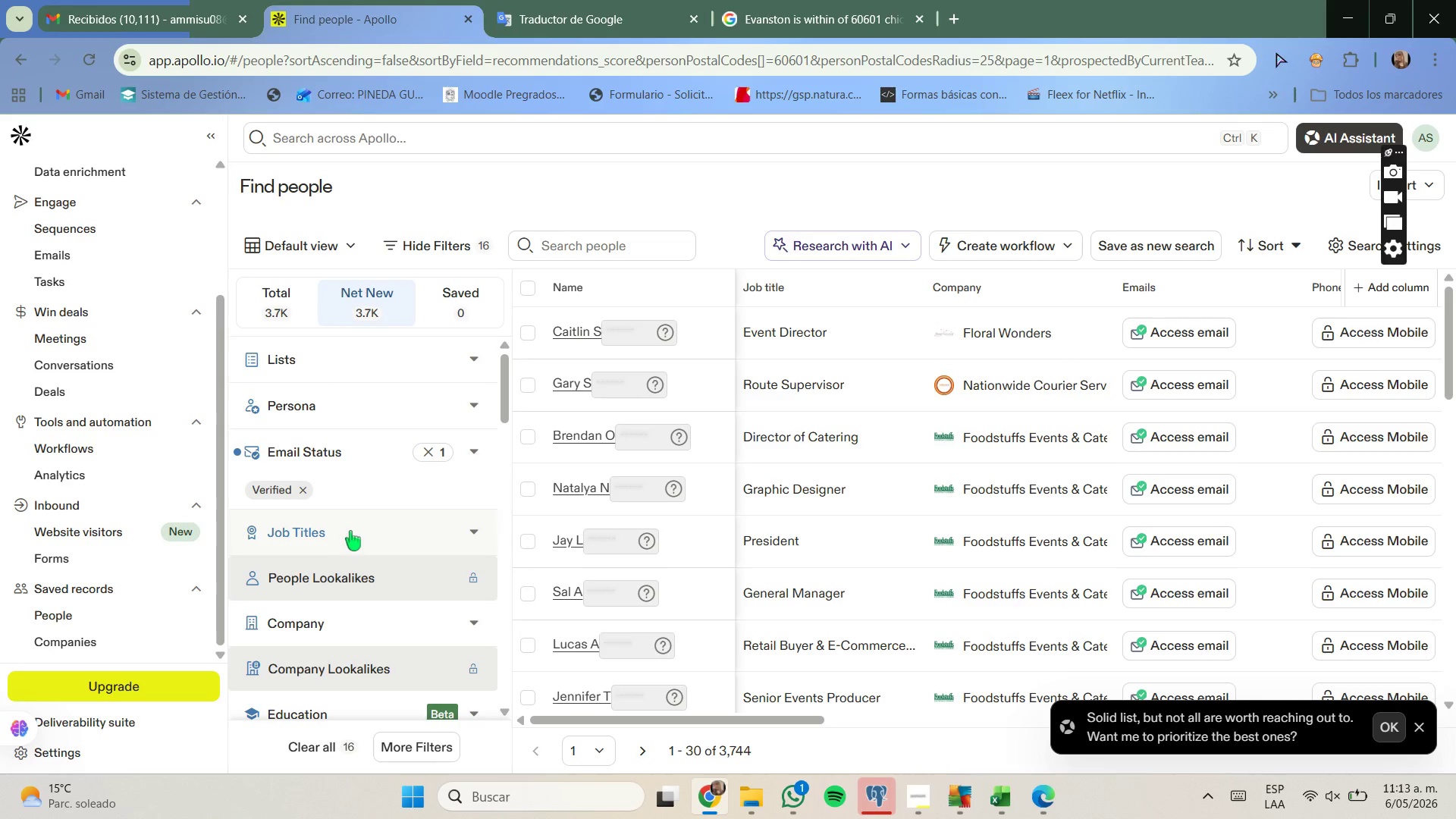 
left_click([350, 531])
 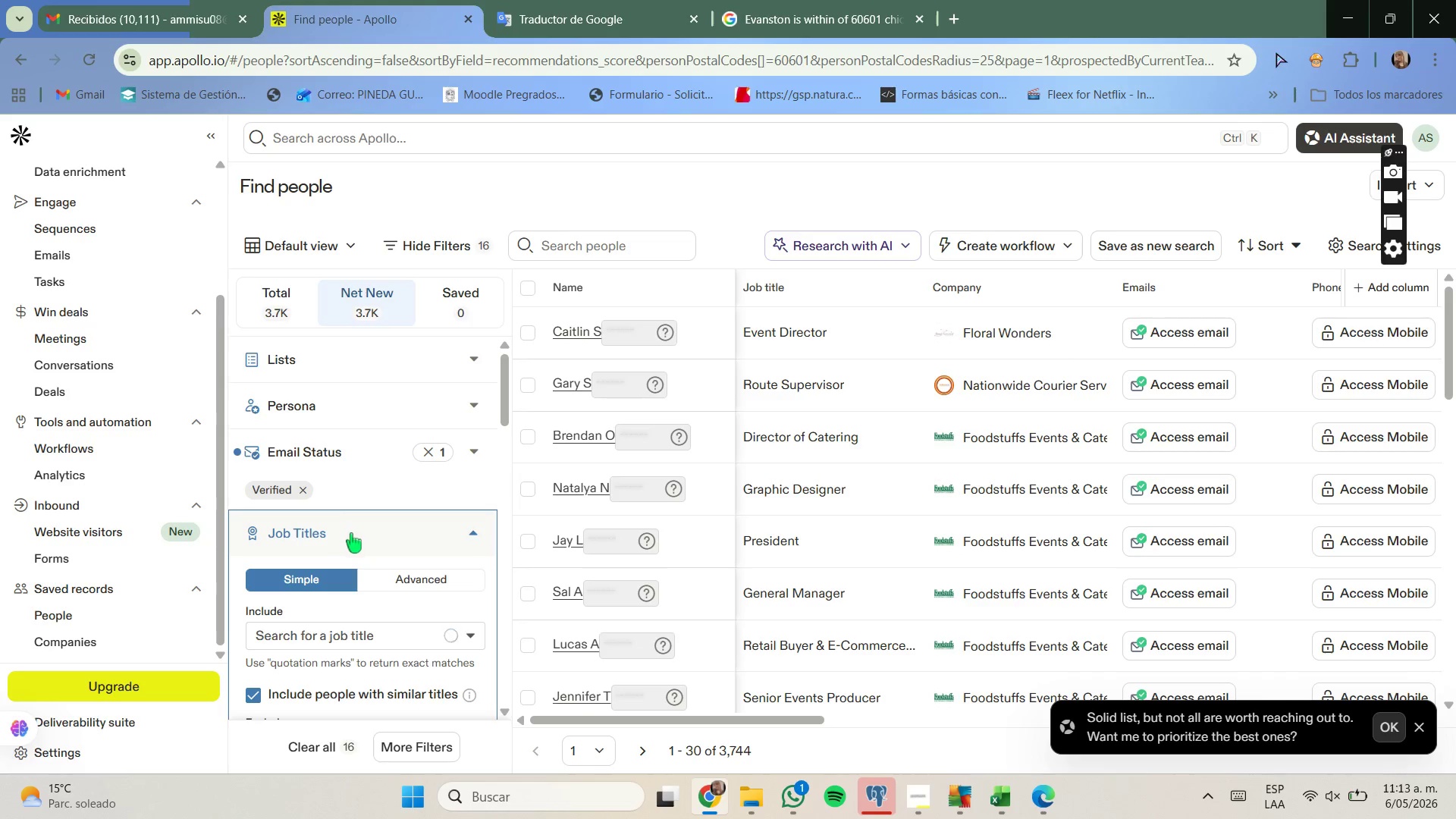 
scroll: coordinate [355, 539], scroll_direction: down, amount: 1.0
 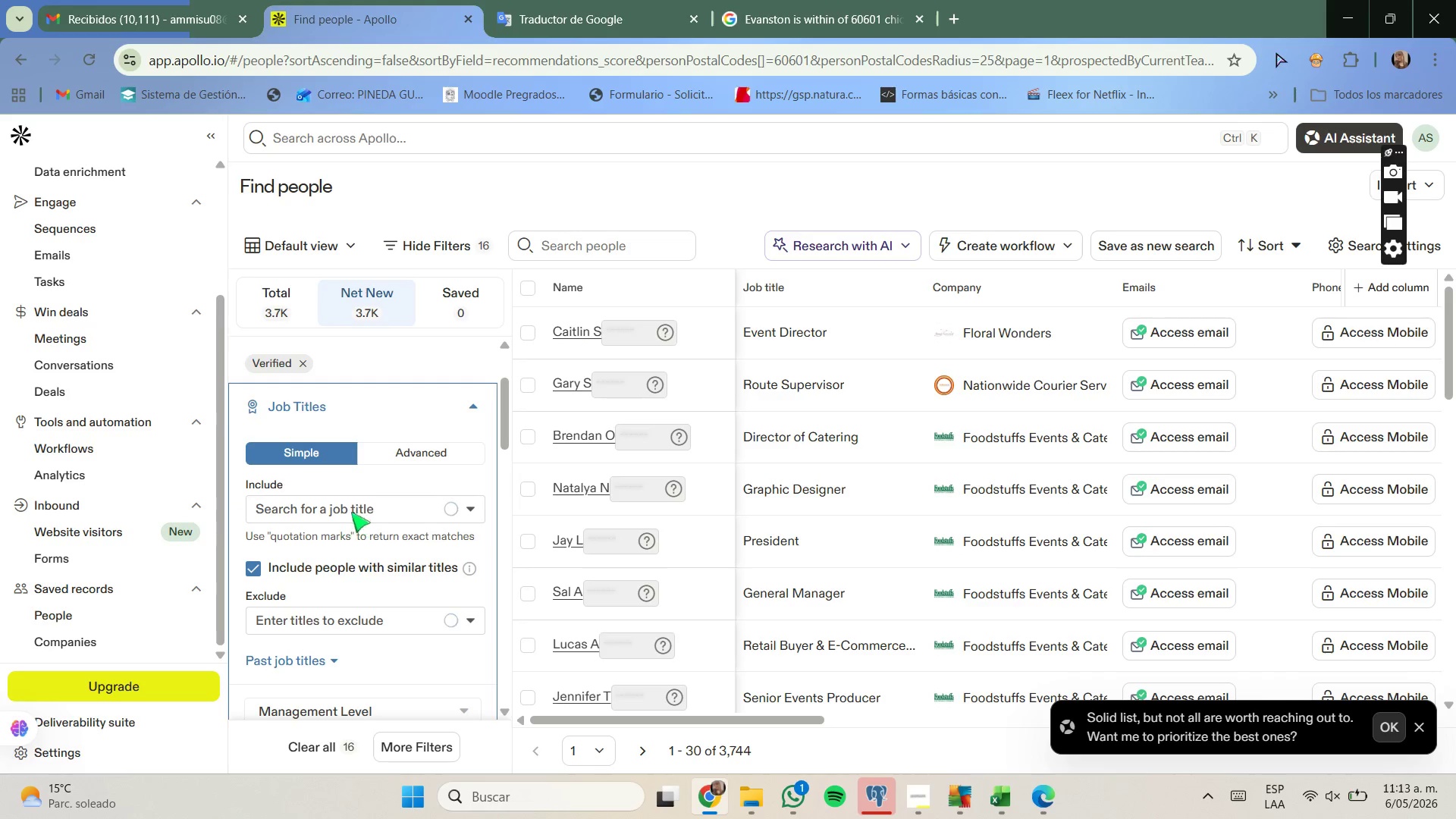 
left_click([351, 510])
 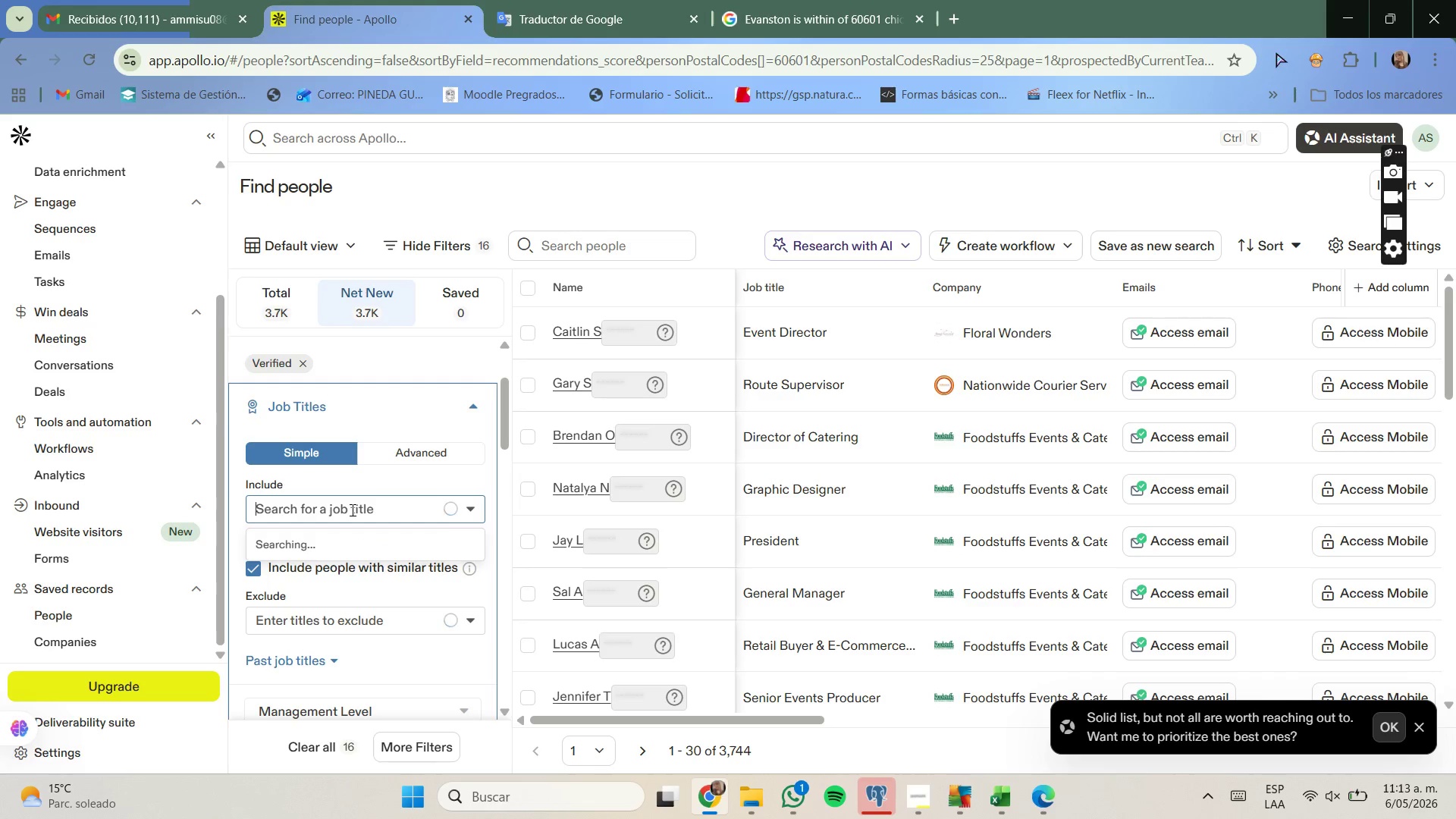 
type(owner)
 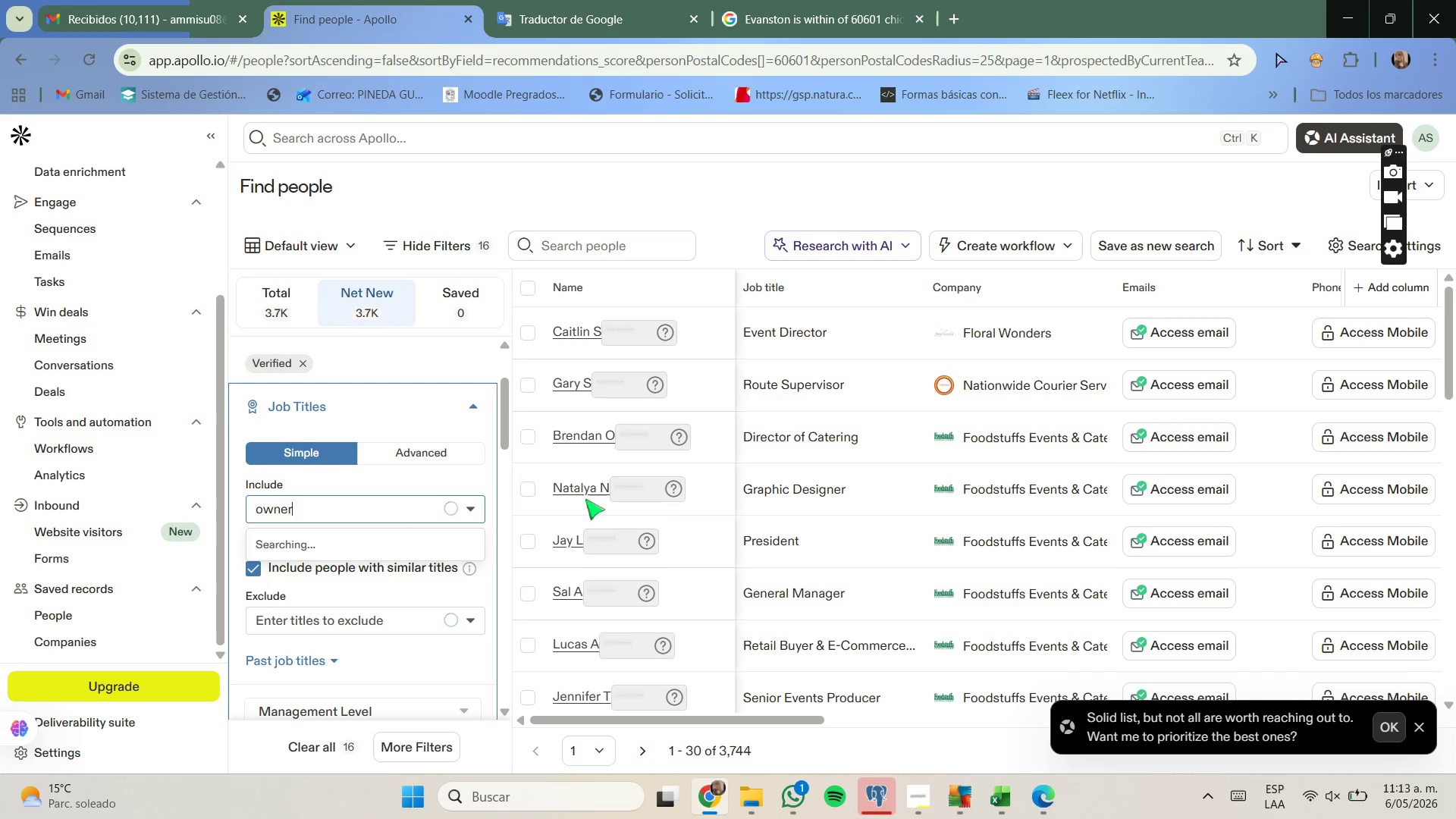 
wait(6.52)
 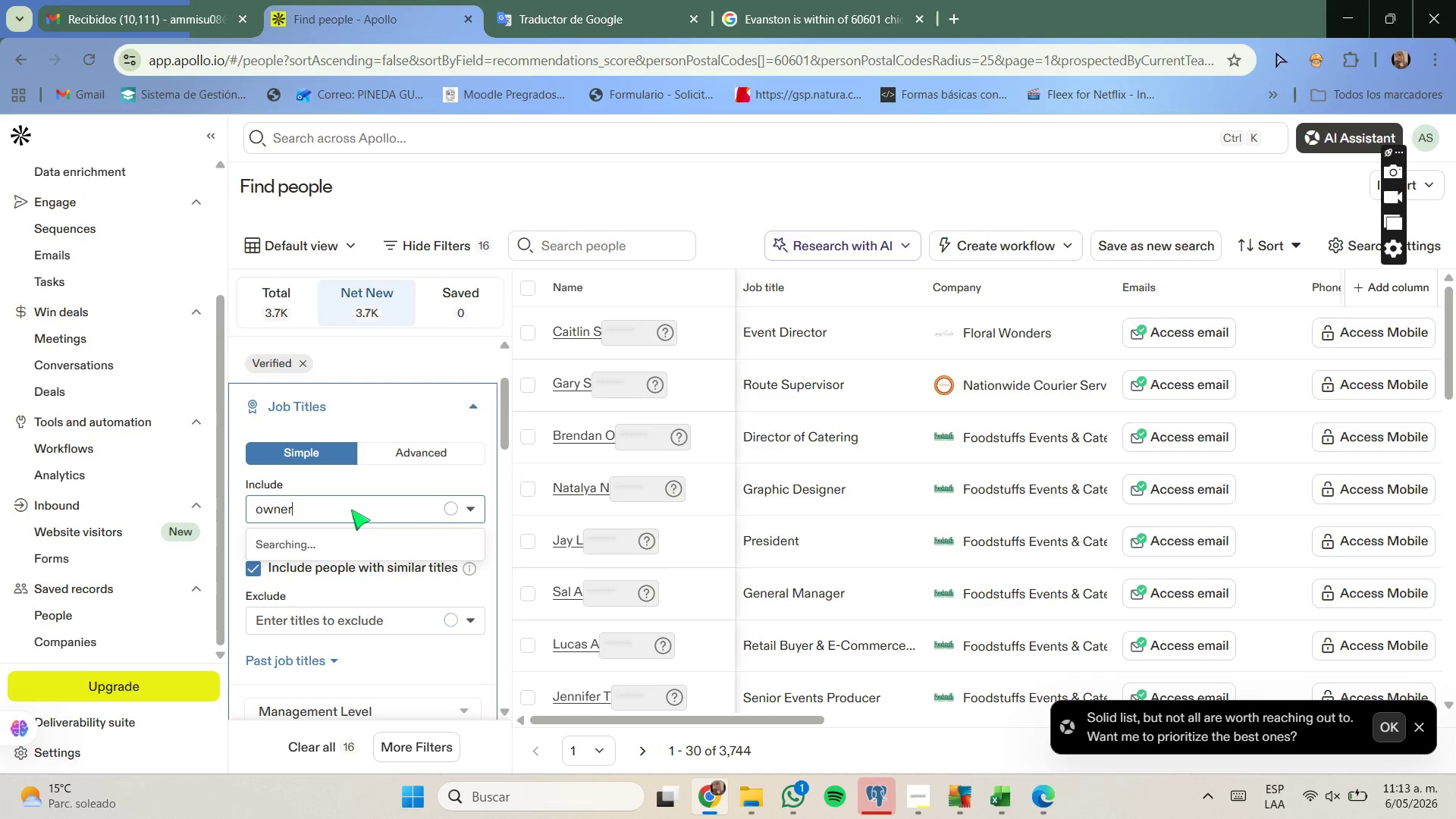 
left_click([664, 0])
 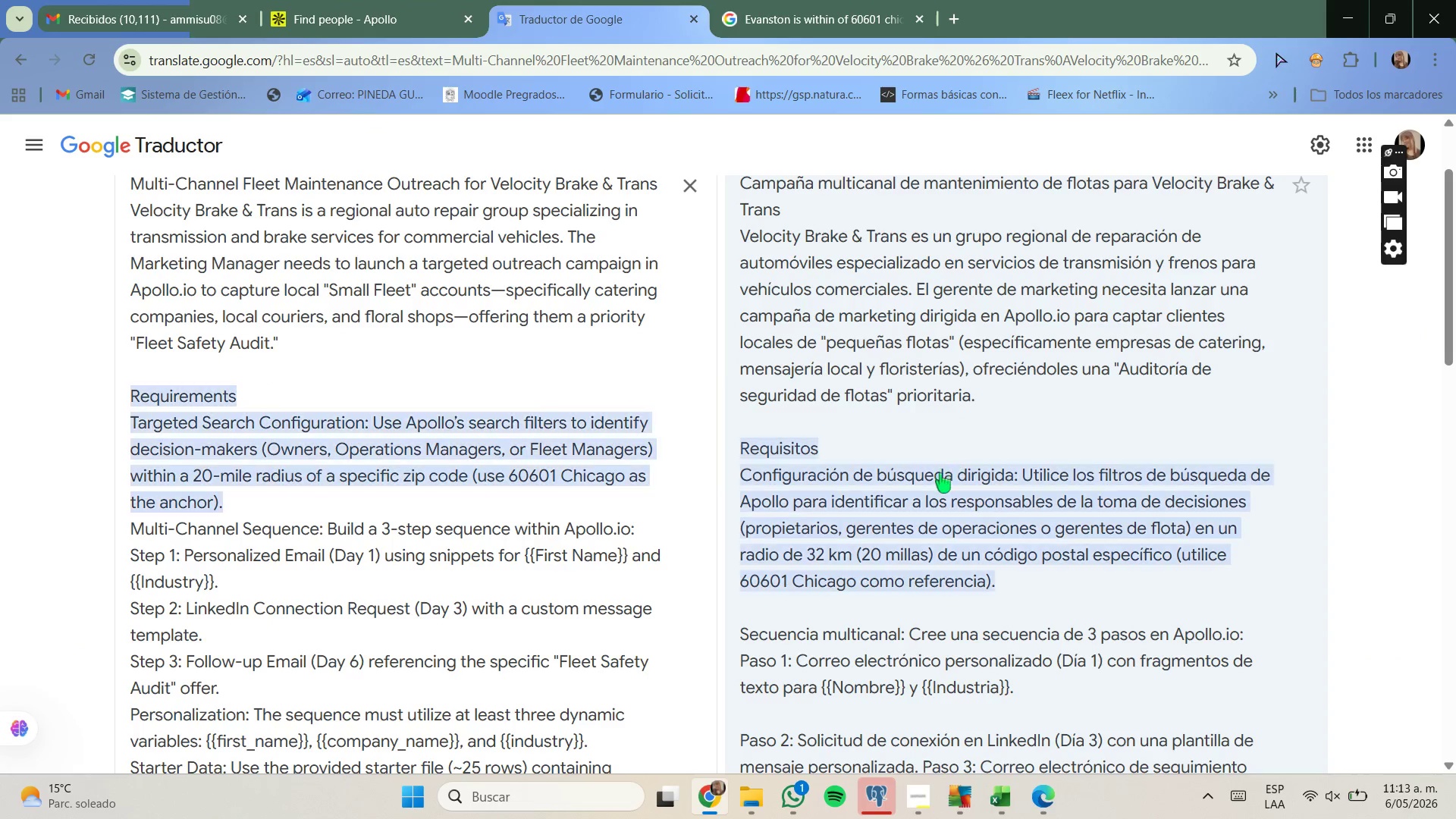 
scroll: coordinate [938, 475], scroll_direction: up, amount: 1.0
 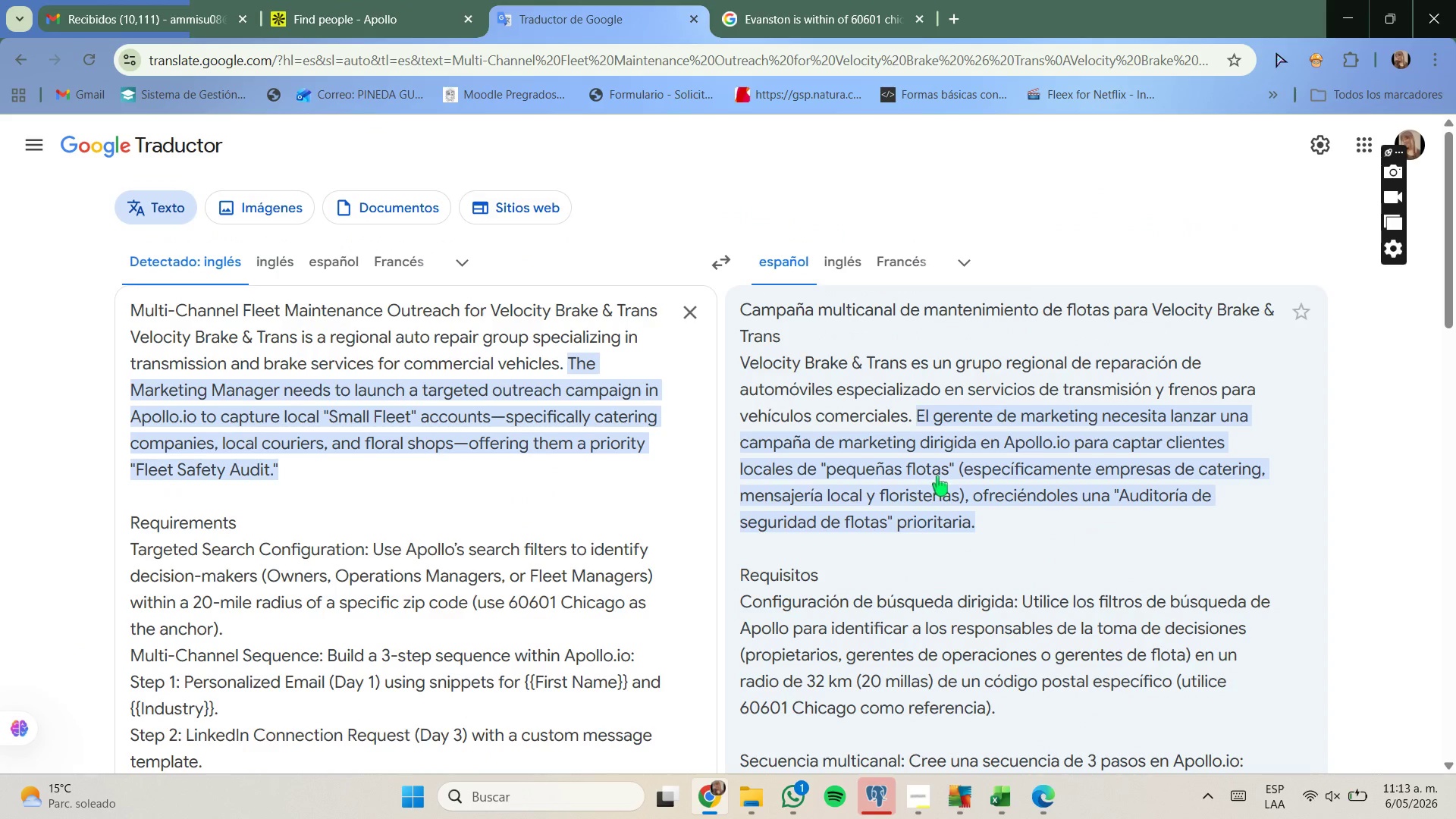 
scroll: coordinate [937, 477], scroll_direction: down, amount: 2.0
 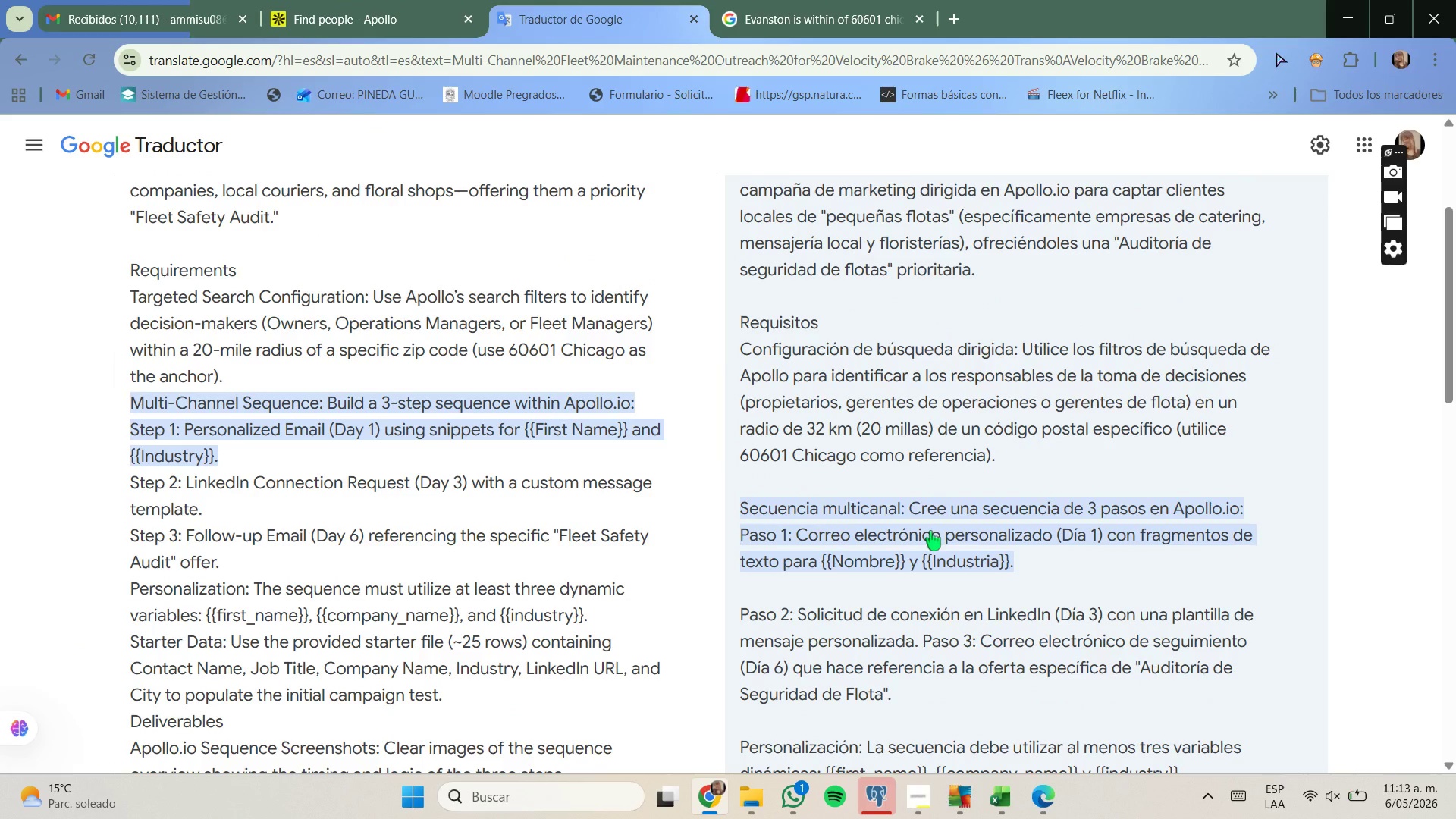 
scroll: coordinate [930, 531], scroll_direction: up, amount: 1.0
 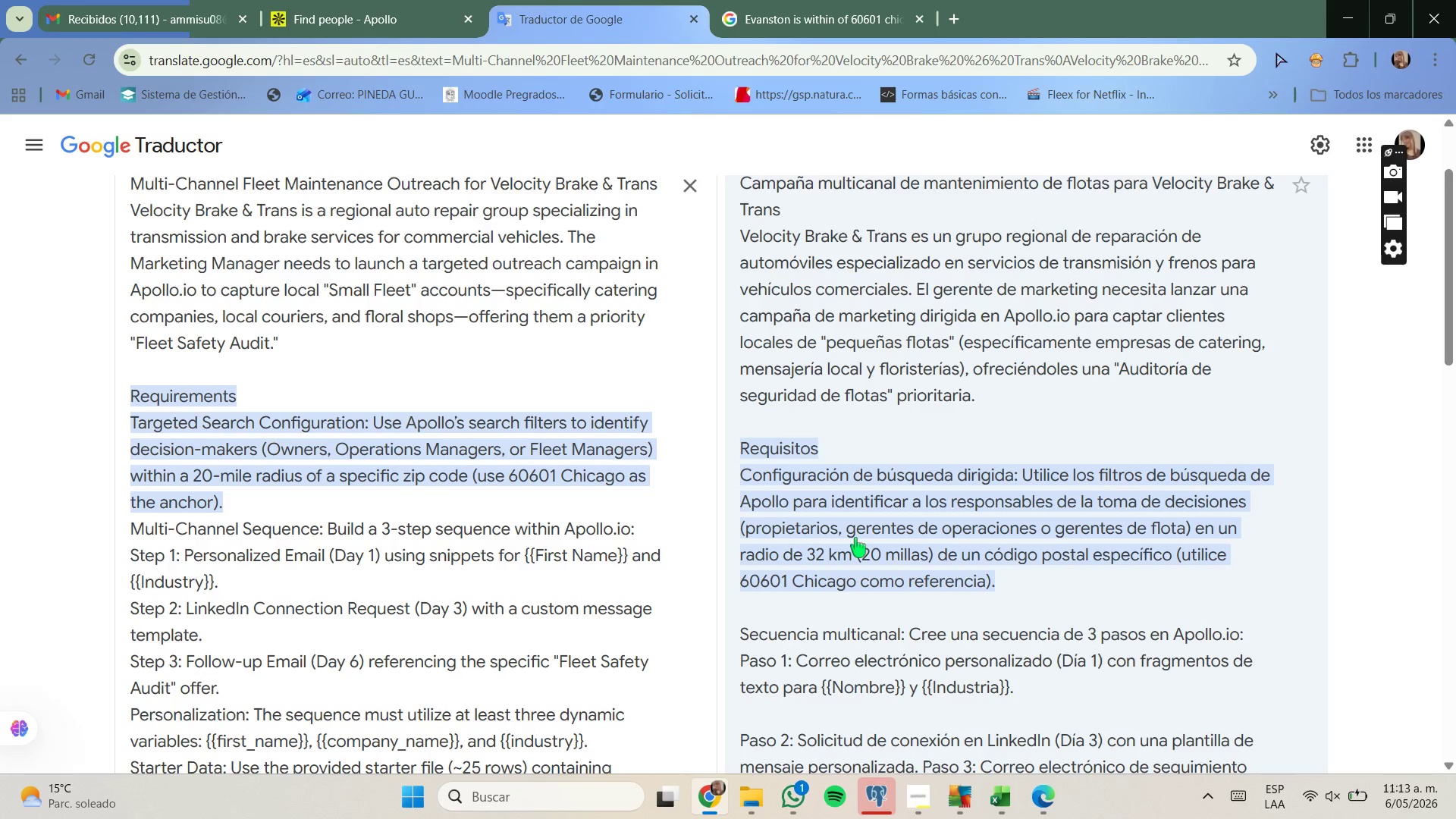 
wait(5.44)
 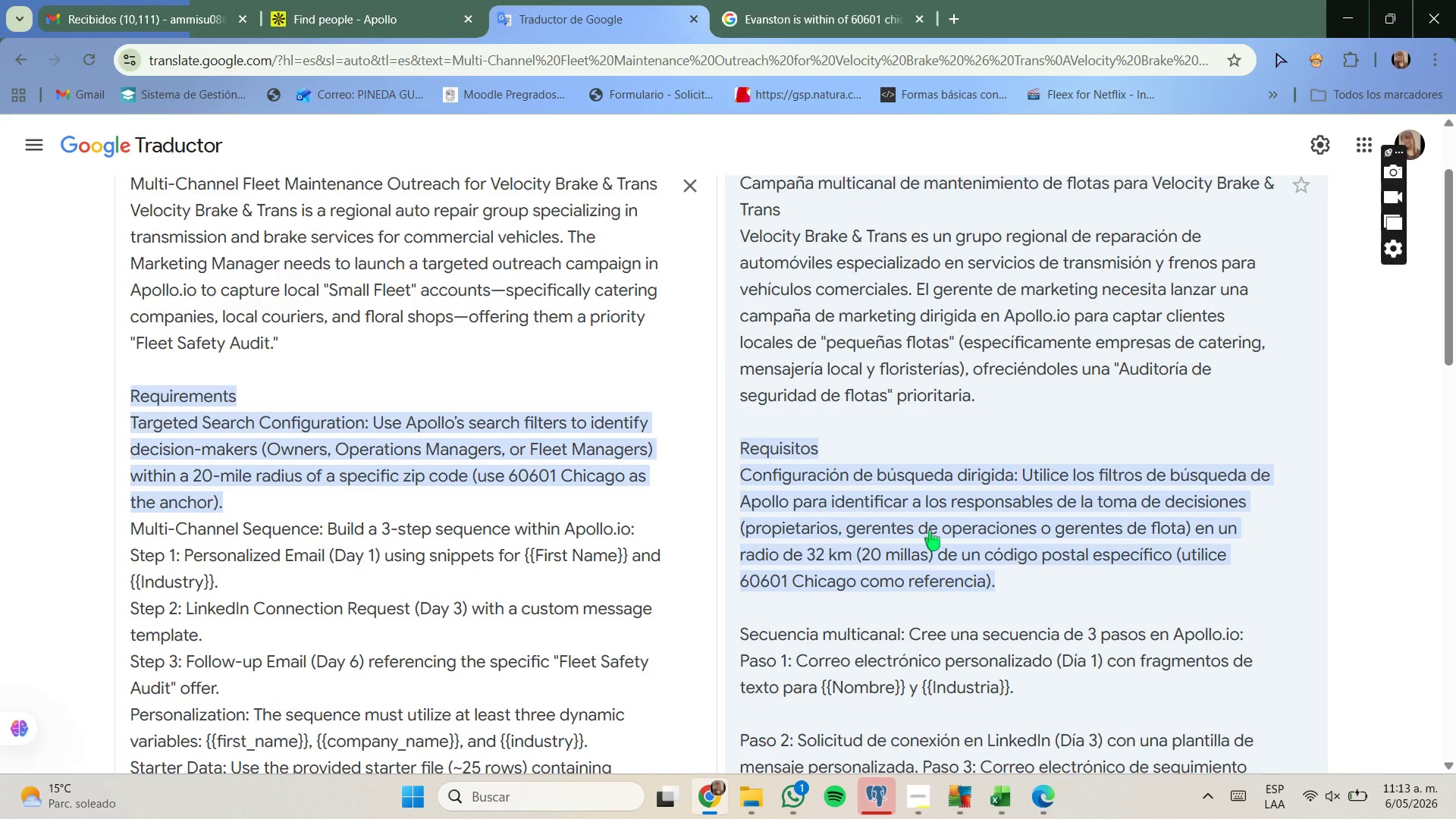 
left_click_drag(start_coordinate=[268, 444], to_coordinate=[649, 451])
 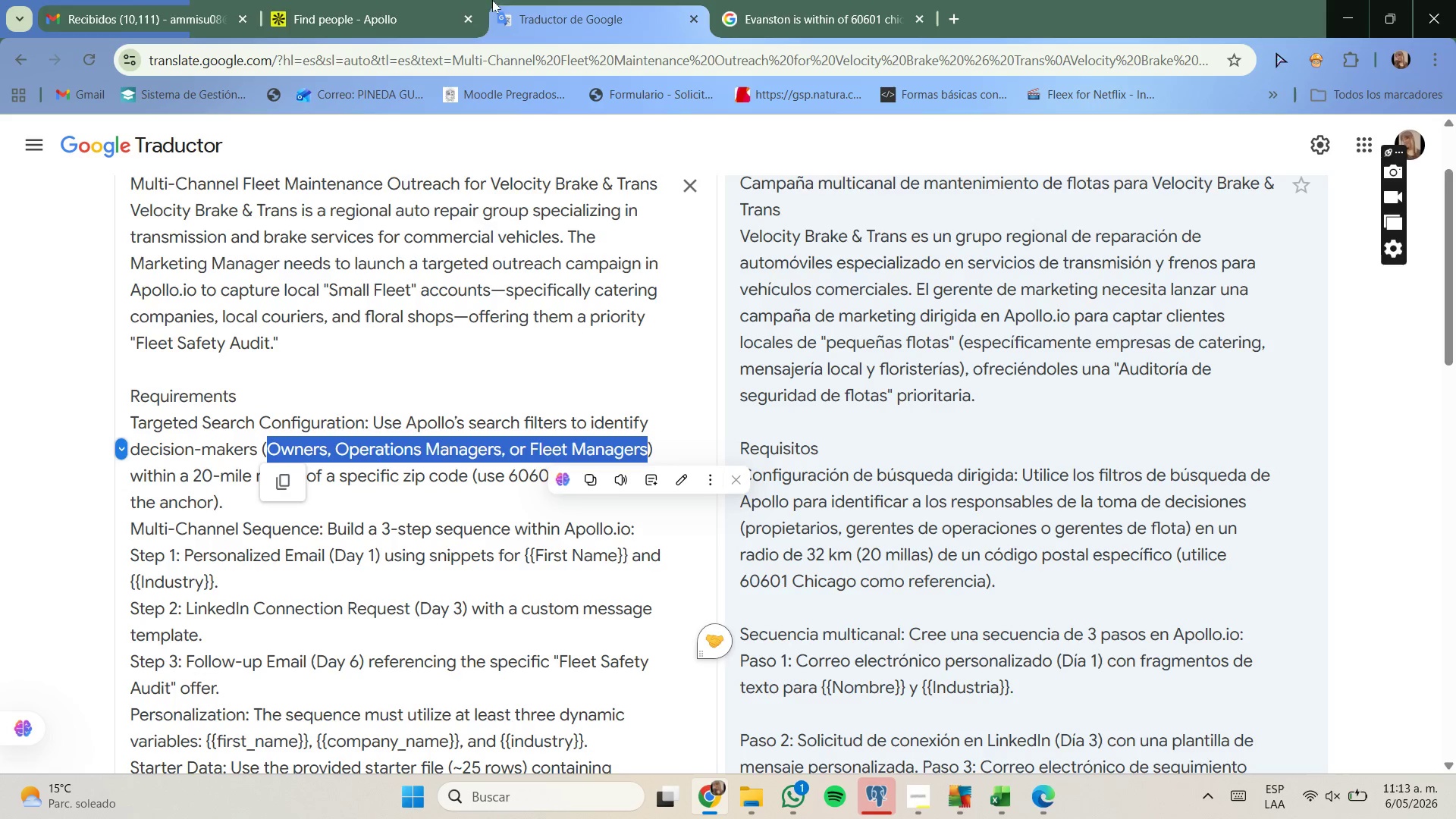 
left_click([381, 0])
 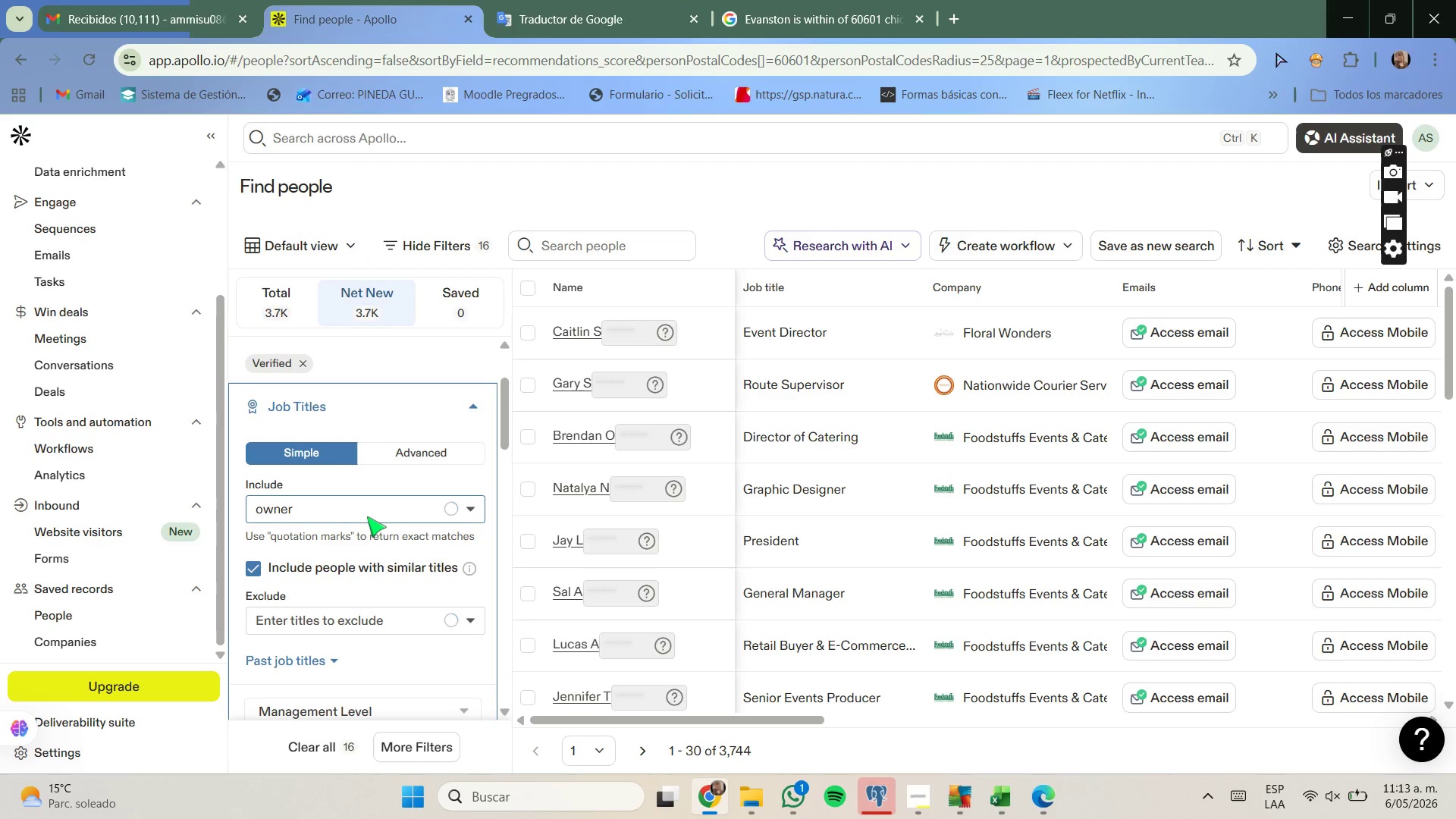 
left_click([367, 511])
 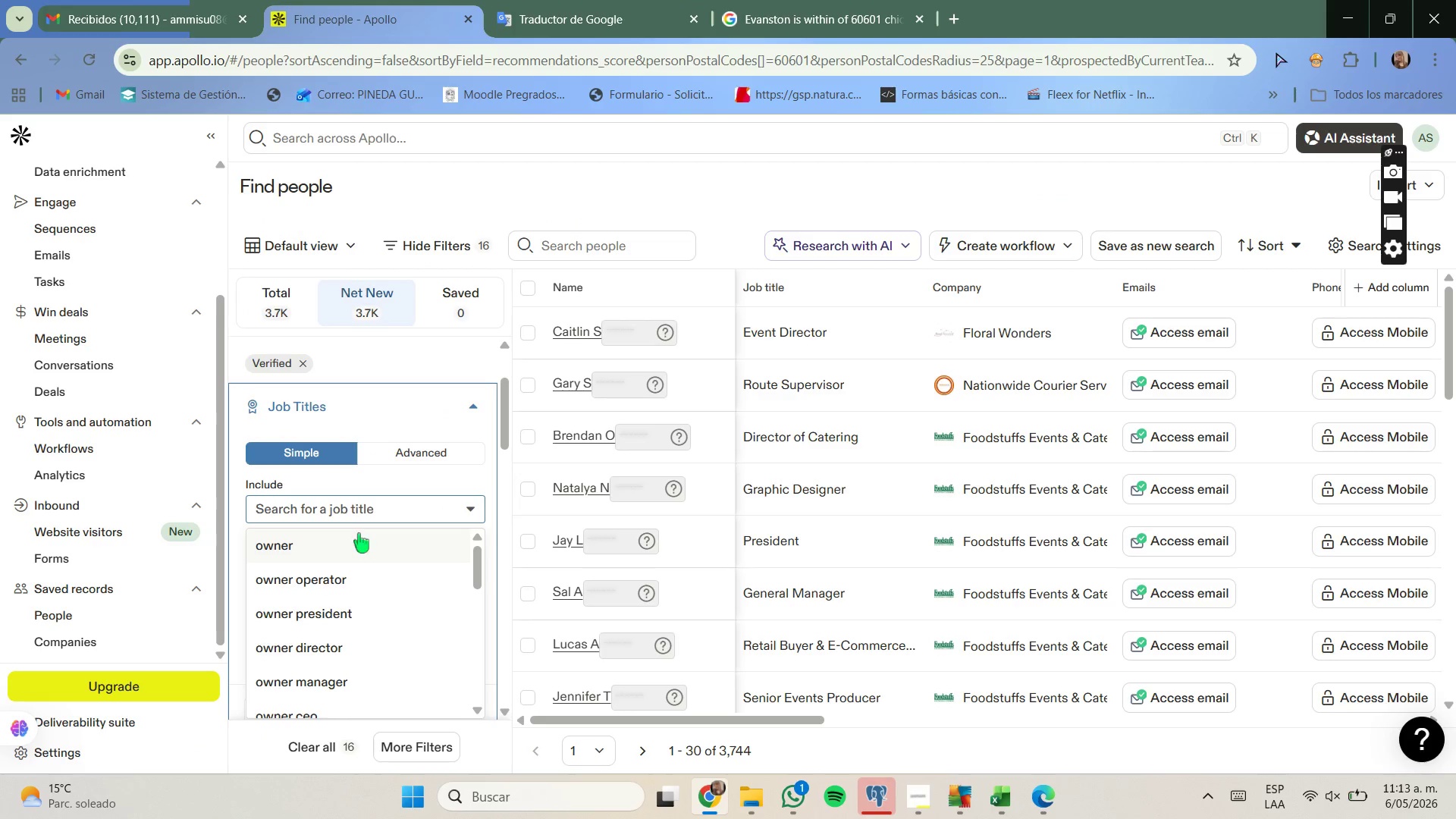 
left_click([358, 545])
 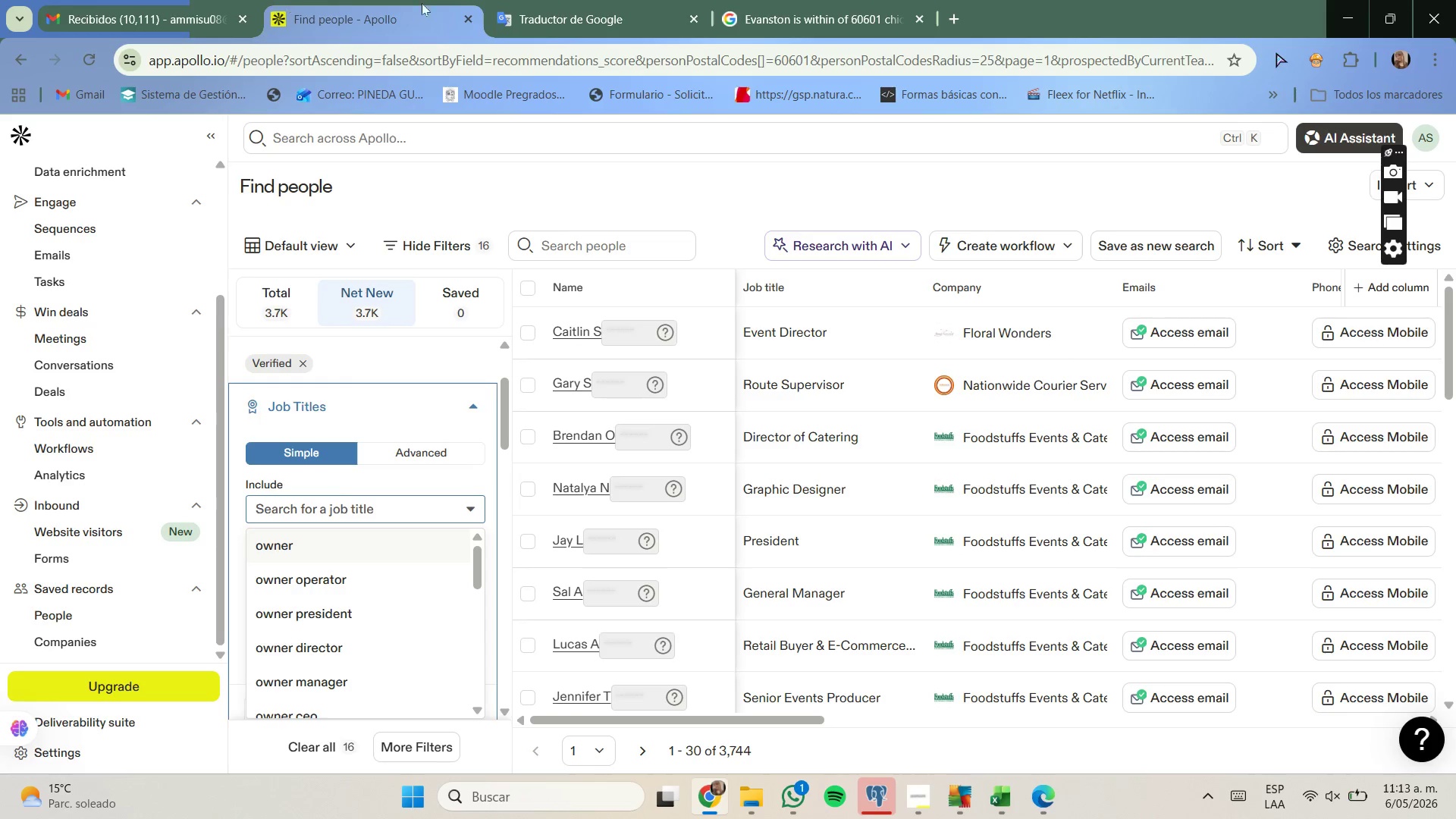 
left_click([613, 0])
 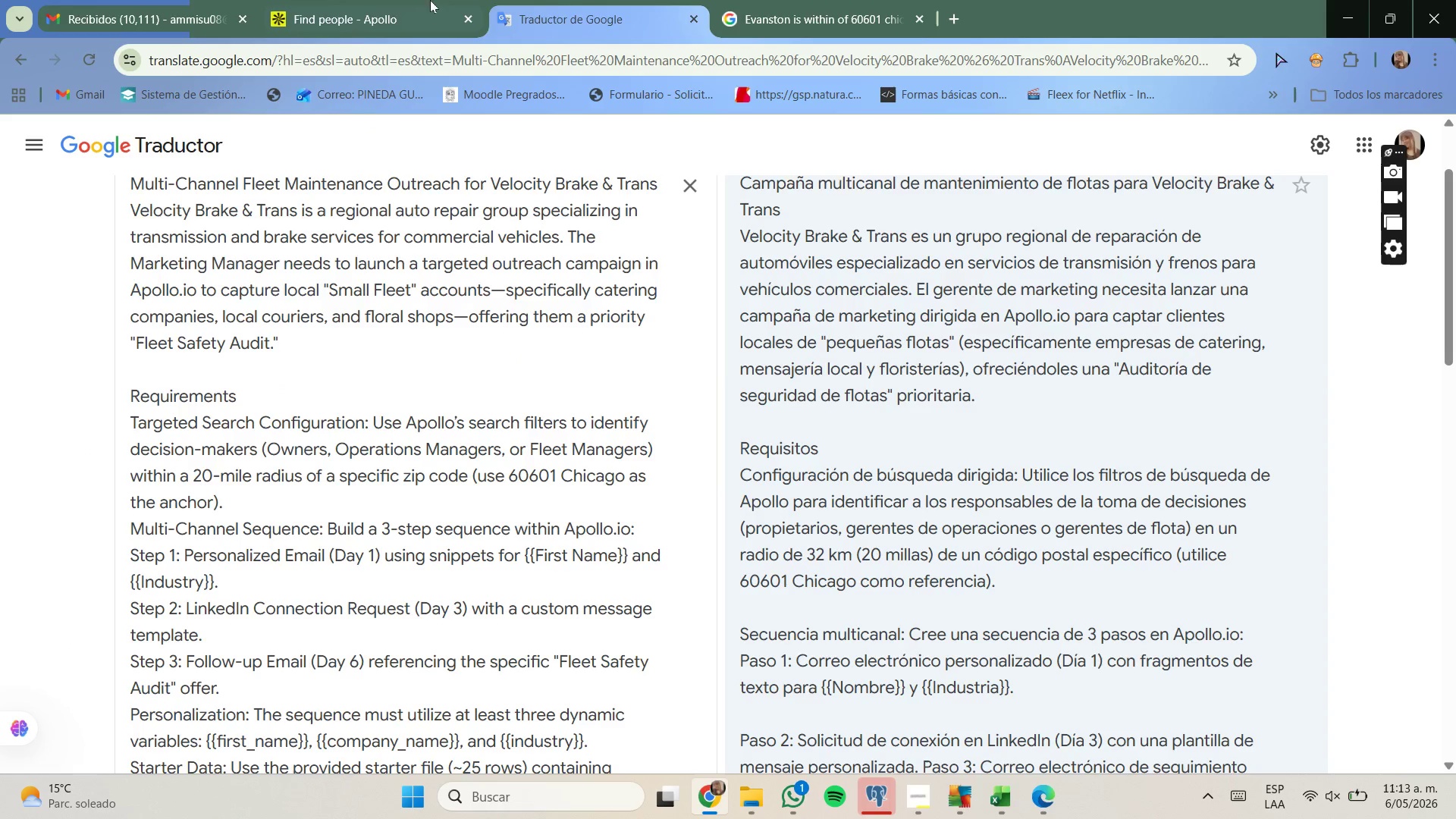 
left_click([410, 0])
 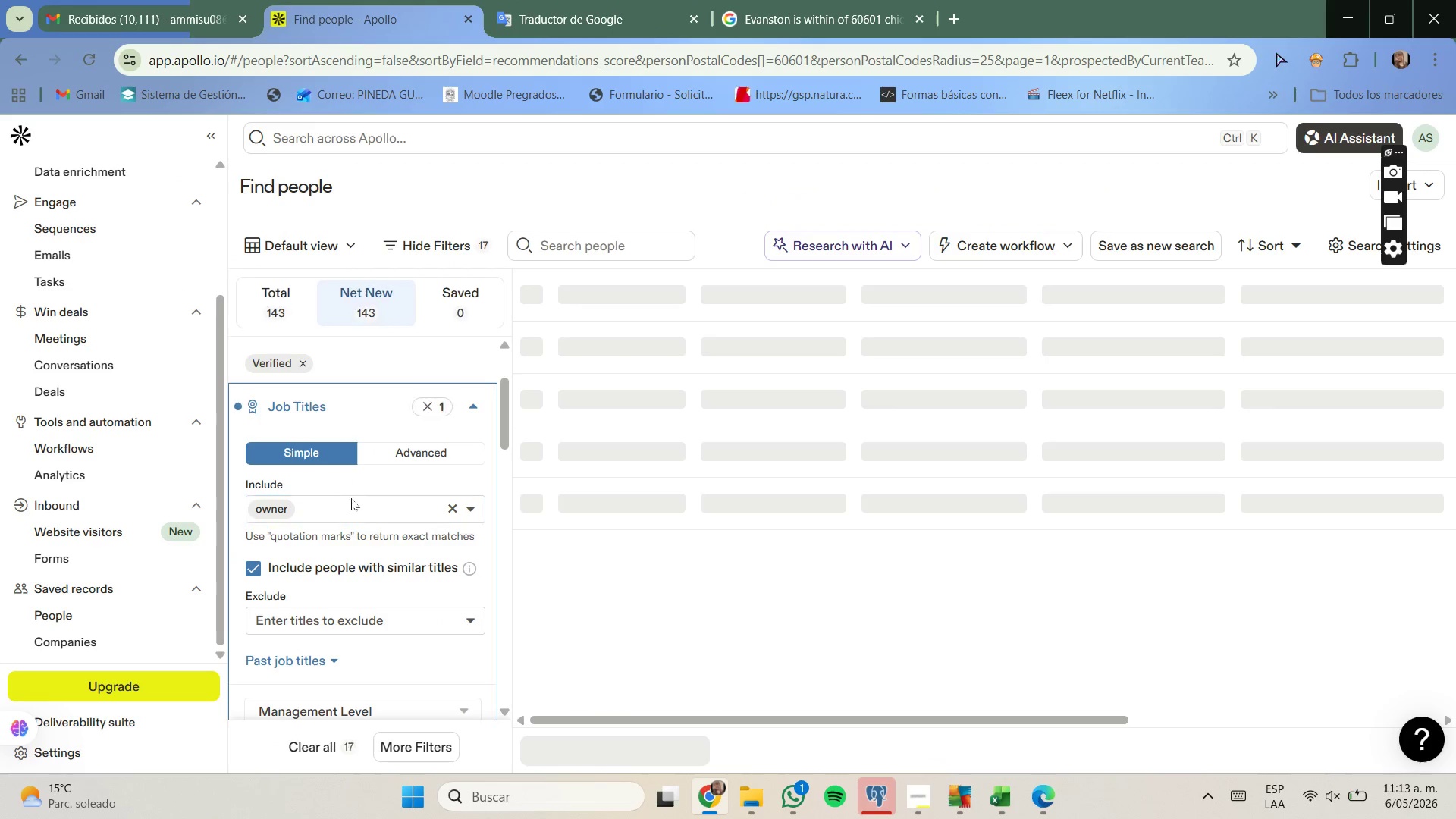 
left_click([356, 510])
 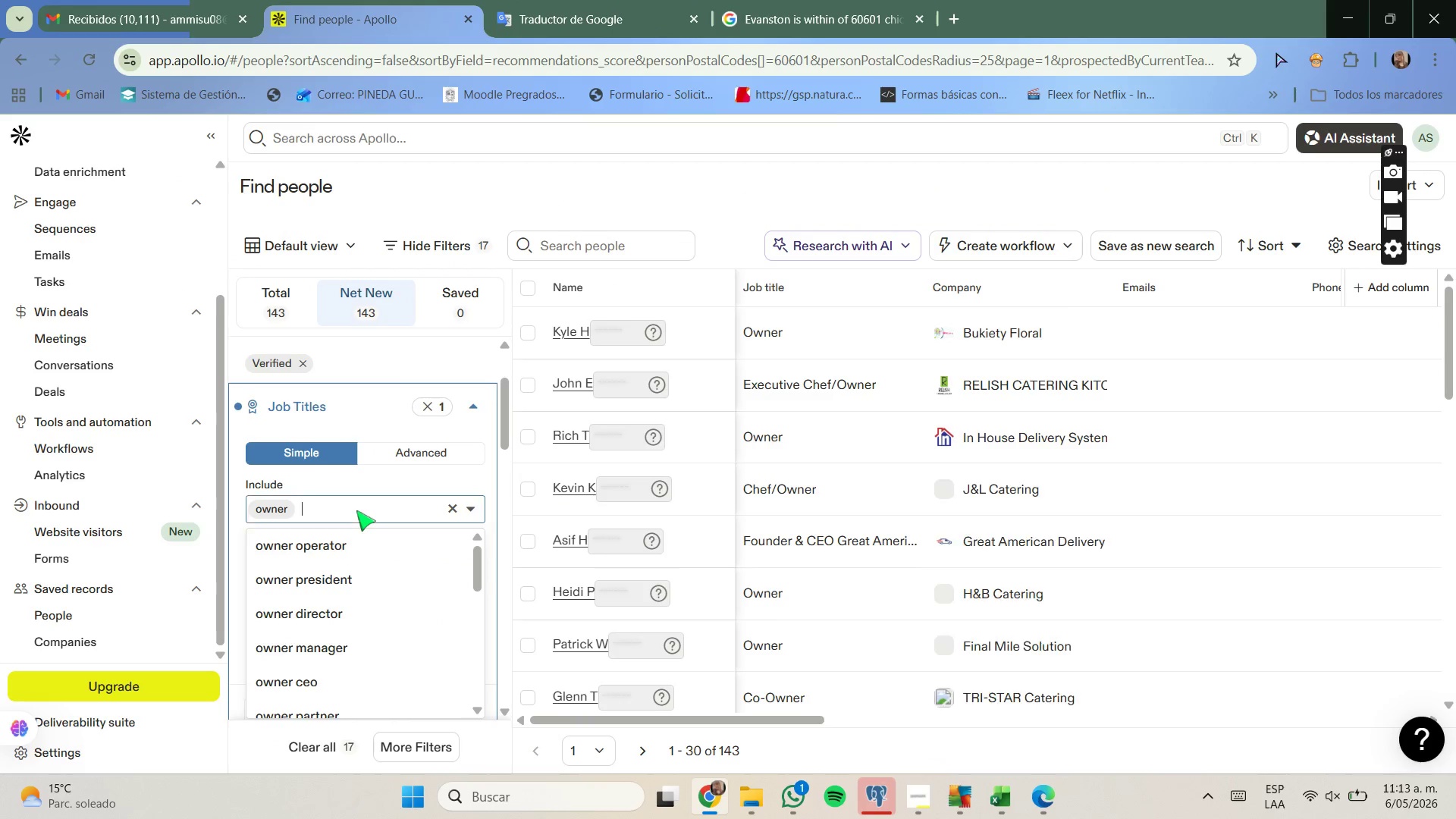 
type(operations )
 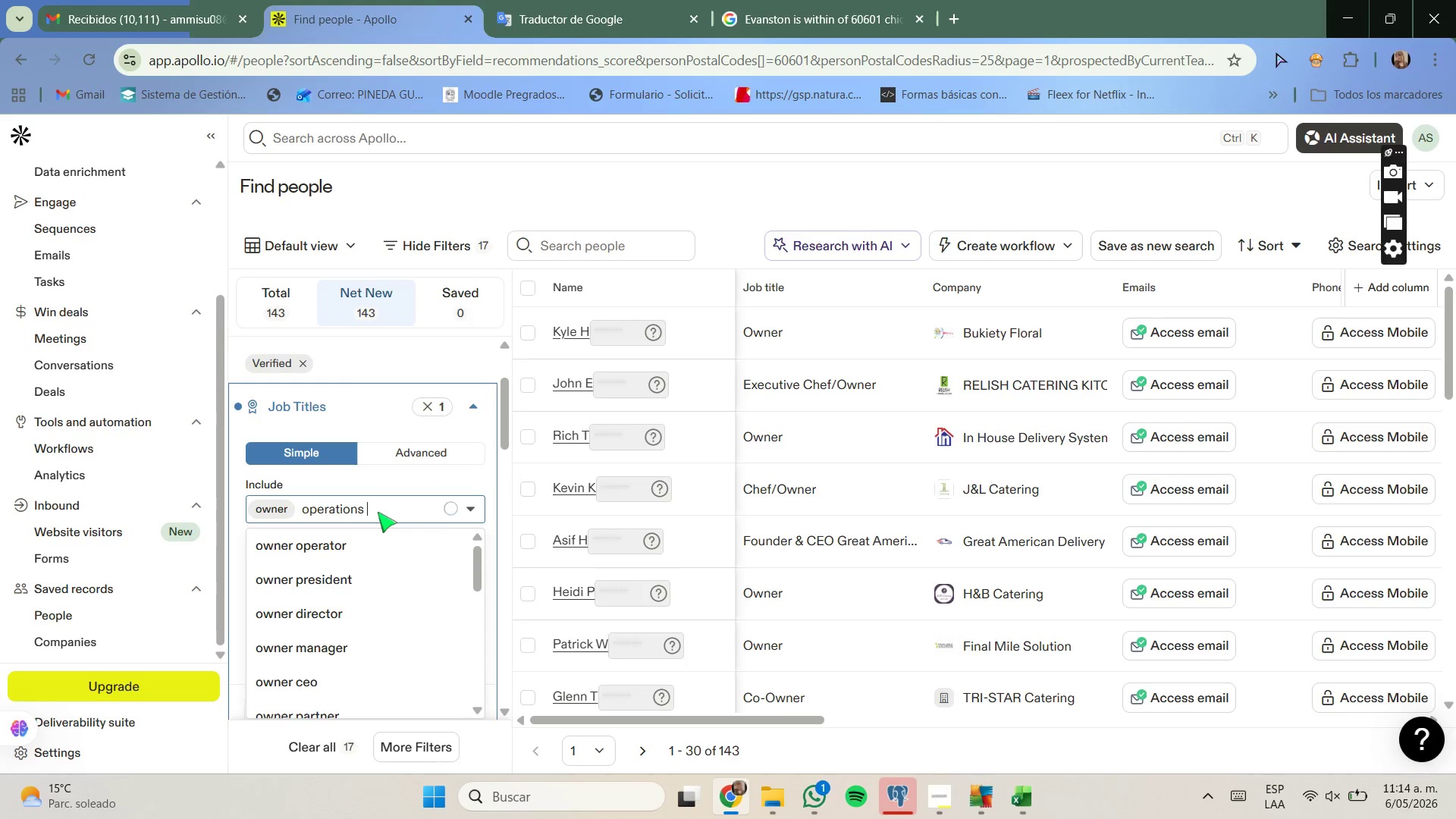 
type(manager)
 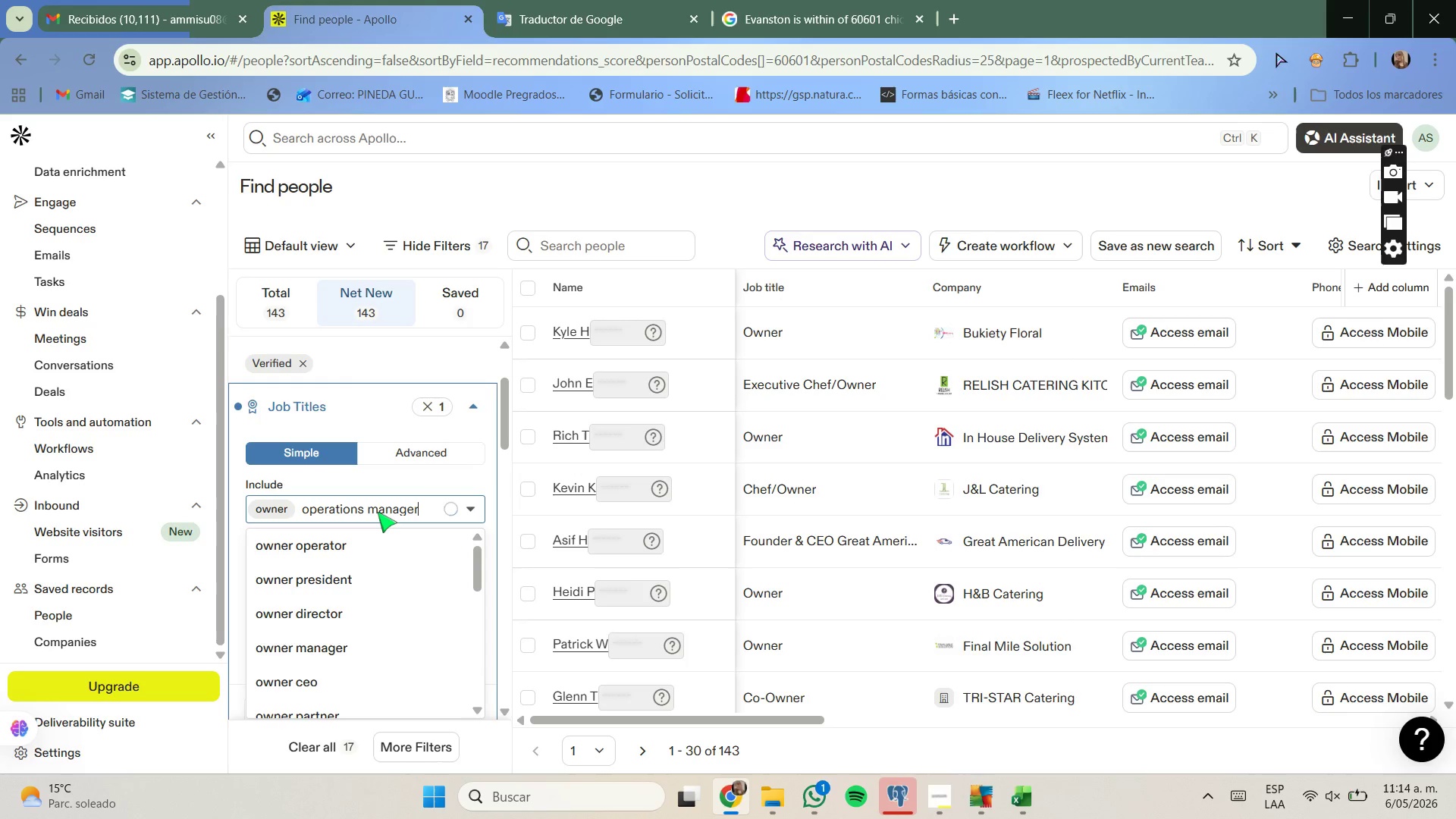 
scroll: coordinate [378, 518], scroll_direction: down, amount: 1.0
 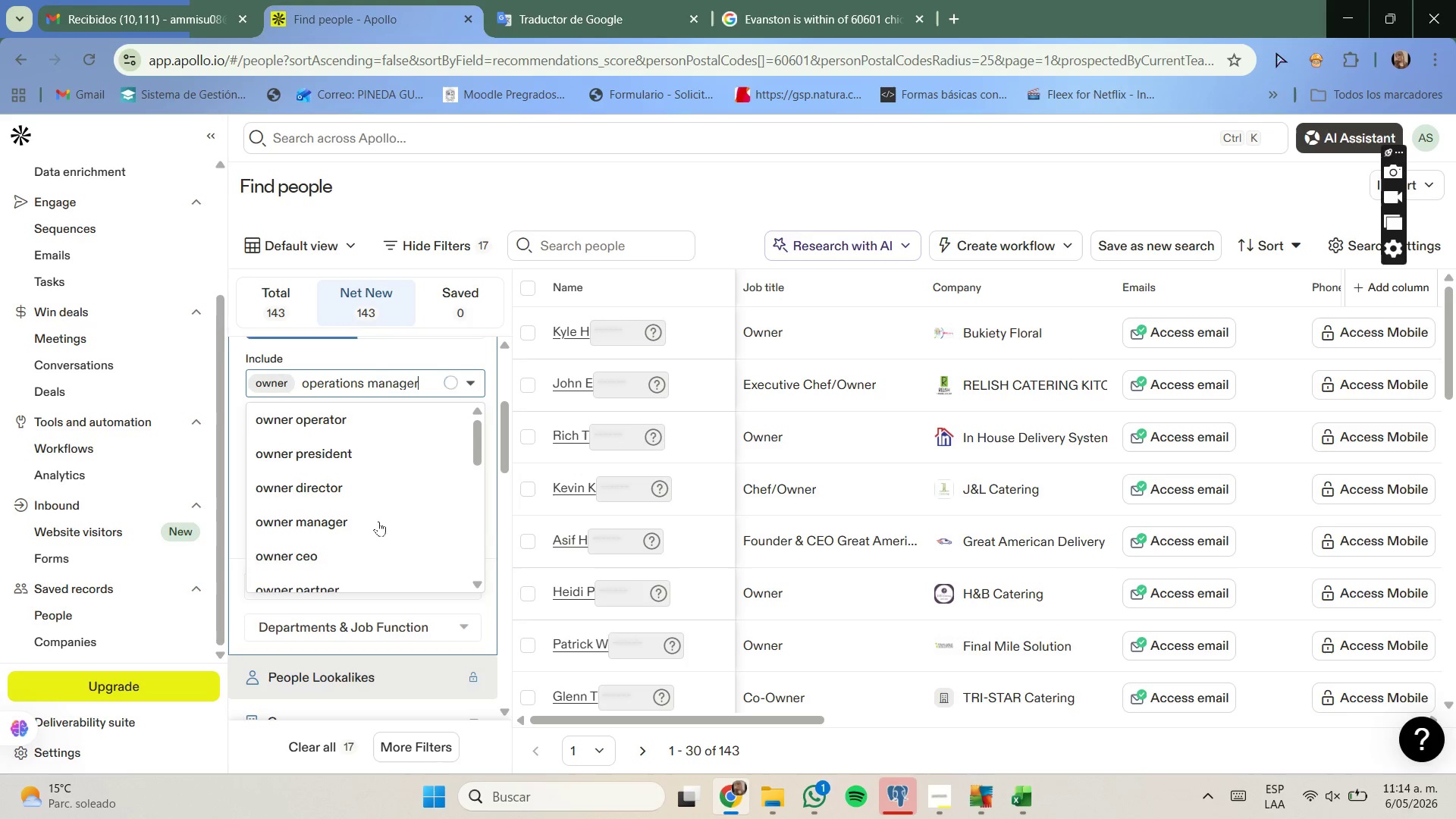 
scroll: coordinate [378, 521], scroll_direction: up, amount: 1.0
 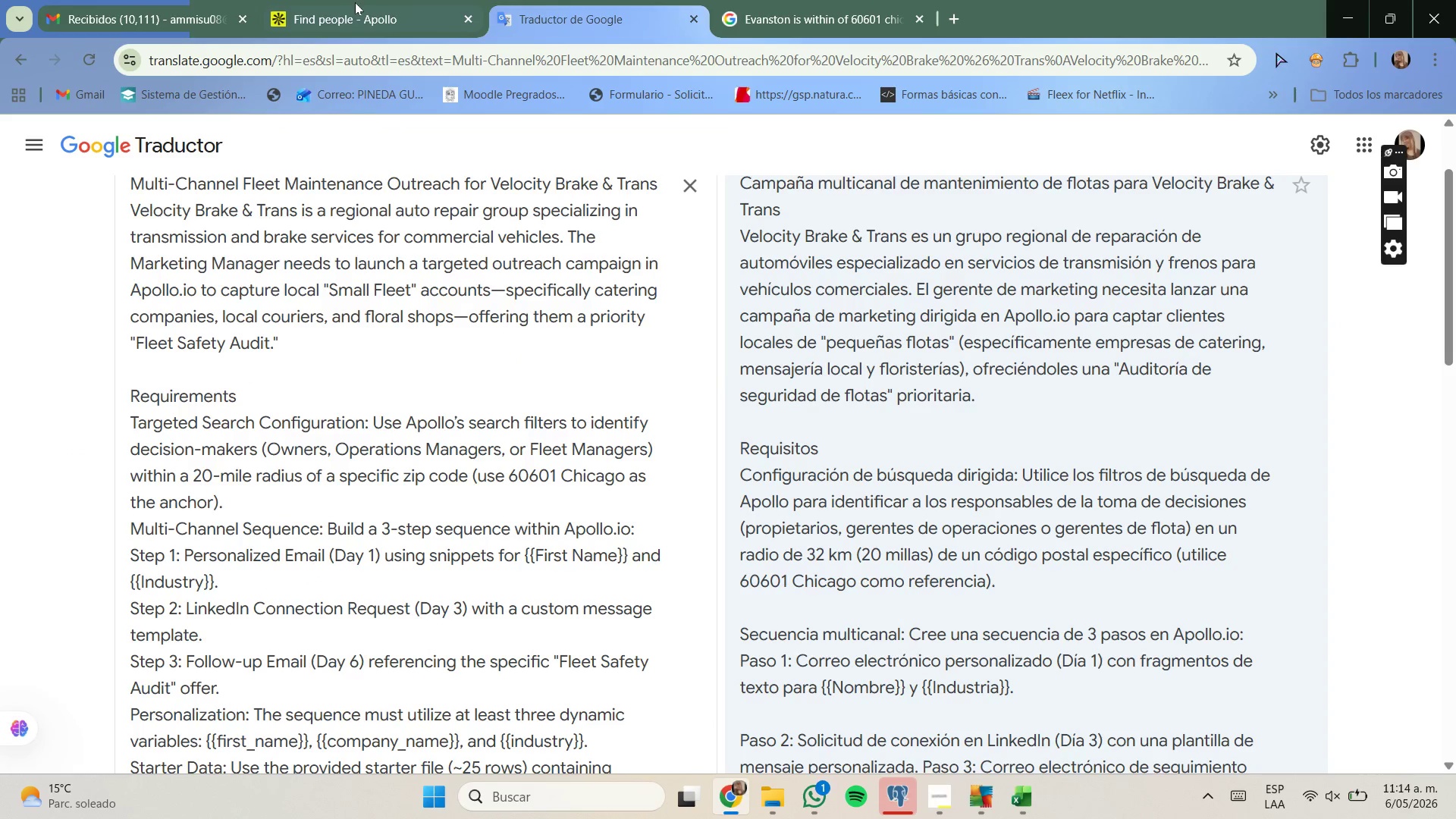 
left_click([908, 0])
 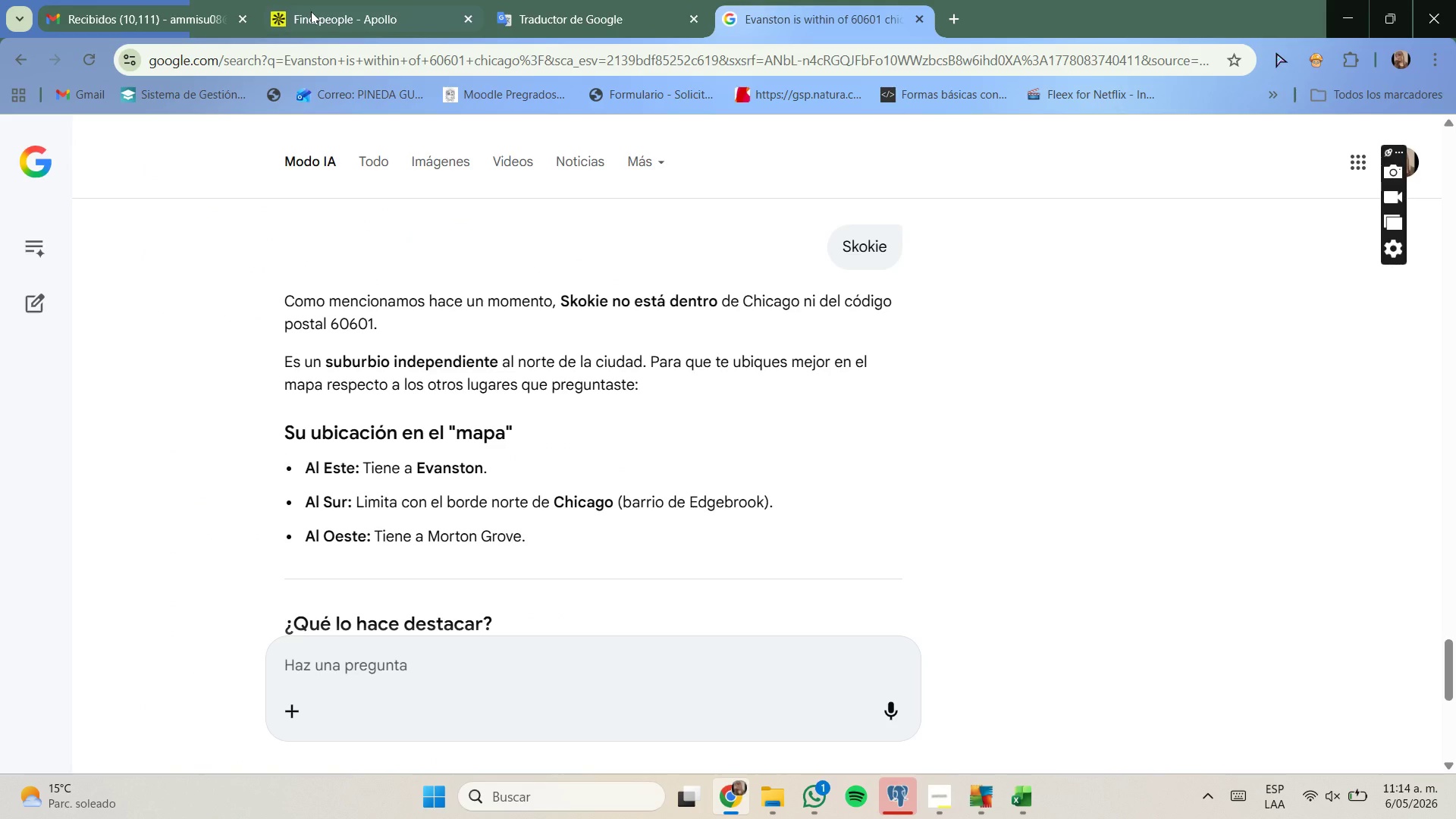 
left_click([311, 11])
 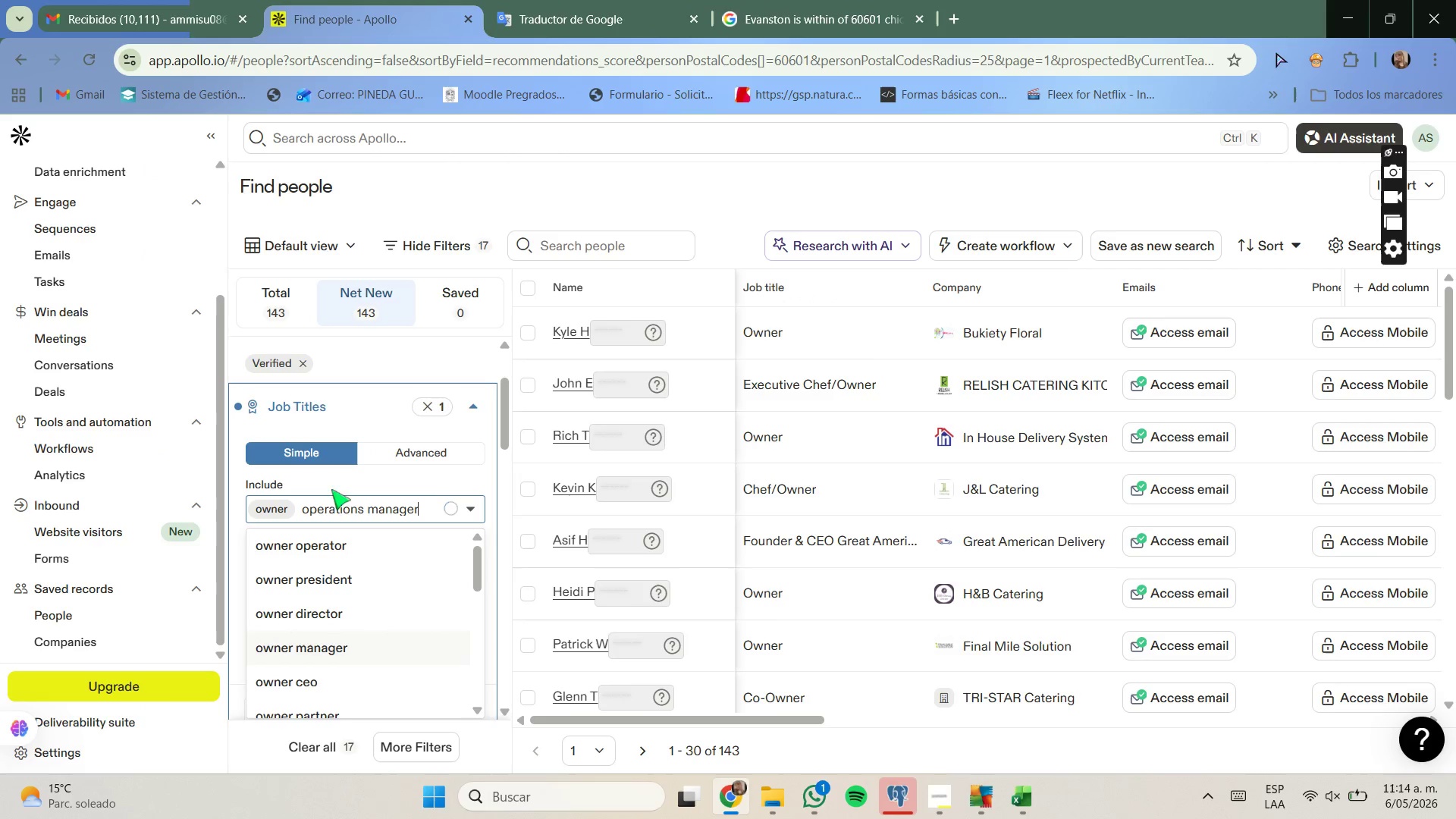 
scroll: coordinate [342, 501], scroll_direction: down, amount: 1.0
 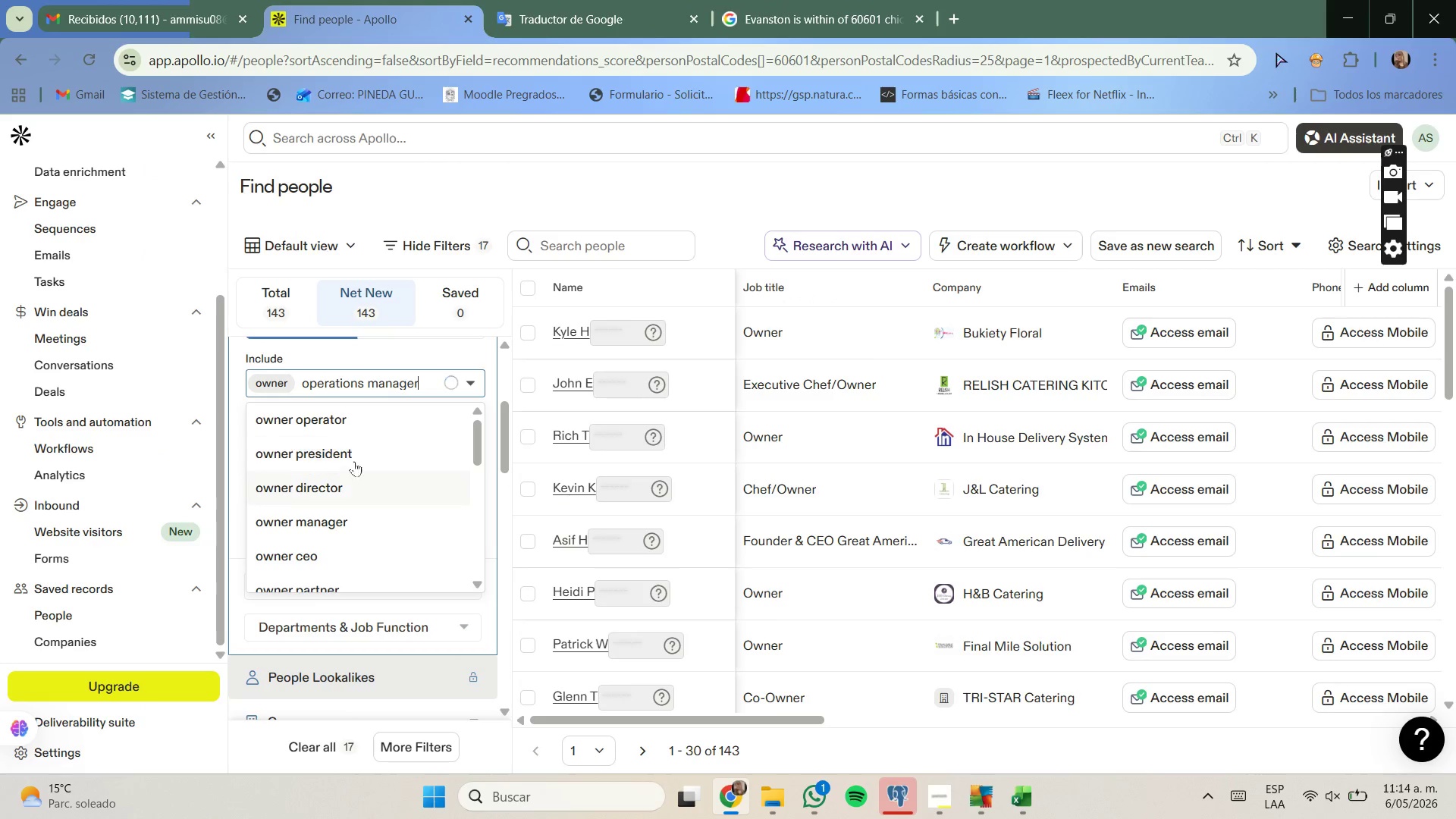 
wait(9.05)
 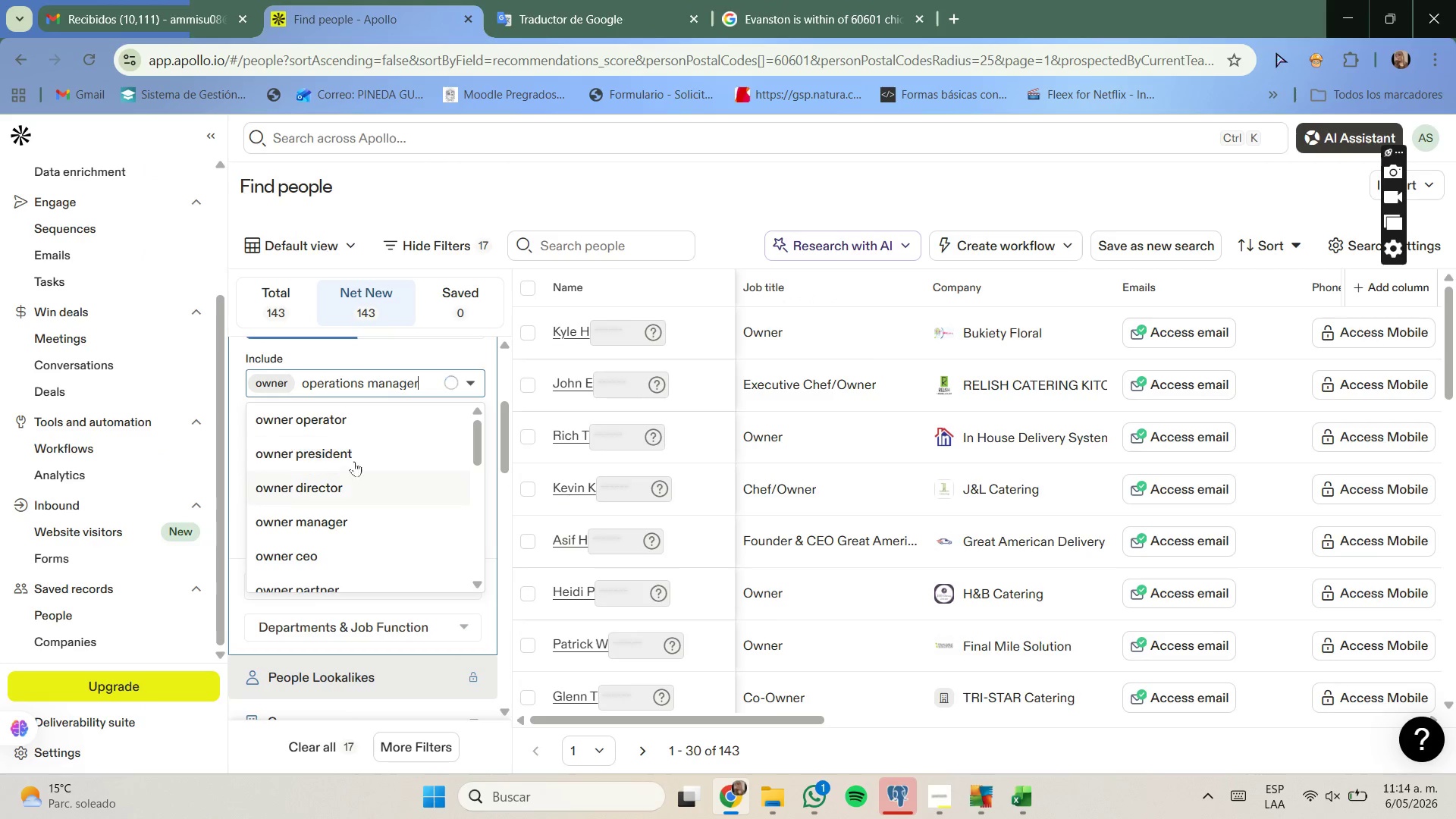 
key(Backspace)
 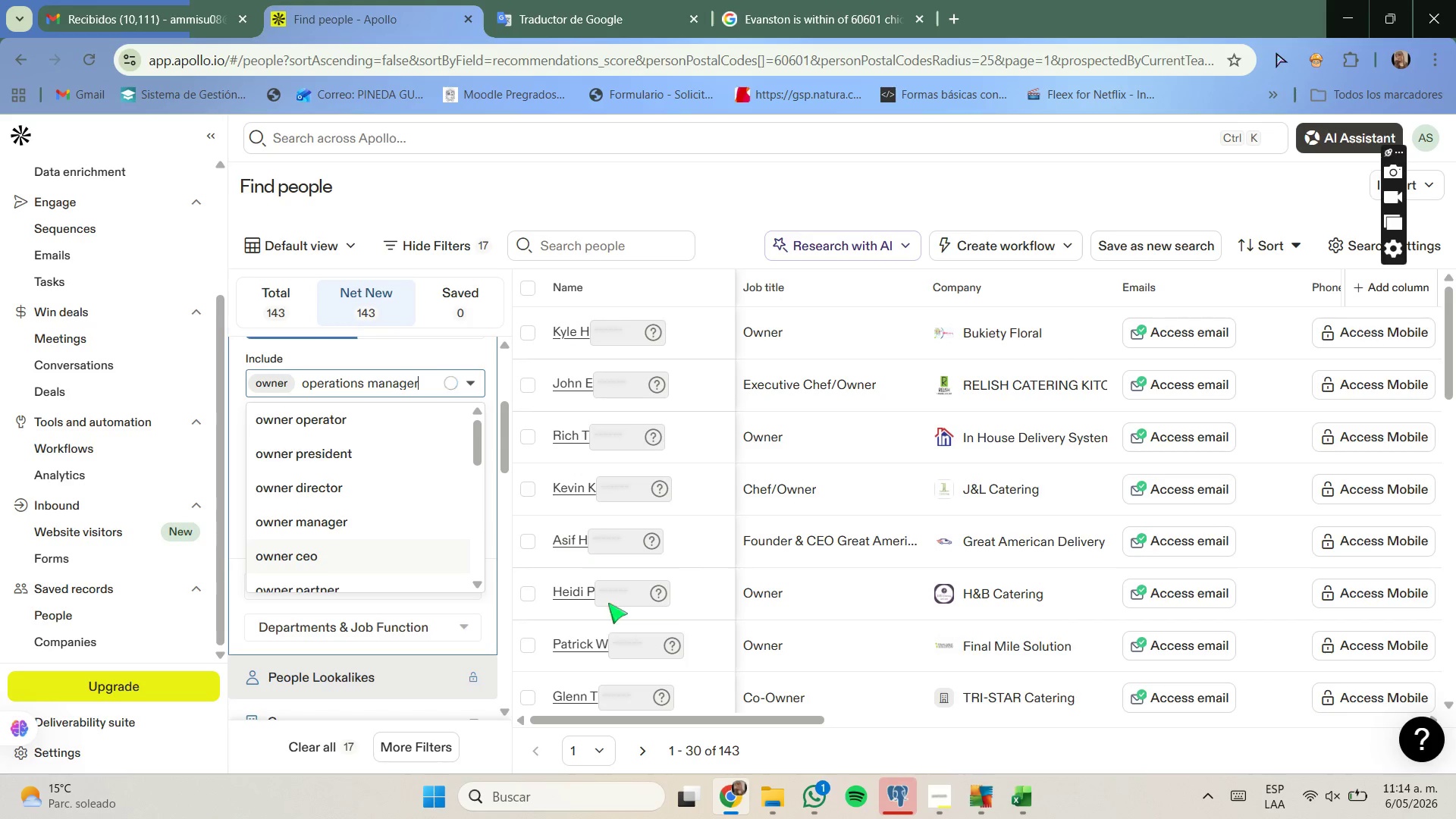 
scroll: coordinate [825, 613], scroll_direction: none, amount: 0.0
 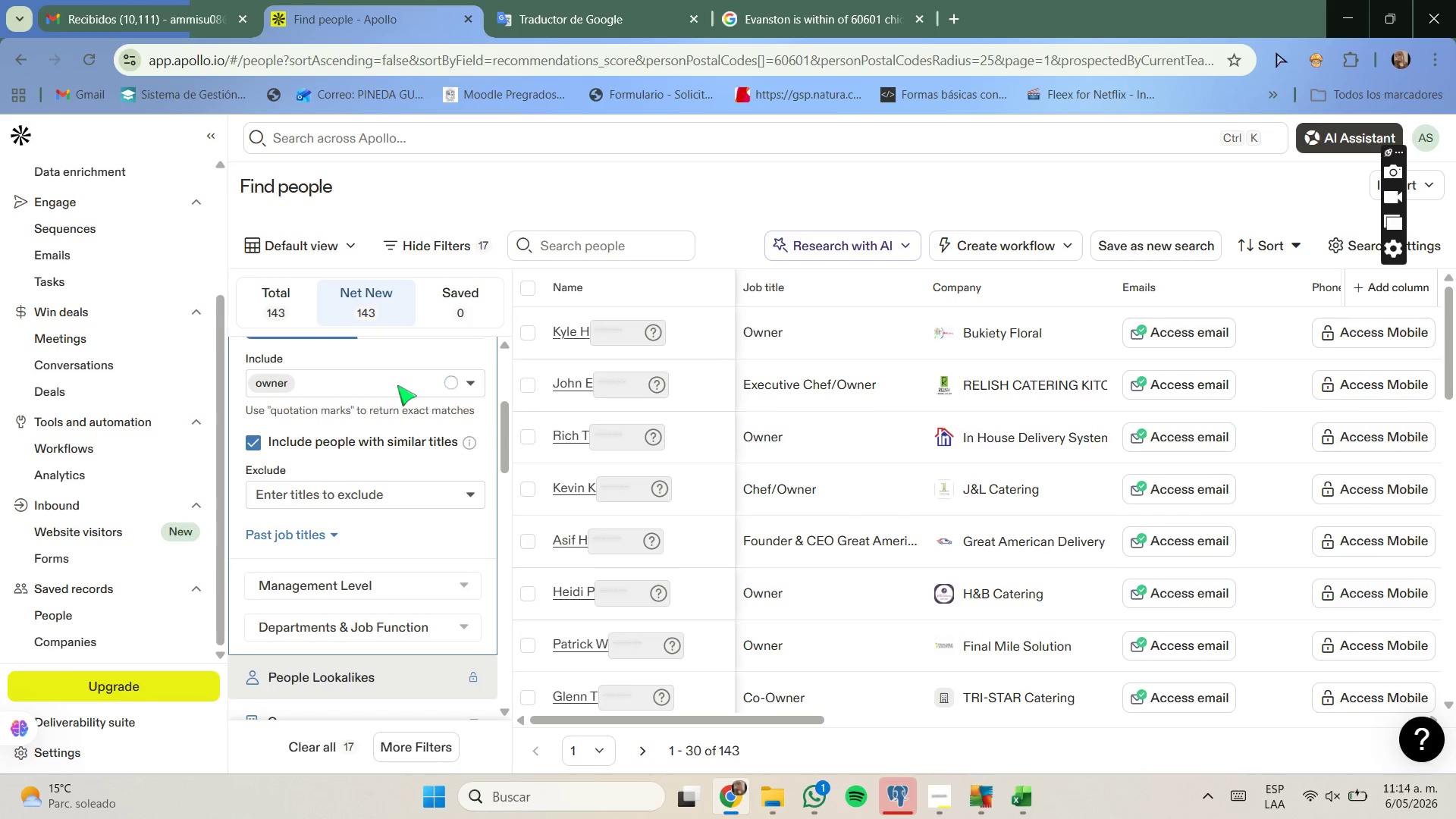 
left_click([397, 385])
 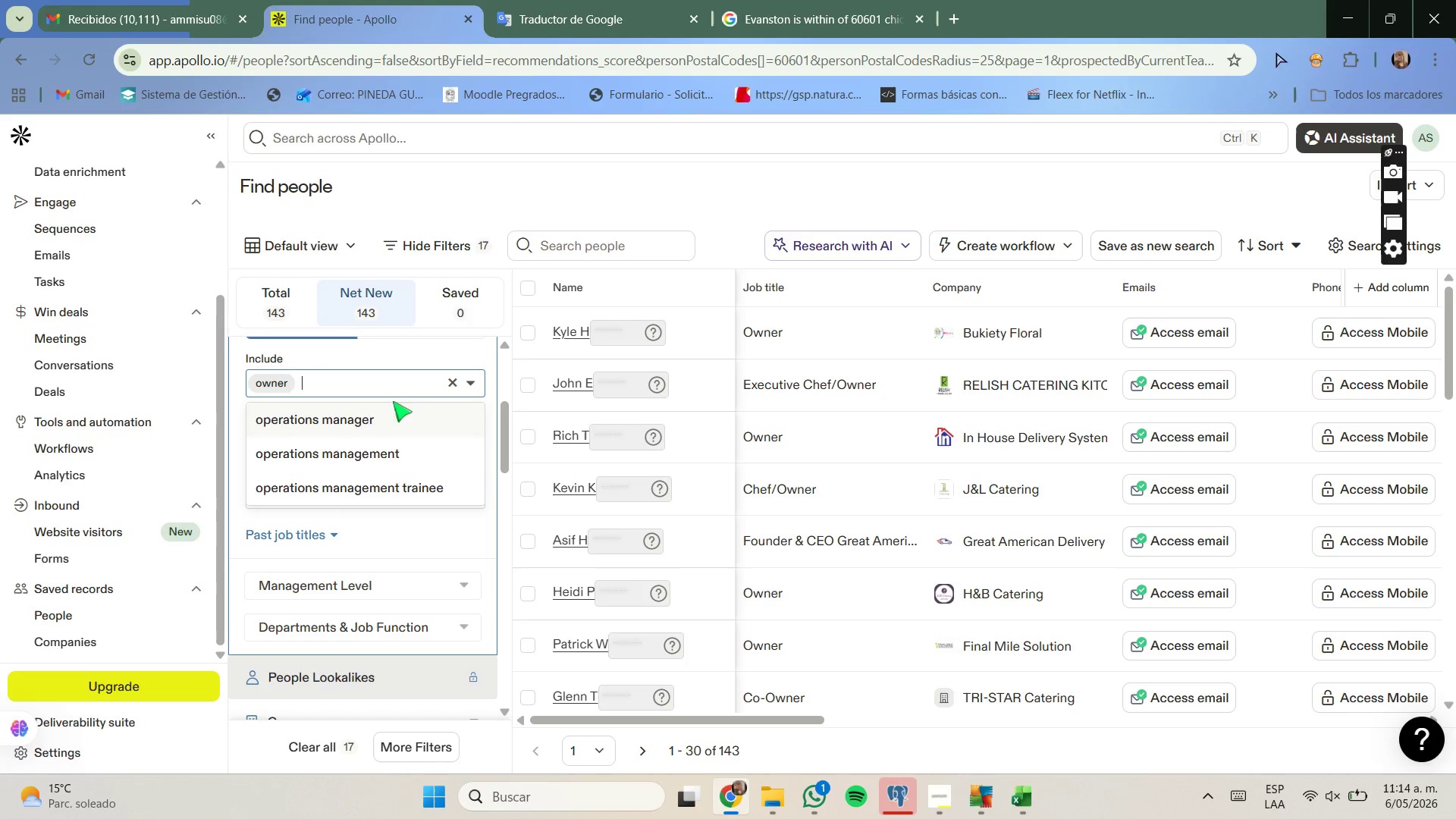 
left_click([372, 421])
 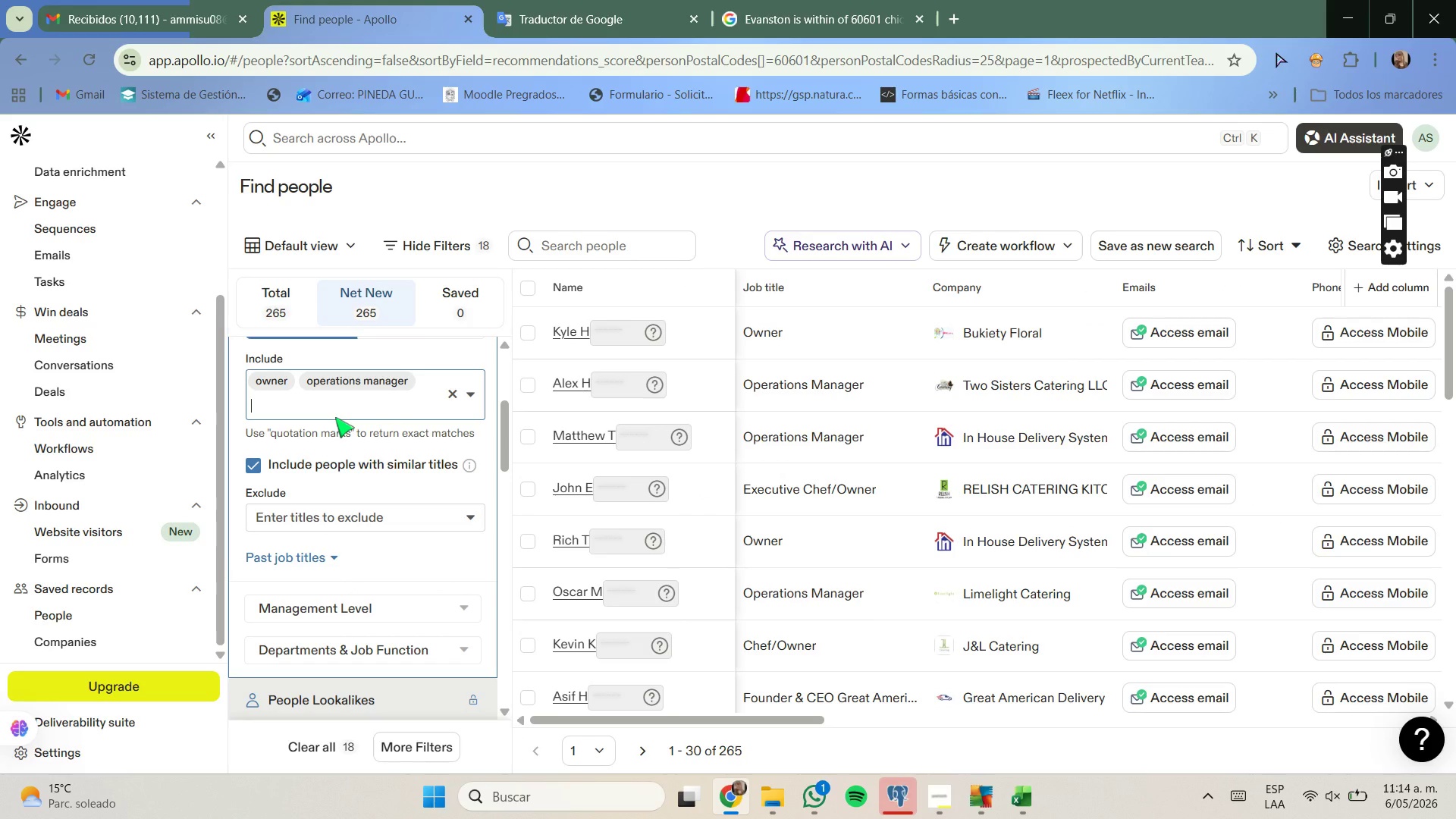 
wait(6.0)
 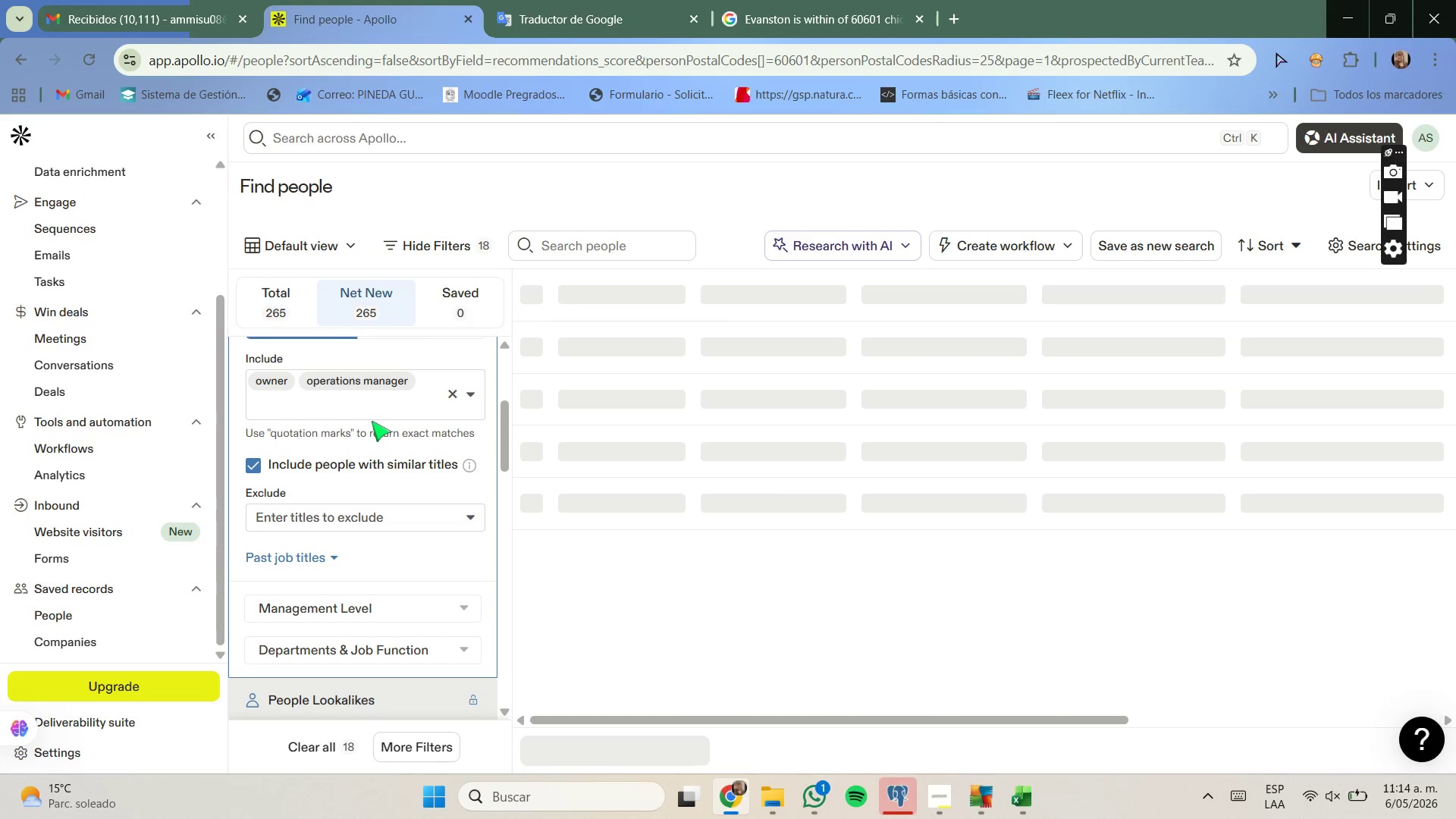 
left_click([608, 2])
 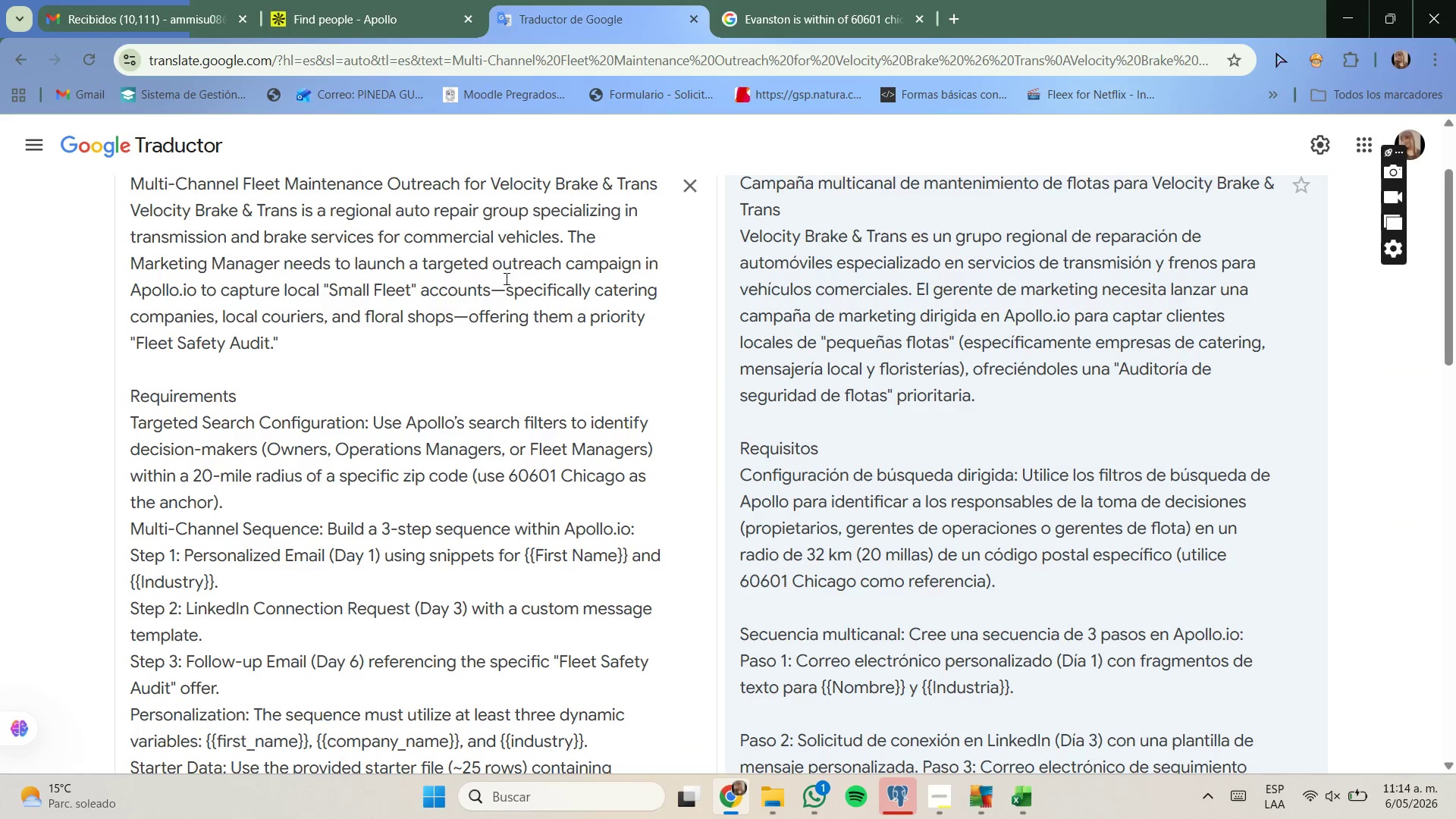 
left_click([407, 0])
 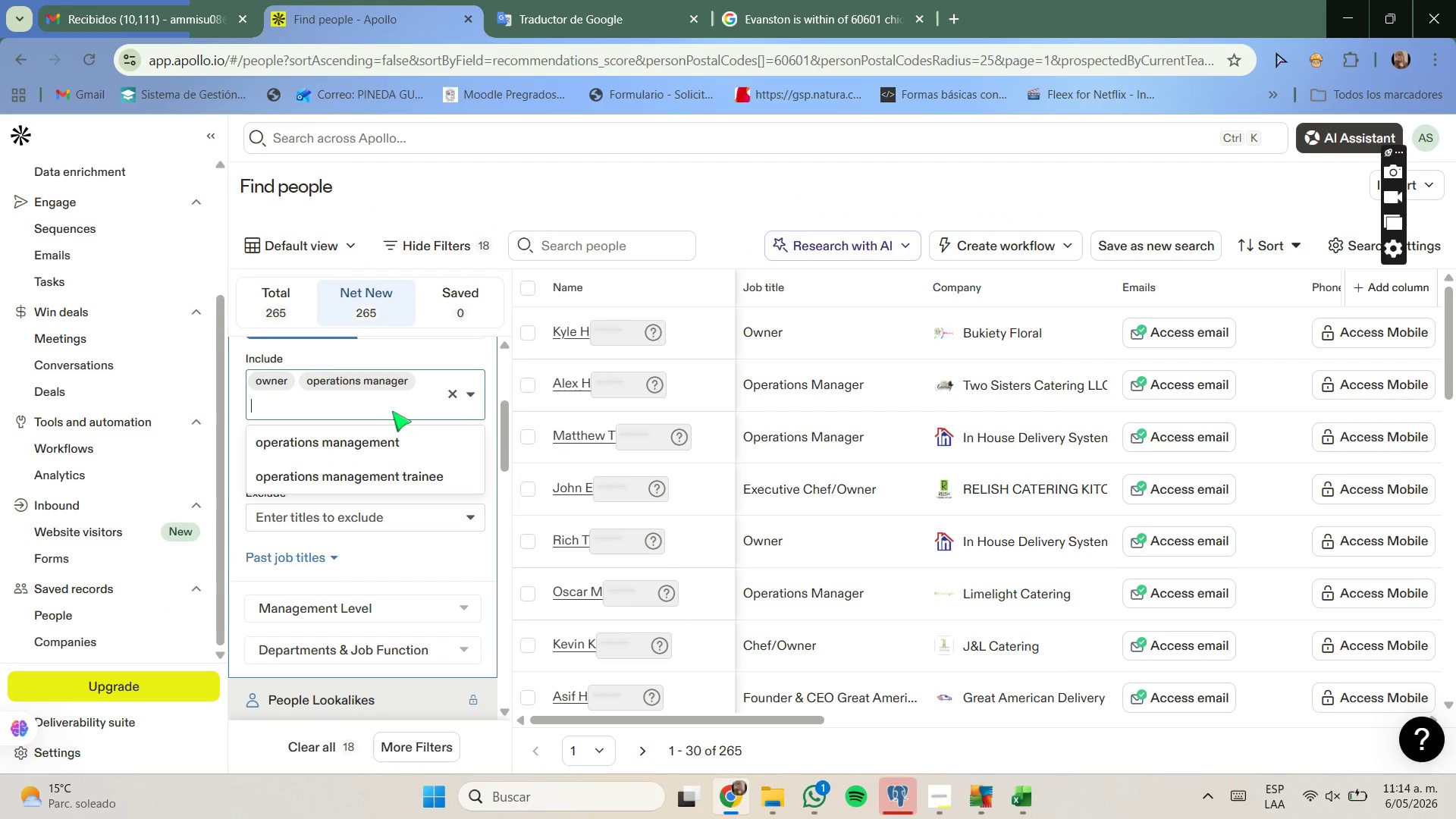 
type(fleet mag)
key(Backspace)
 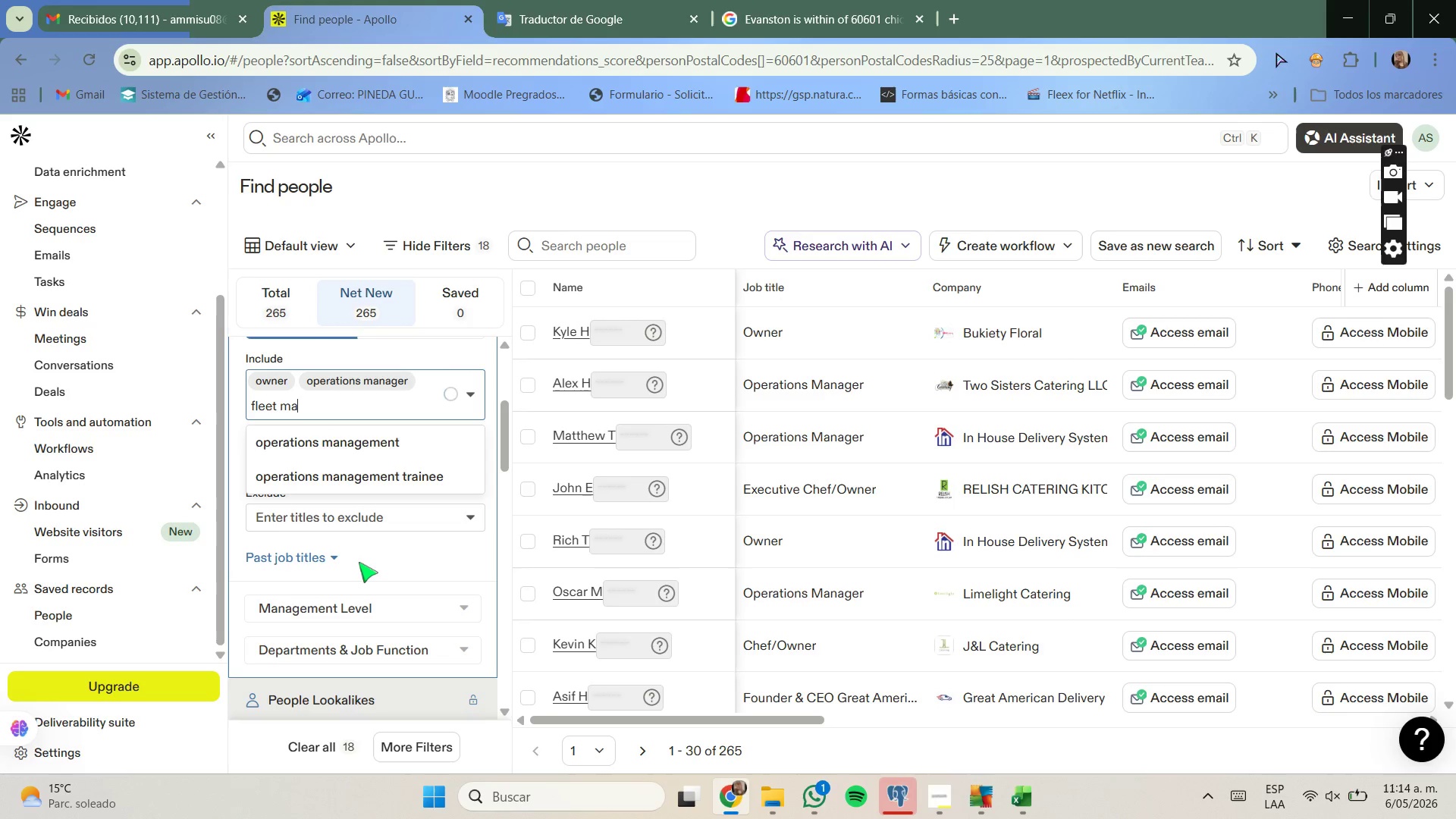 
wait(7.41)
 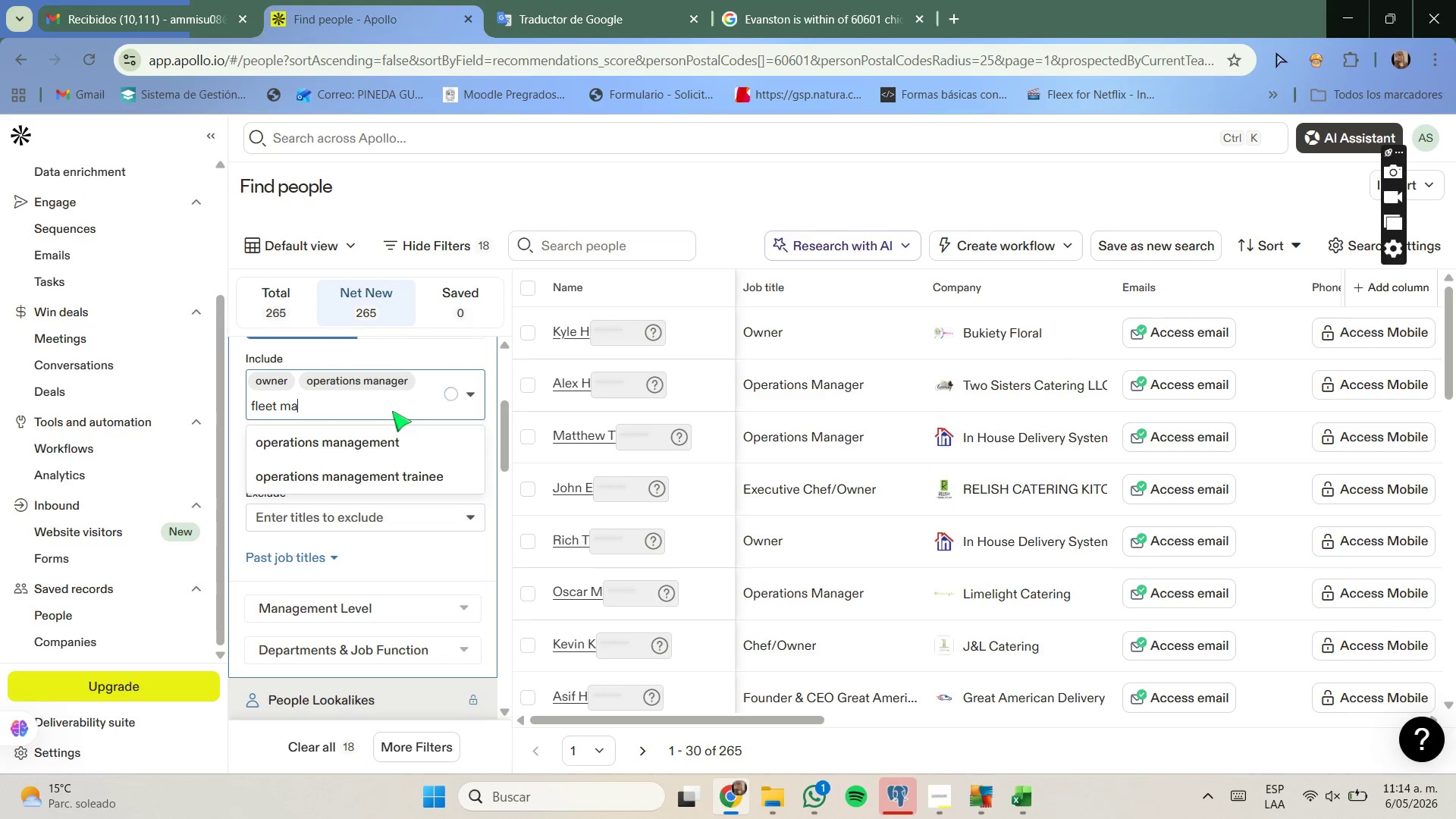 
scroll: coordinate [343, 422], scroll_direction: none, amount: 0.0
 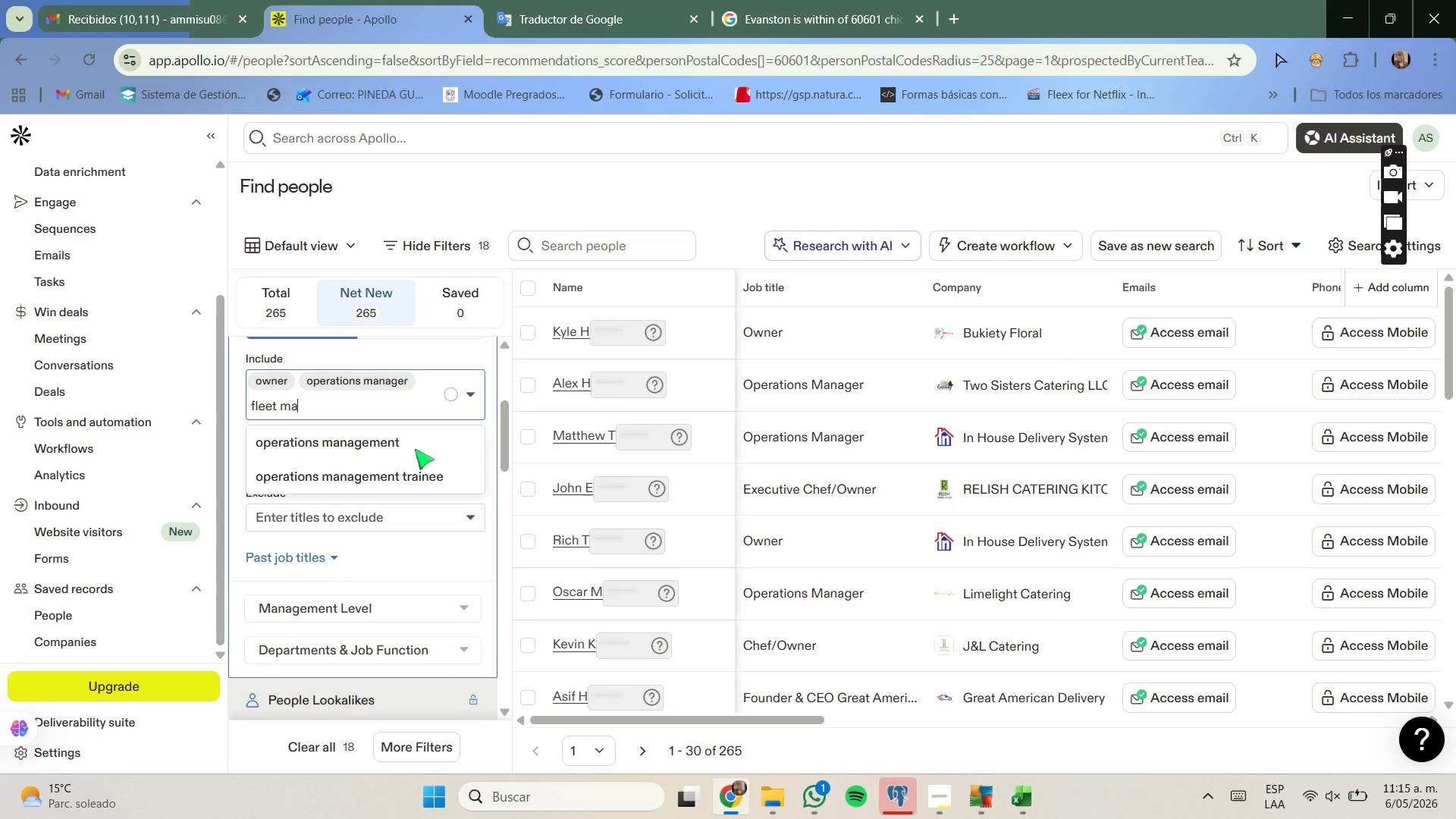 
scroll: coordinate [416, 502], scroll_direction: up, amount: 1.0
 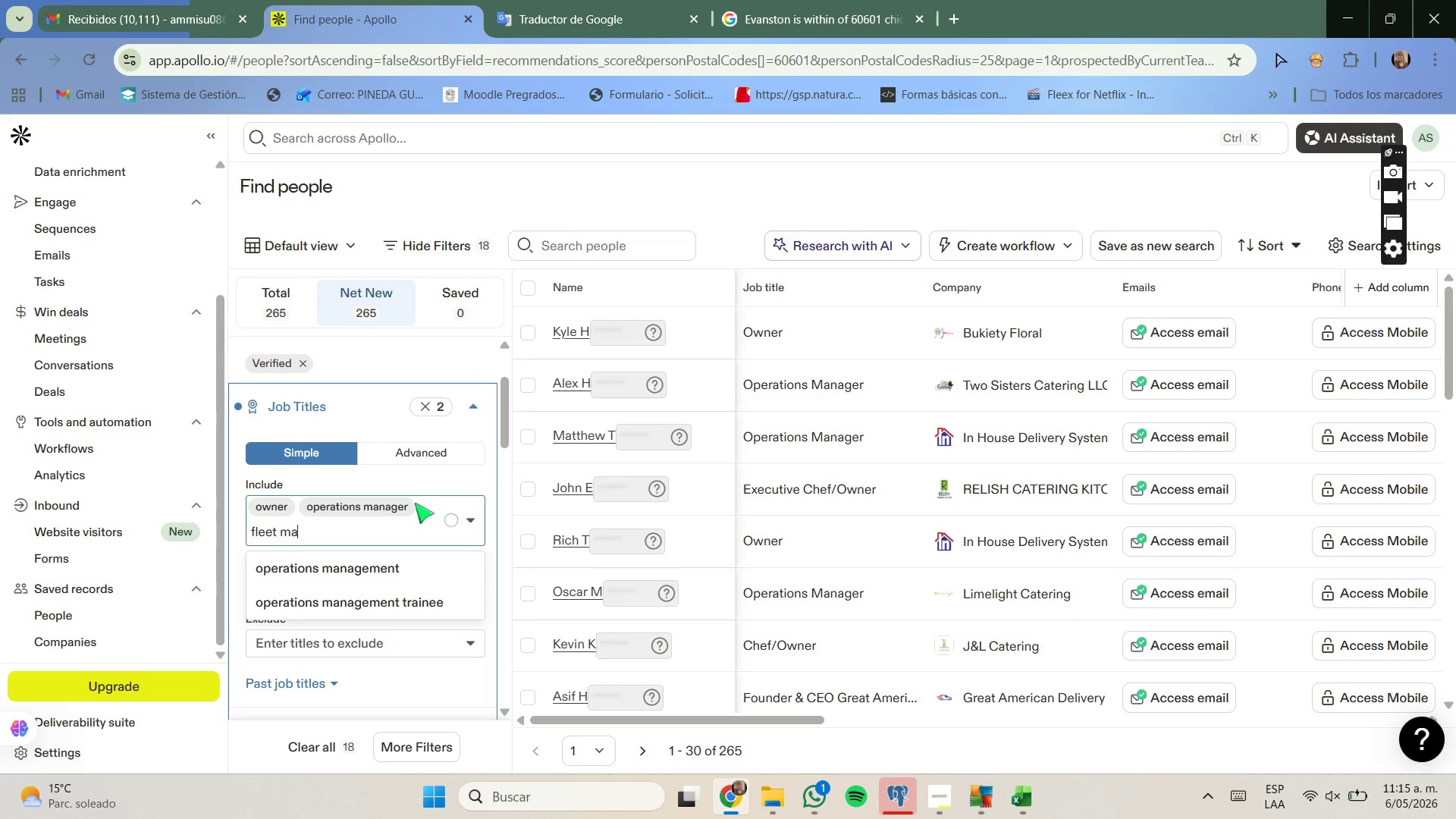 
scroll: coordinate [415, 503], scroll_direction: down, amount: 1.0
 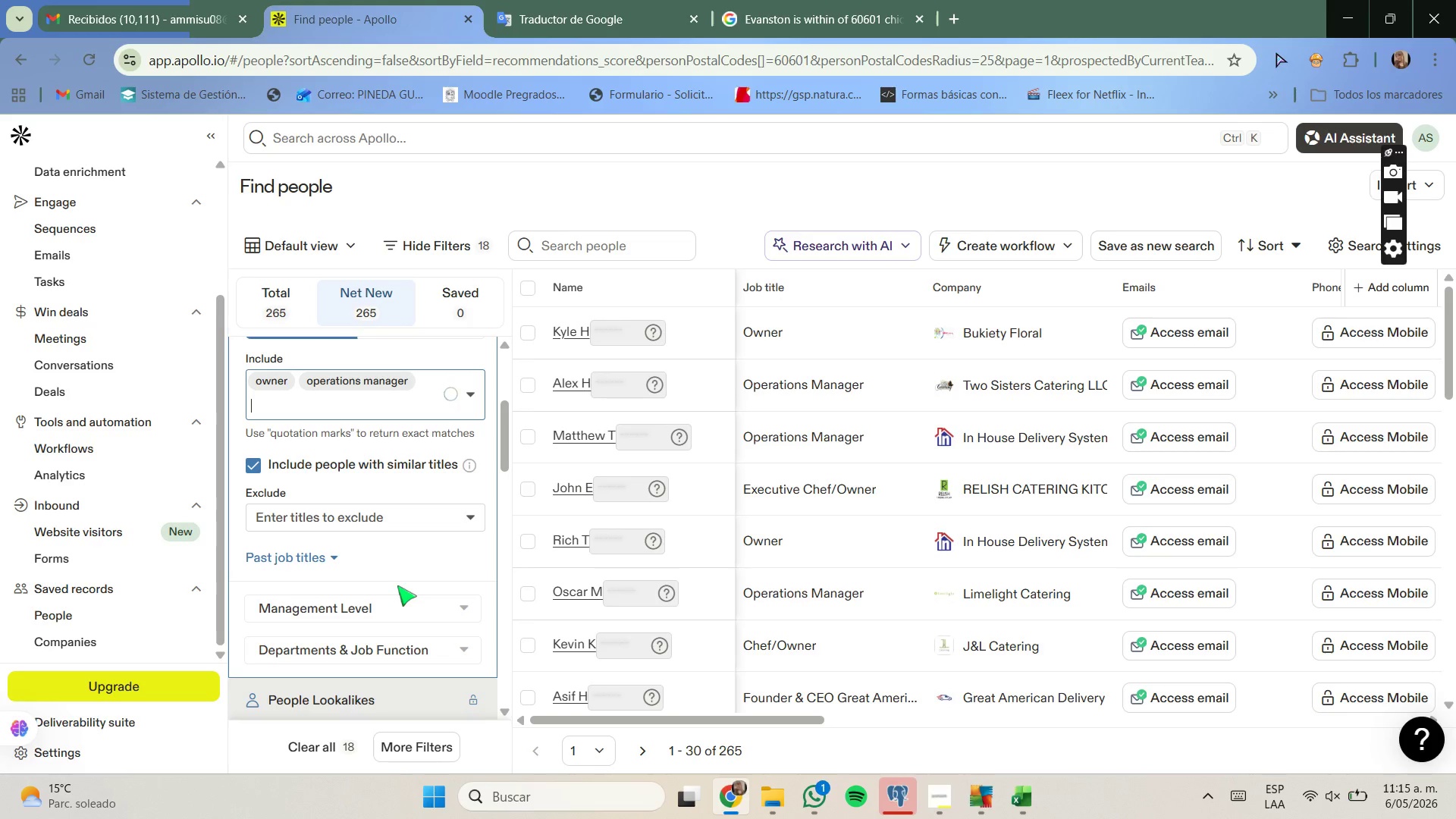 
type(fl)
 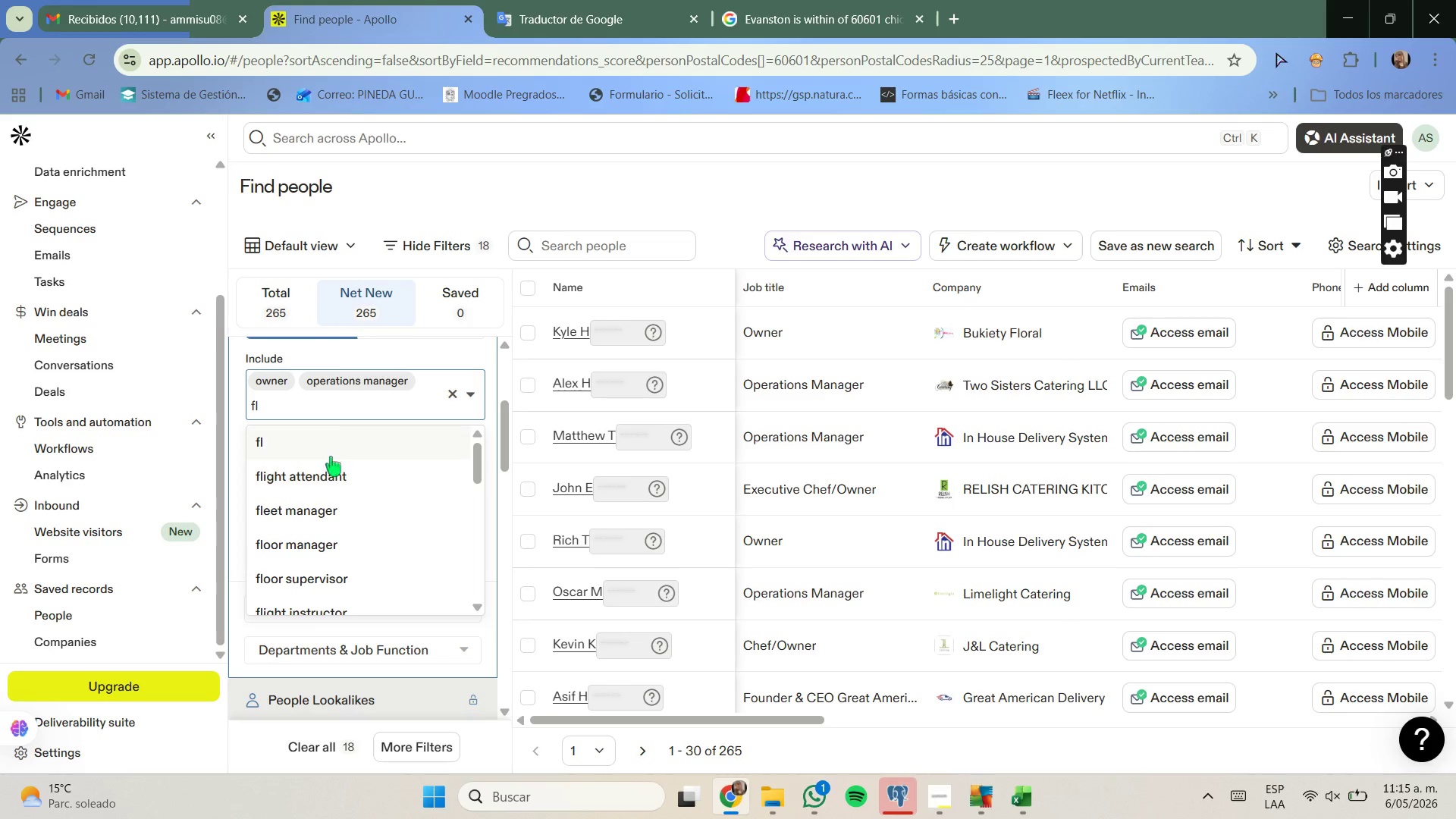 
type(ee)
 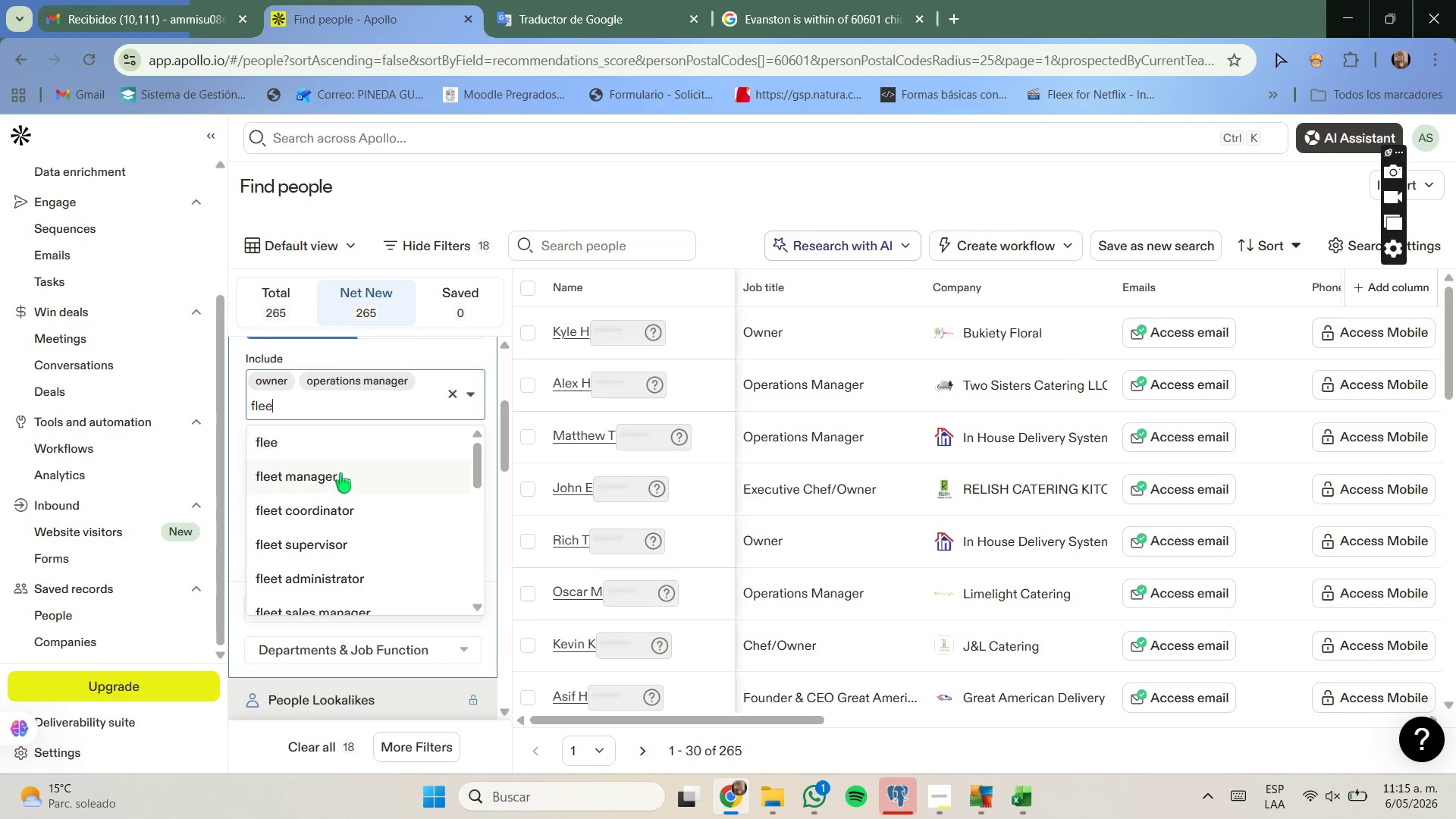 
left_click([340, 474])
 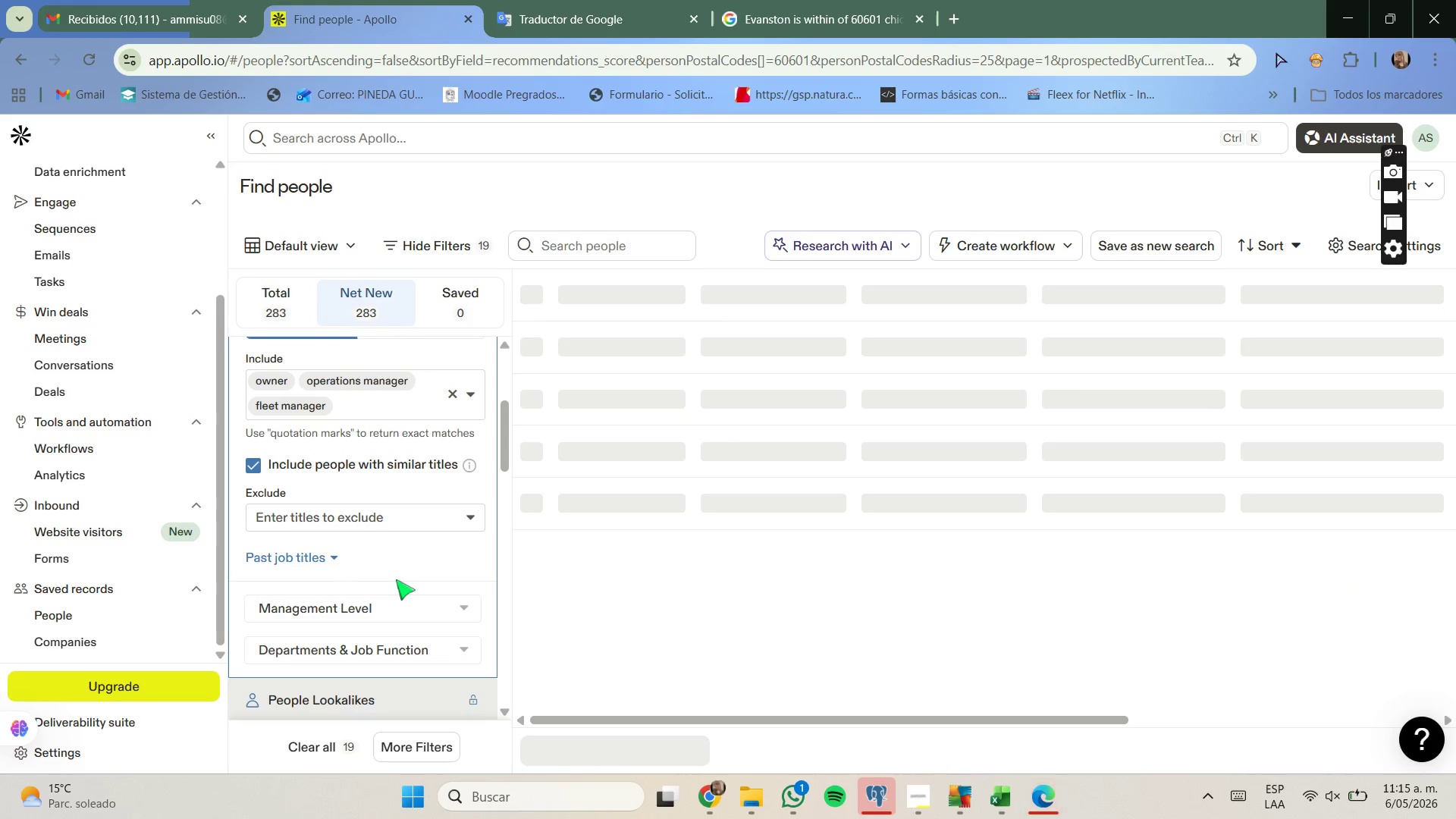 
wait(9.19)
 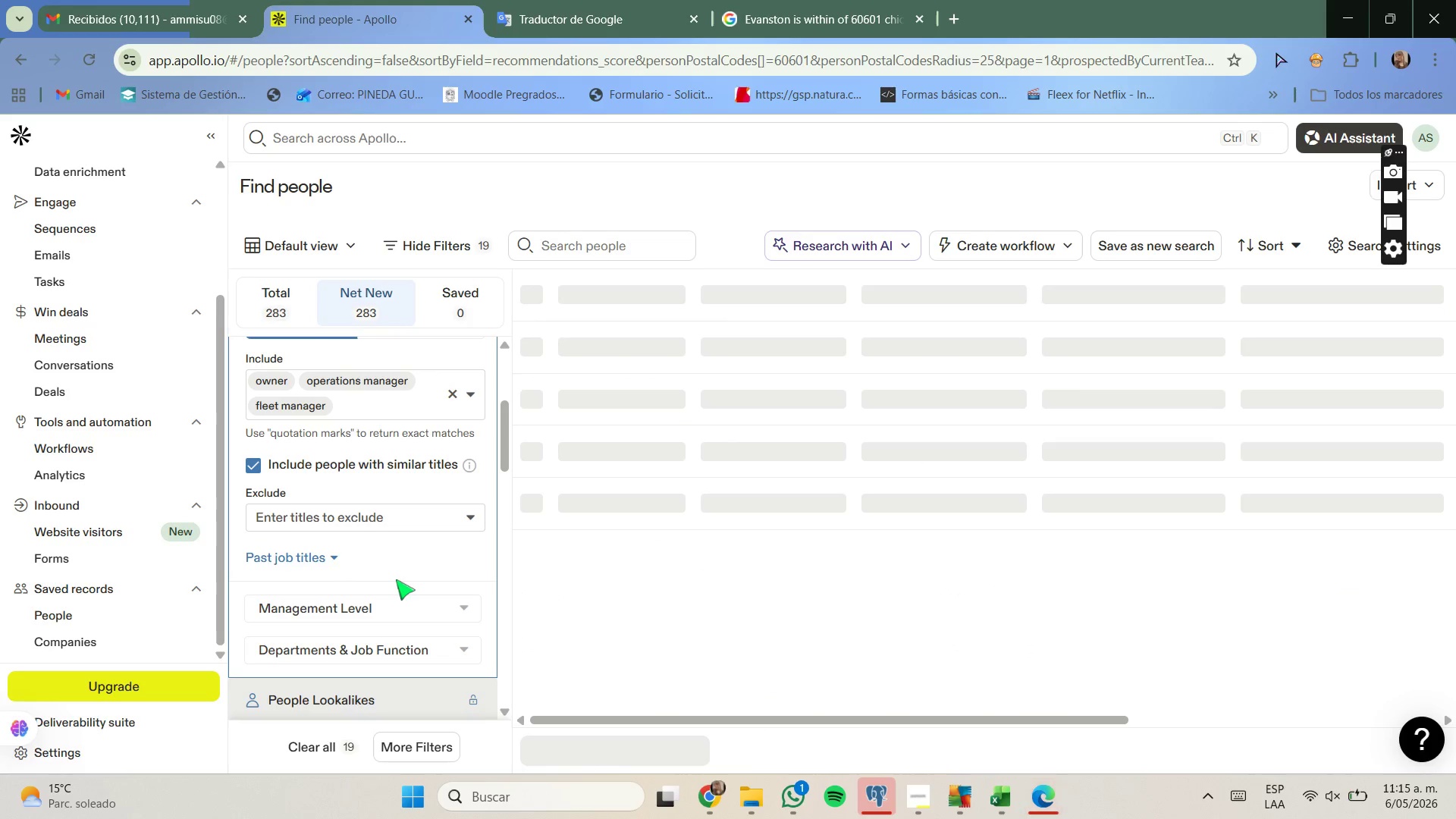 
scroll: coordinate [406, 485], scroll_direction: down, amount: 1.0
 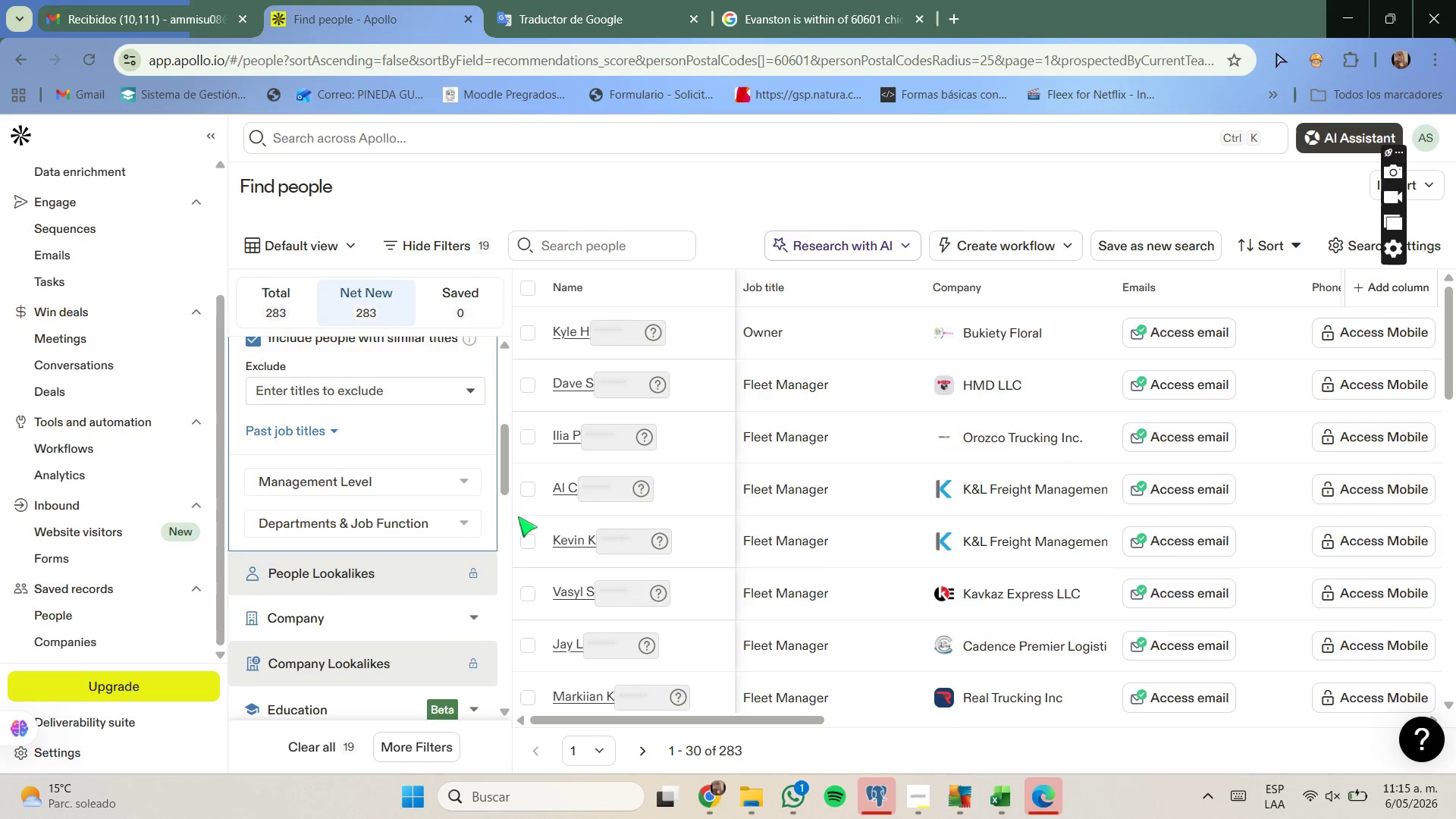 
scroll: coordinate [518, 516], scroll_direction: up, amount: 1.0
 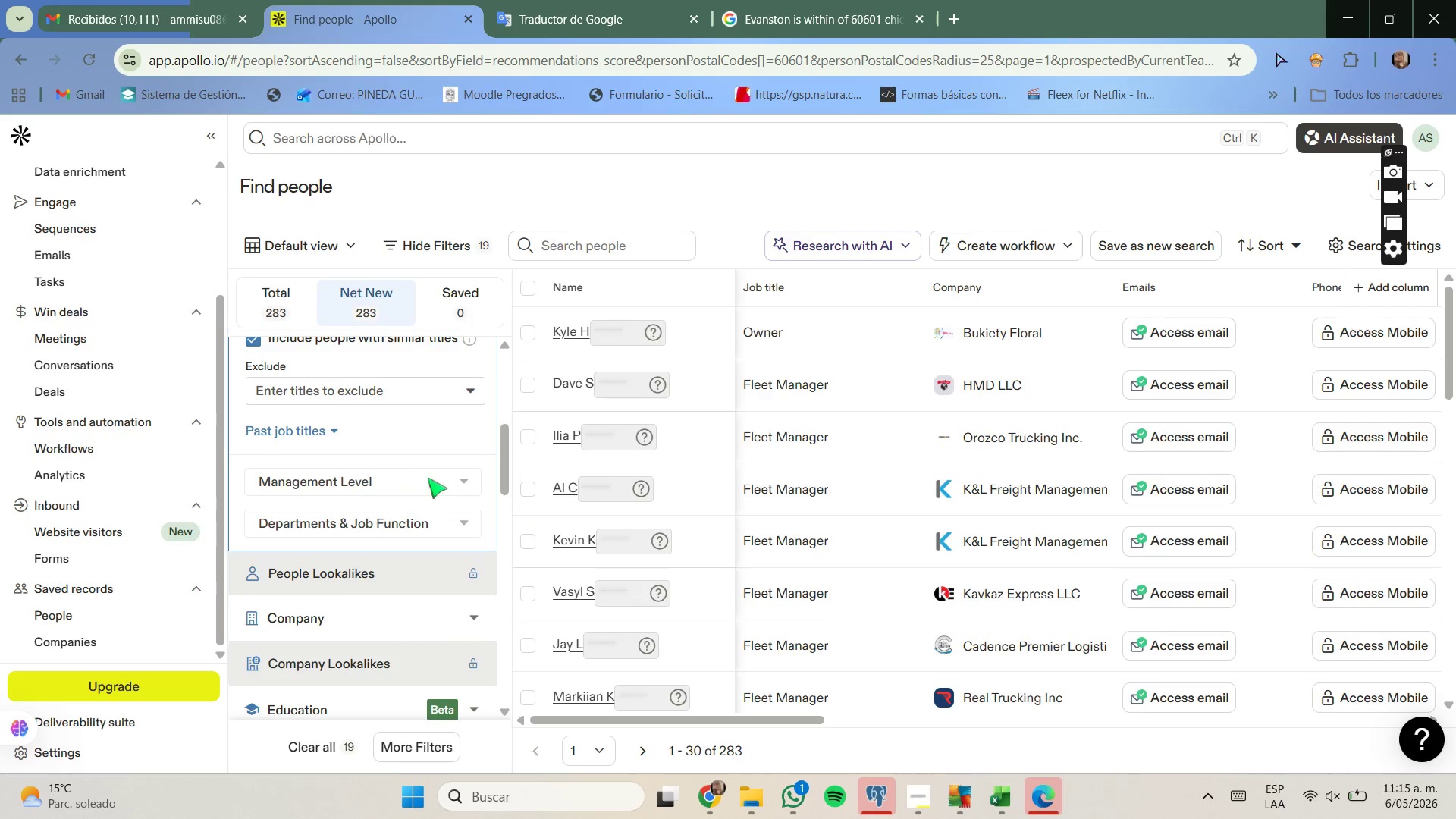 
scroll: coordinate [428, 479], scroll_direction: down, amount: 3.0
 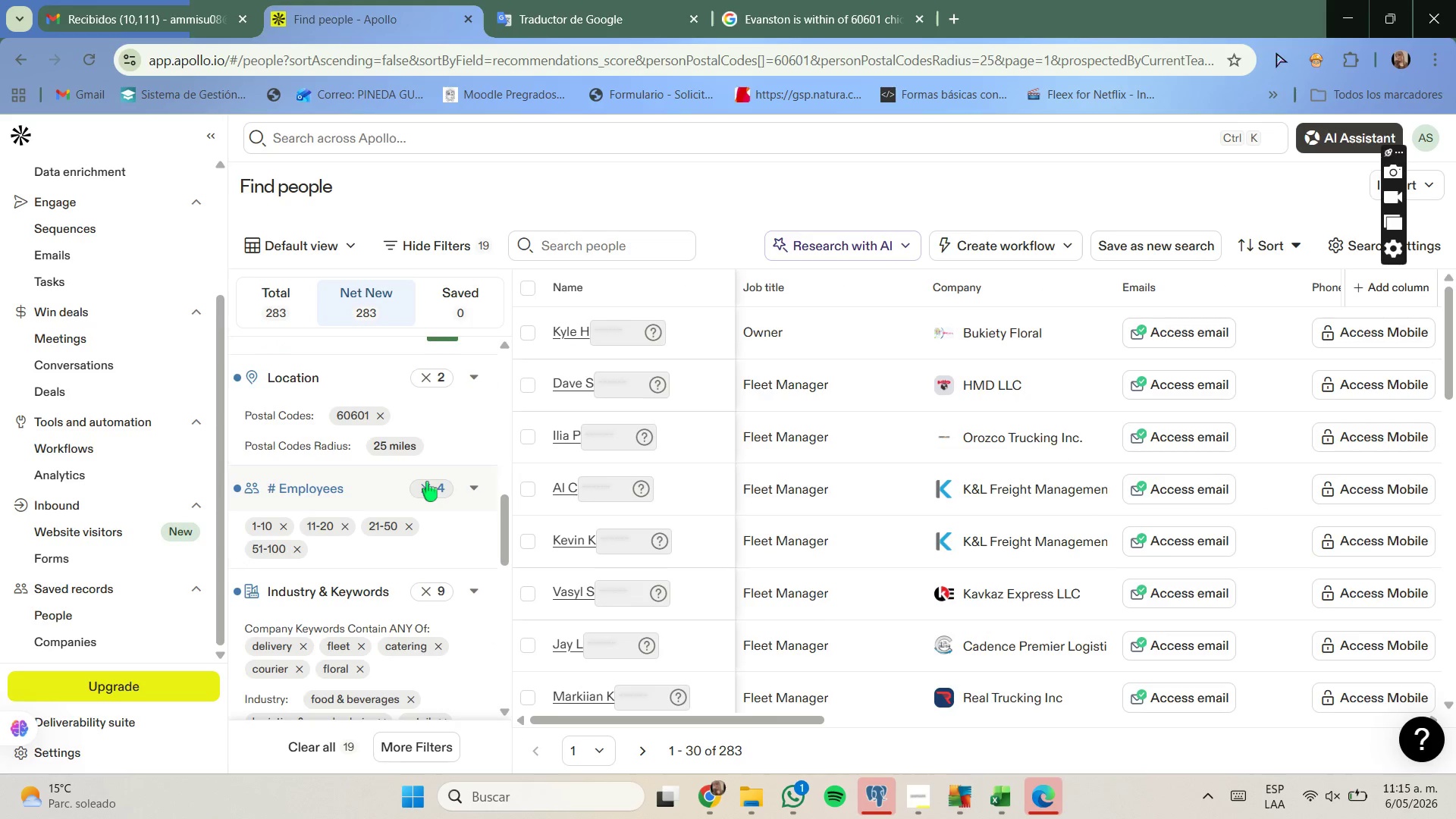 
scroll: coordinate [427, 482], scroll_direction: up, amount: 1.0
 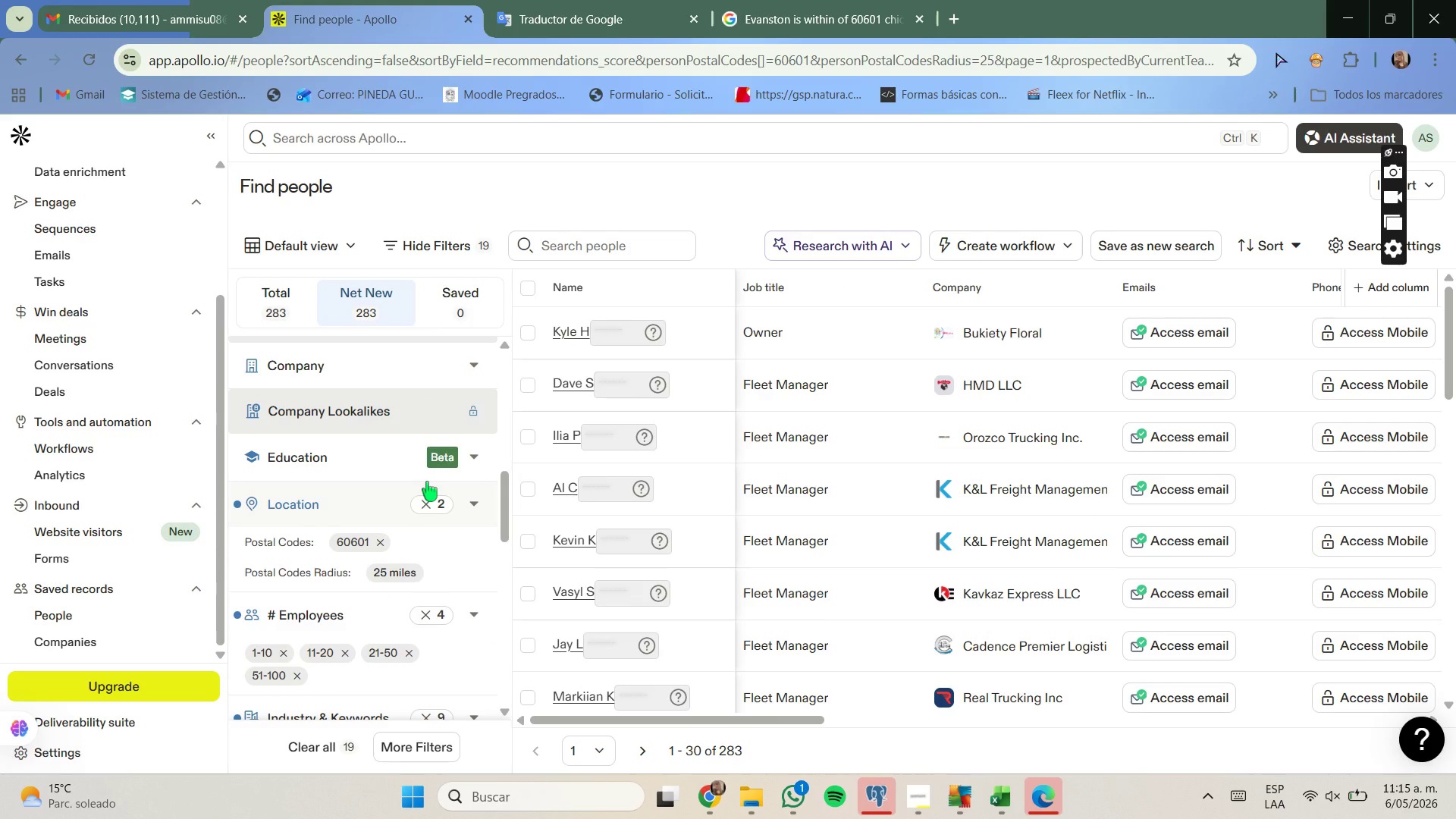 
scroll: coordinate [427, 482], scroll_direction: down, amount: 1.0
 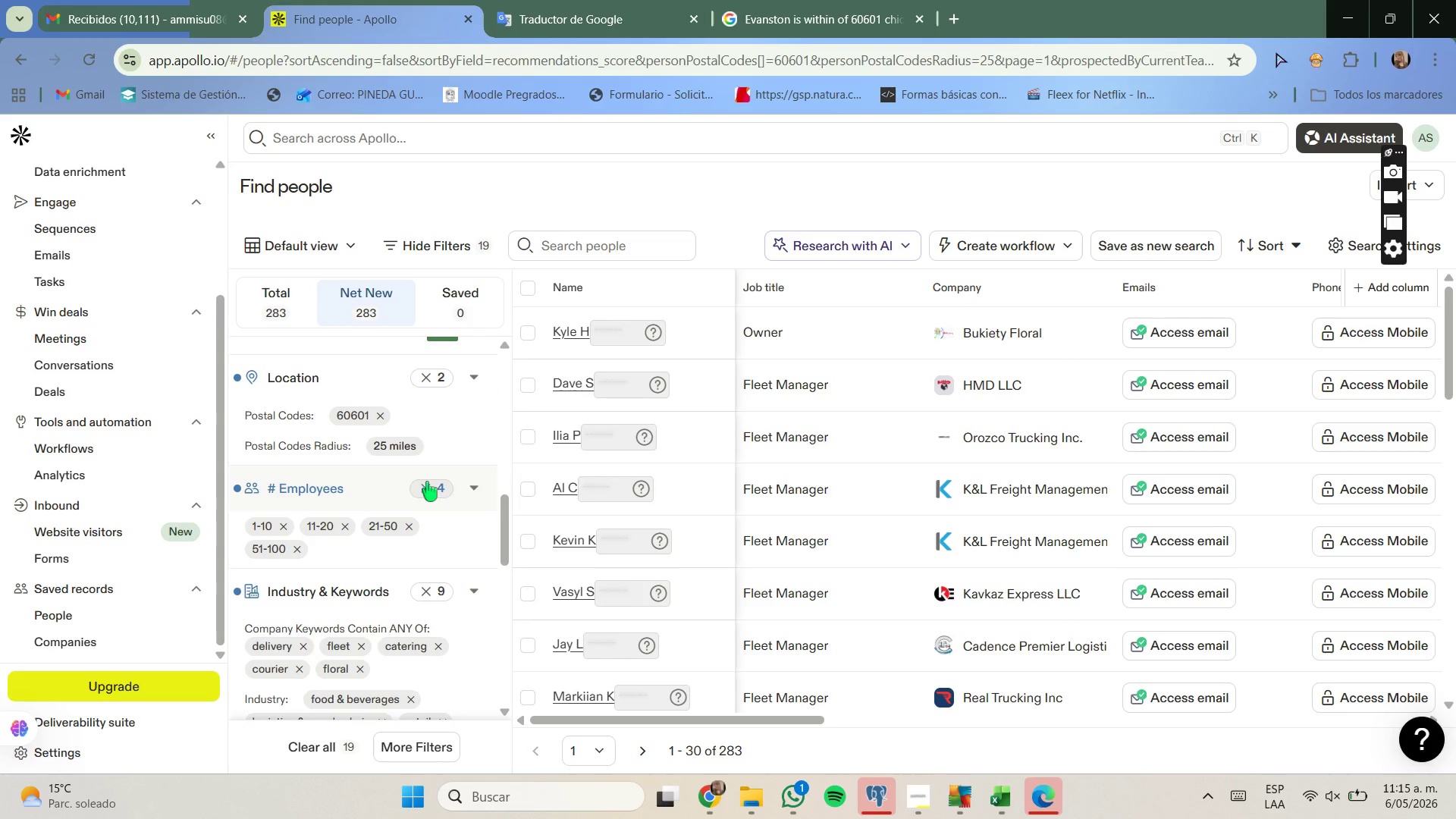 
scroll: coordinate [428, 489], scroll_direction: up, amount: 10.0
 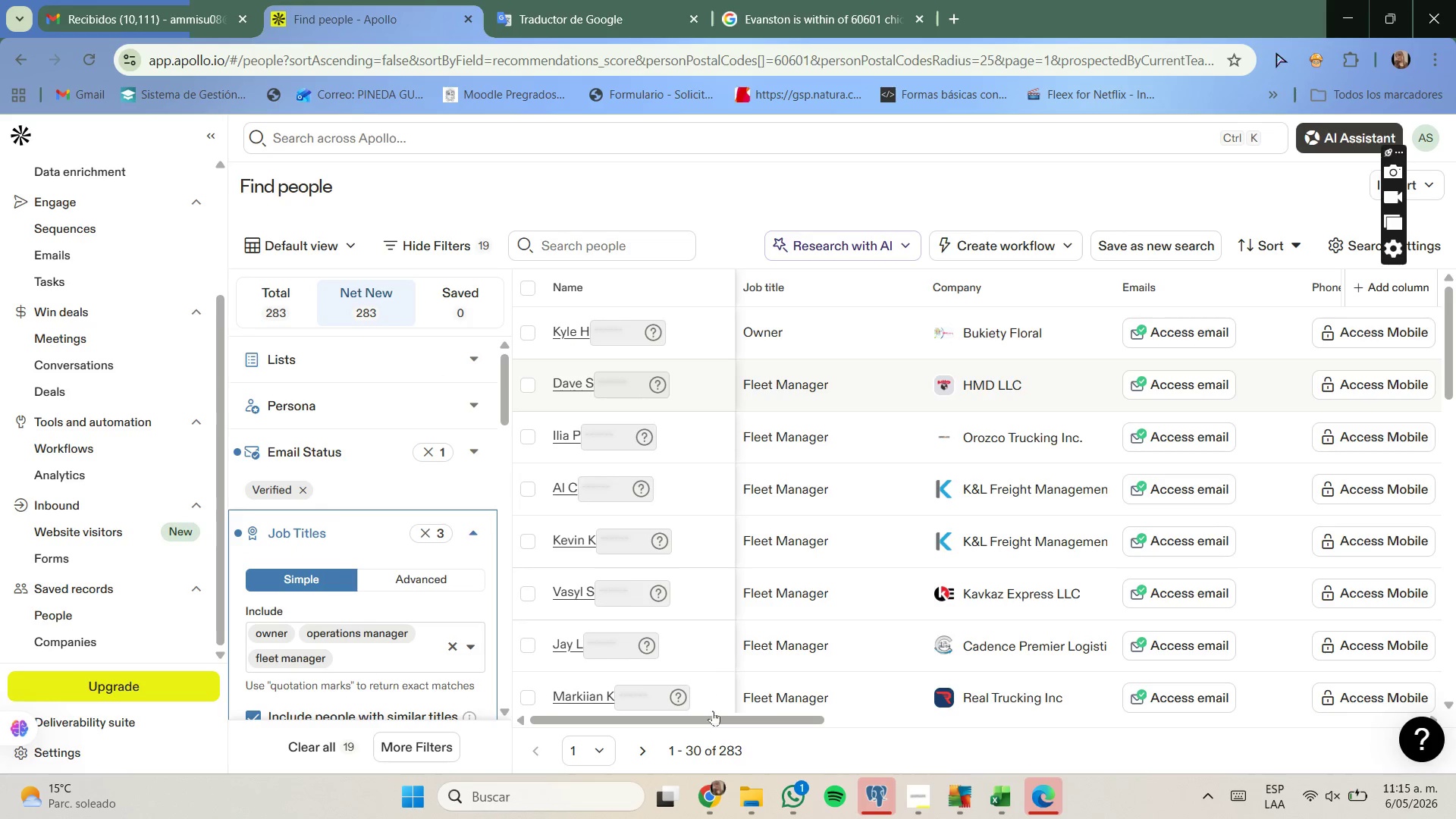 
left_click_drag(start_coordinate=[719, 720], to_coordinate=[663, 694])
 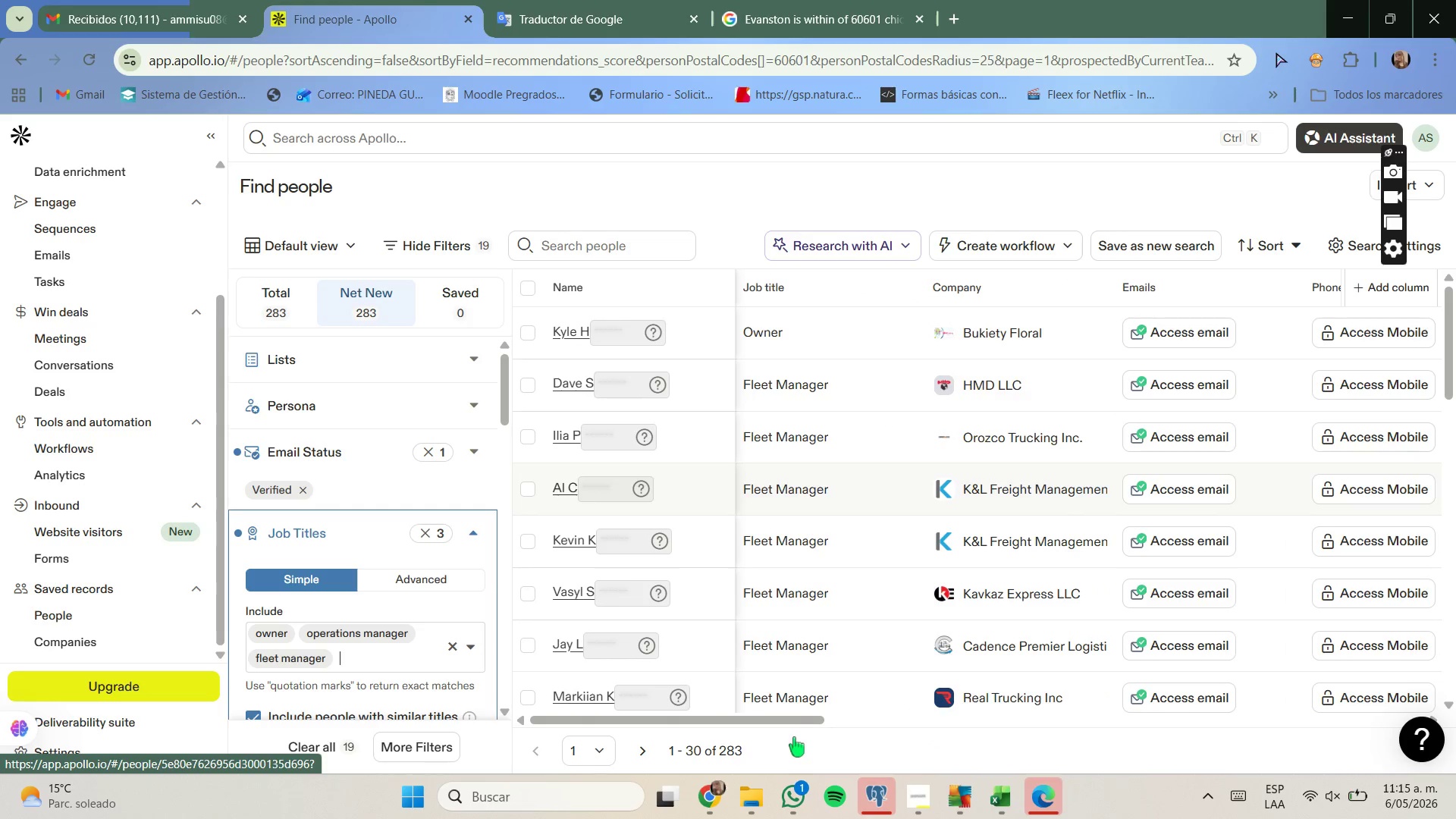 
scroll: coordinate [817, 420], scroll_direction: up, amount: 6.0
 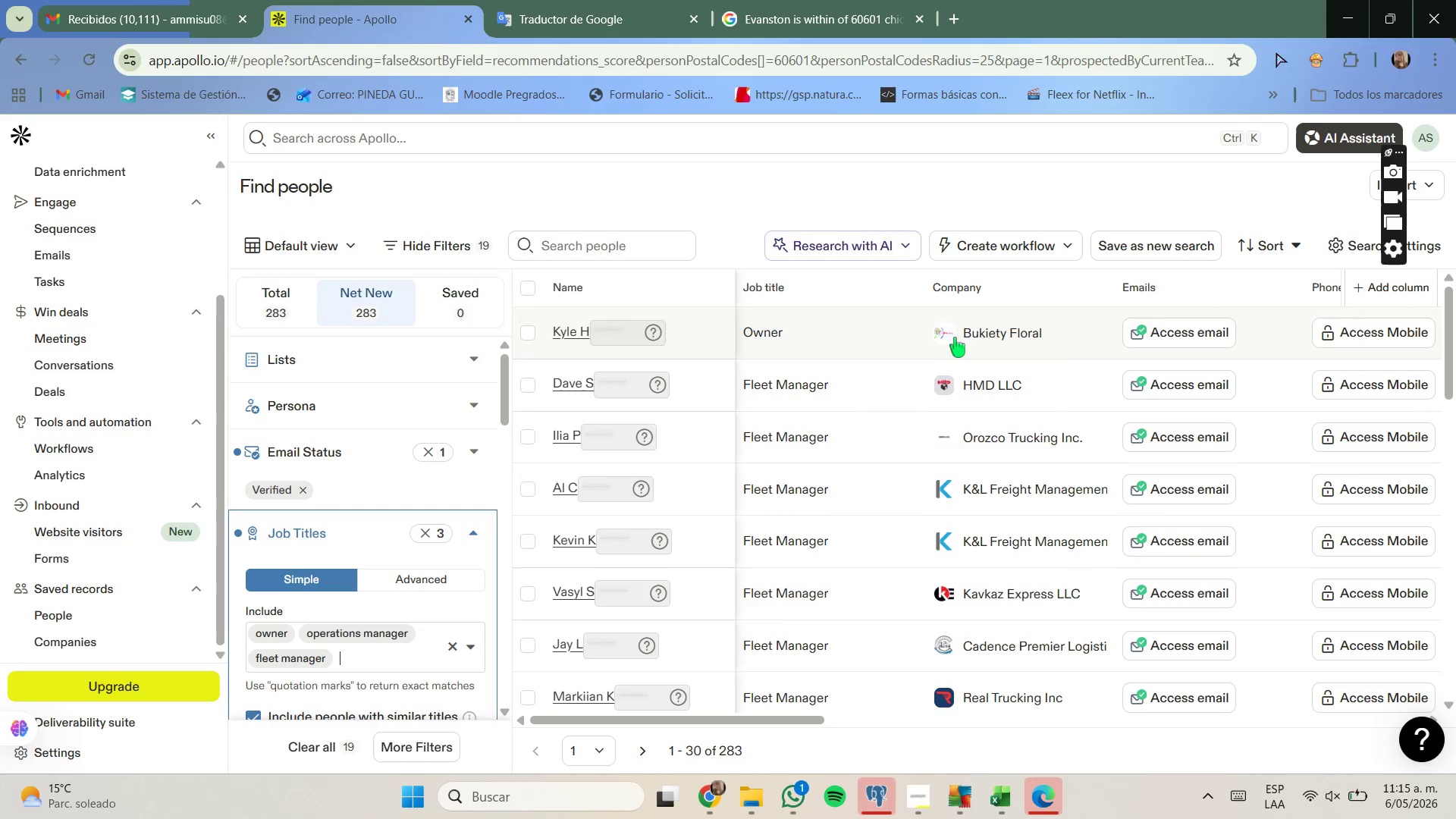 
right_click([965, 336])
 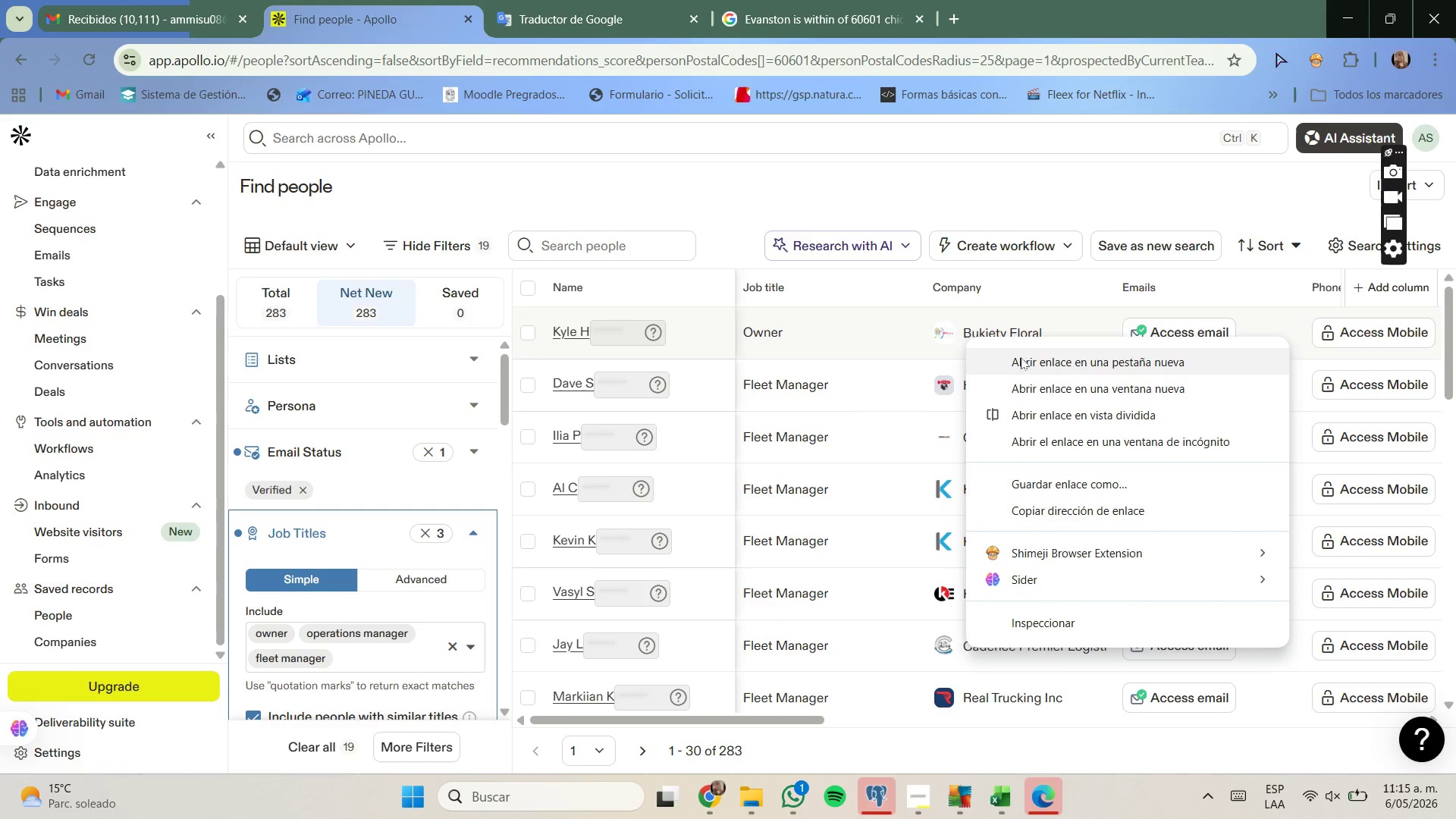 
left_click([1028, 359])
 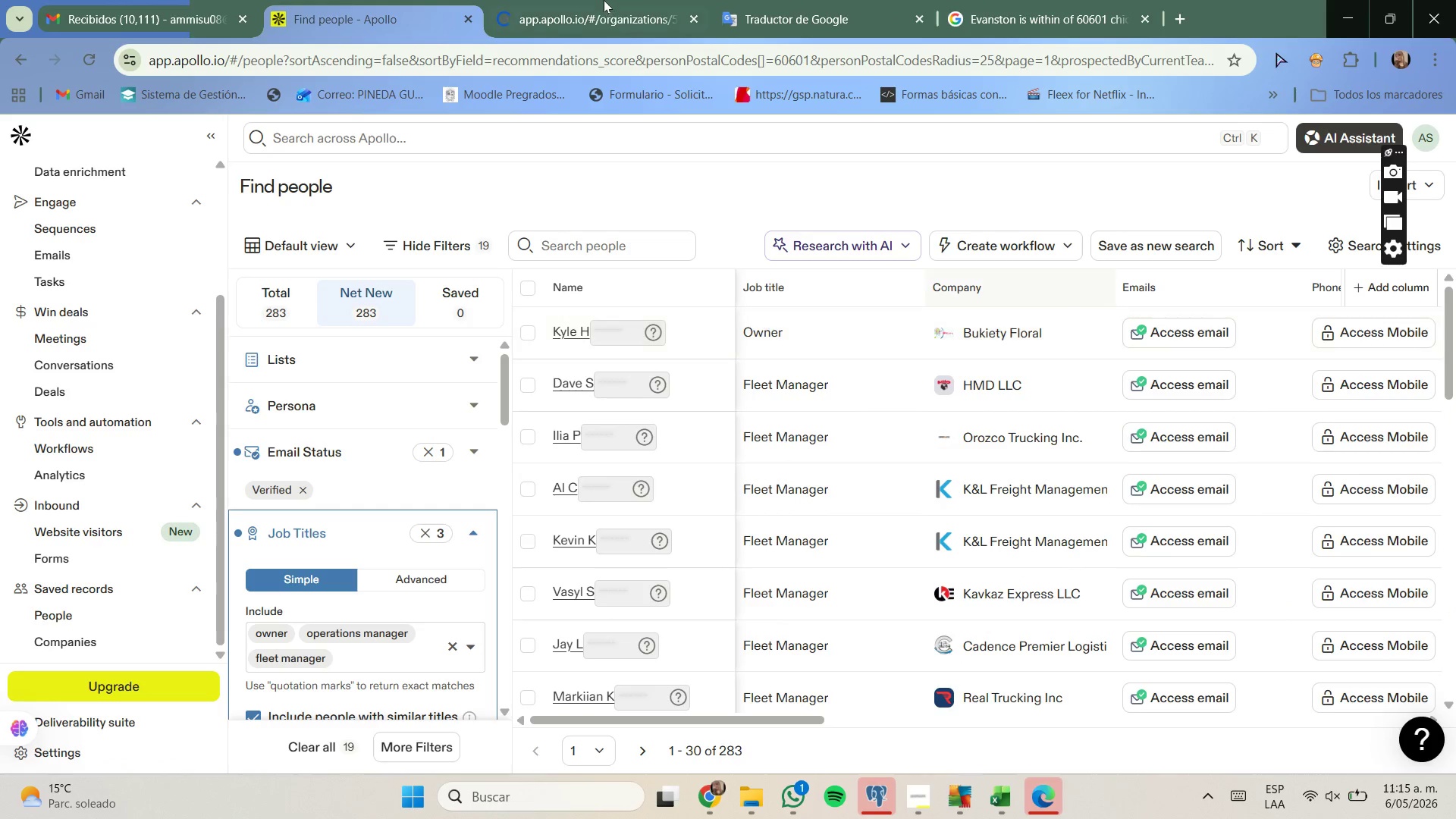 
left_click([620, 0])
 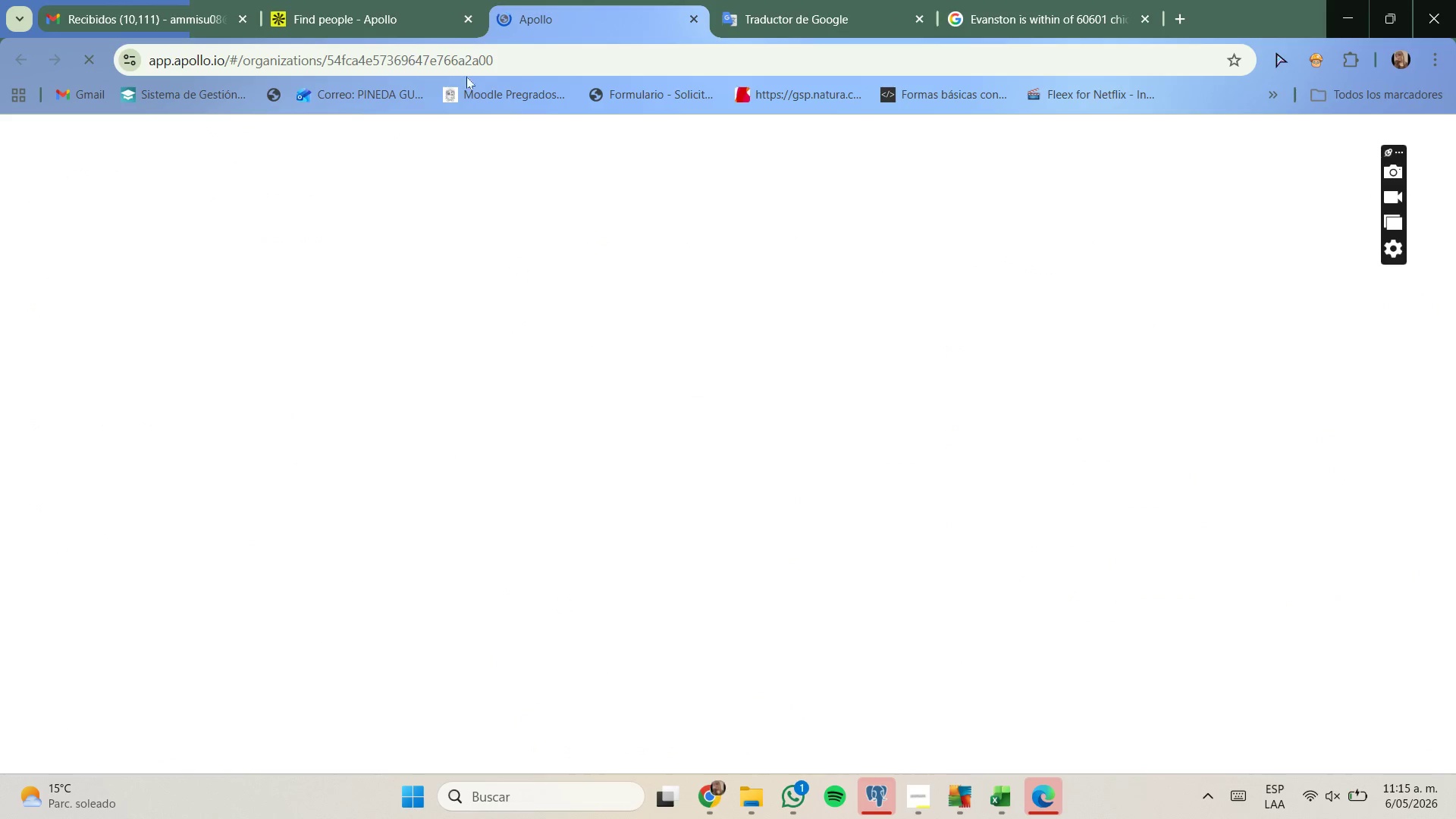 
left_click([378, 29])
 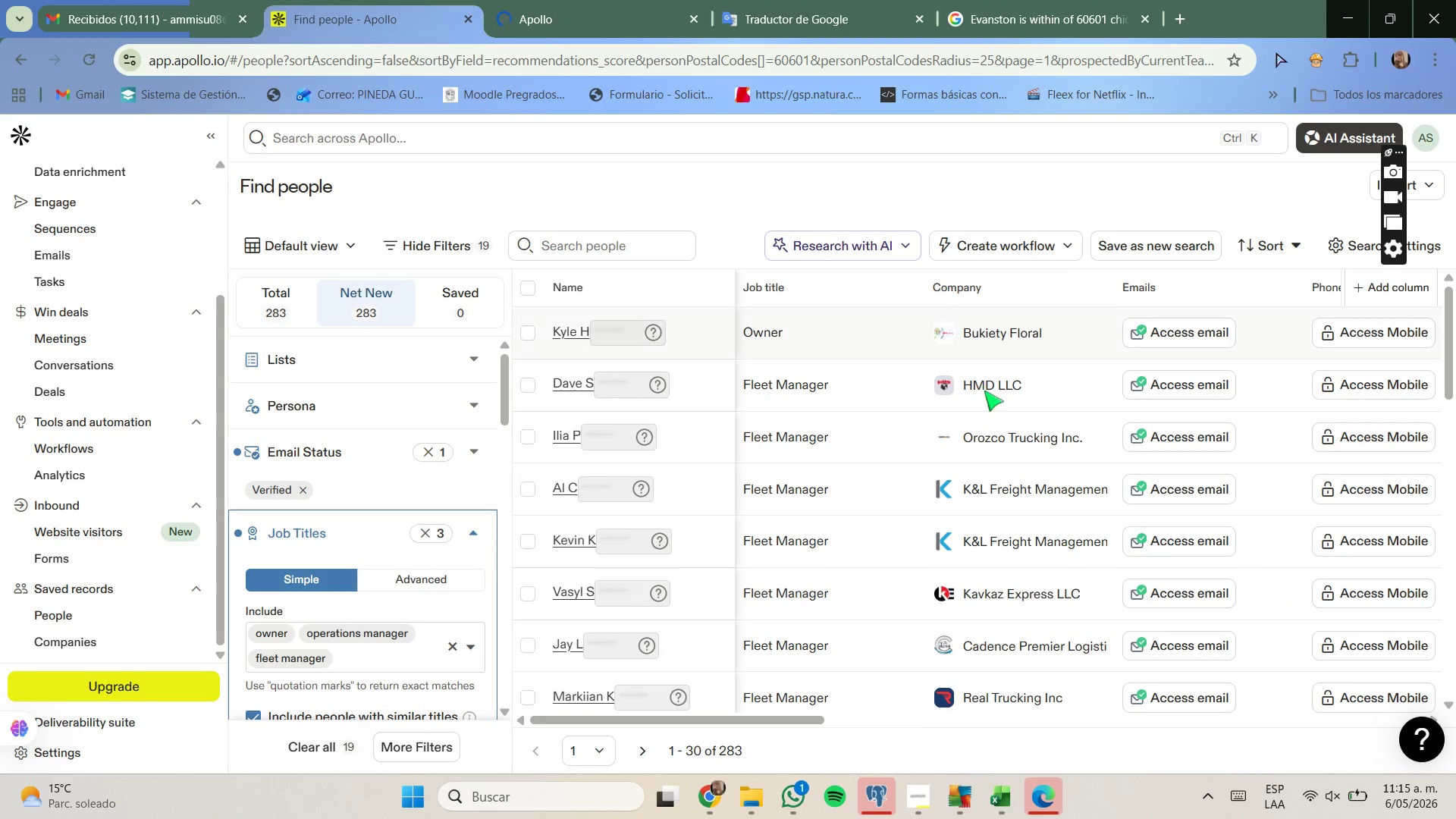 
right_click([985, 391])
 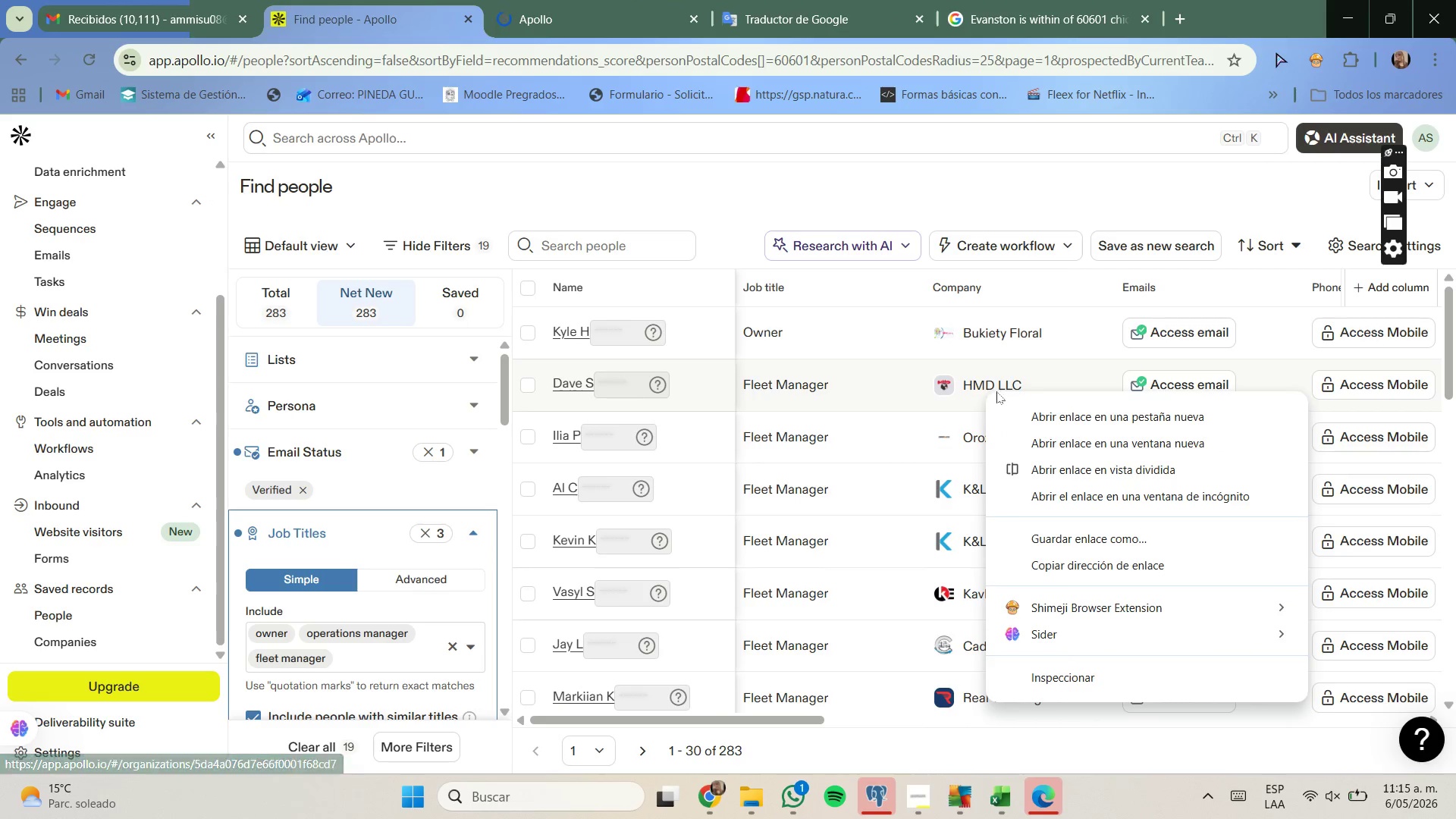 
left_click([1019, 414])
 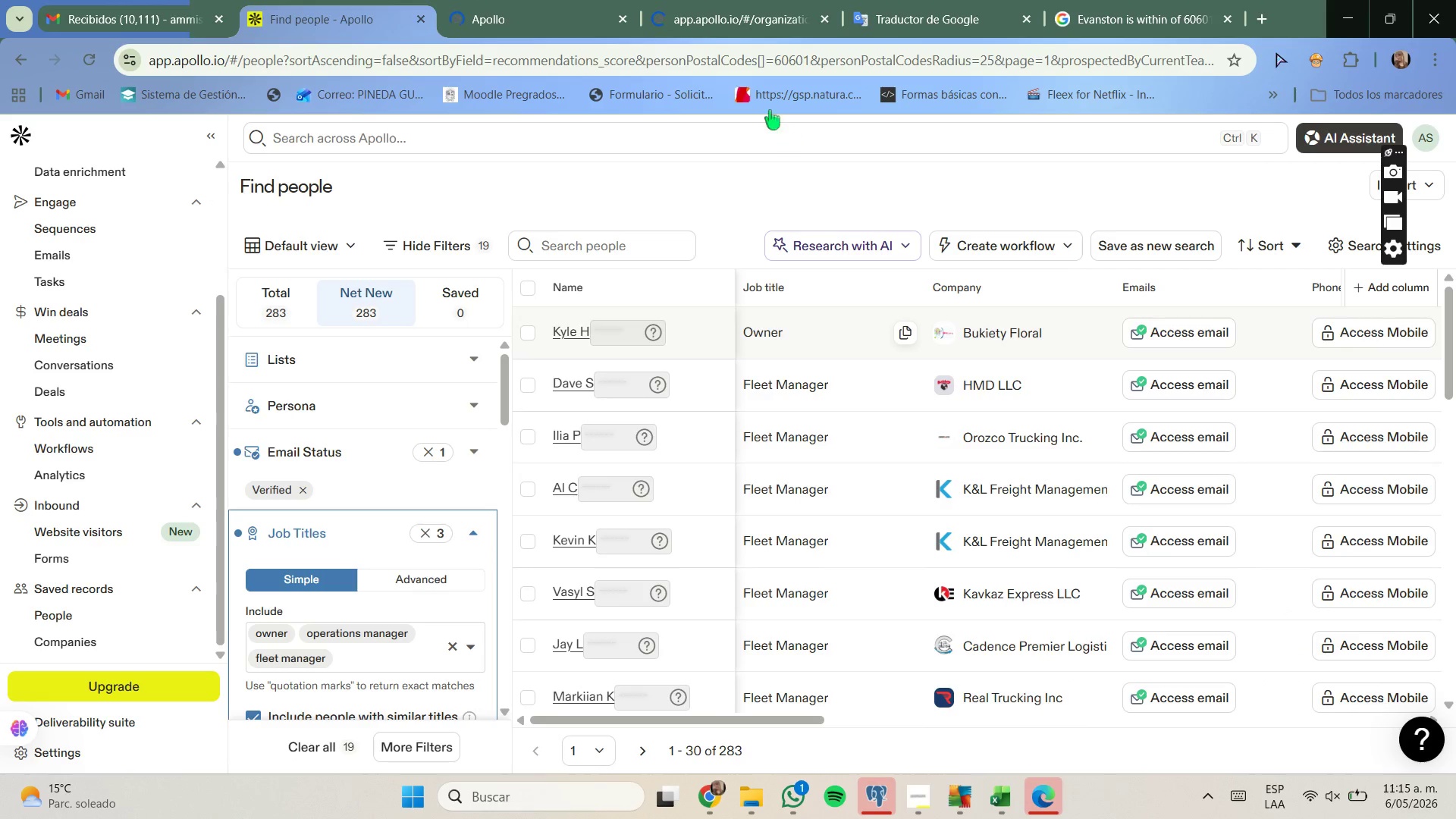 
left_click([739, 36])
 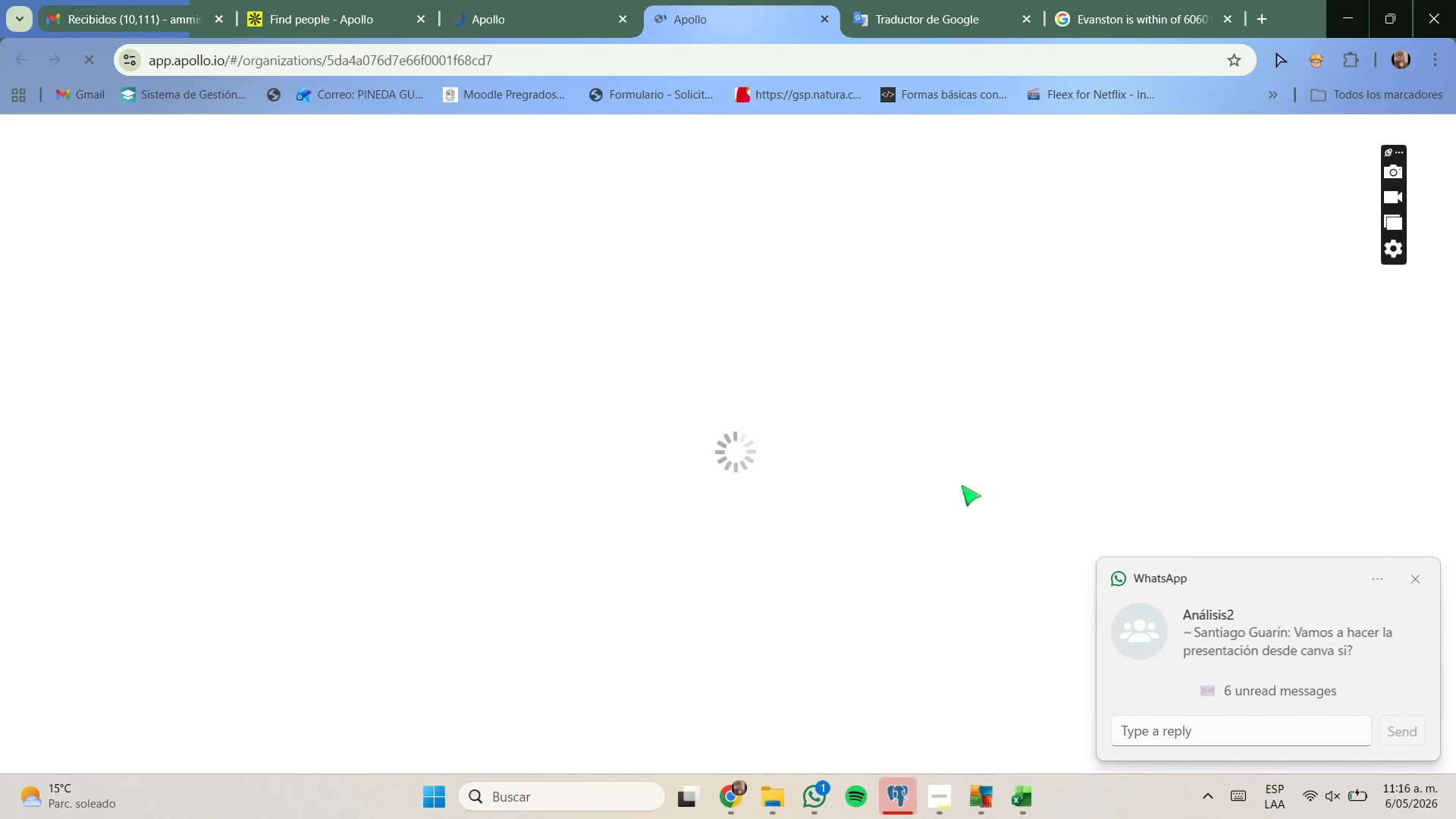 
wait(5.55)
 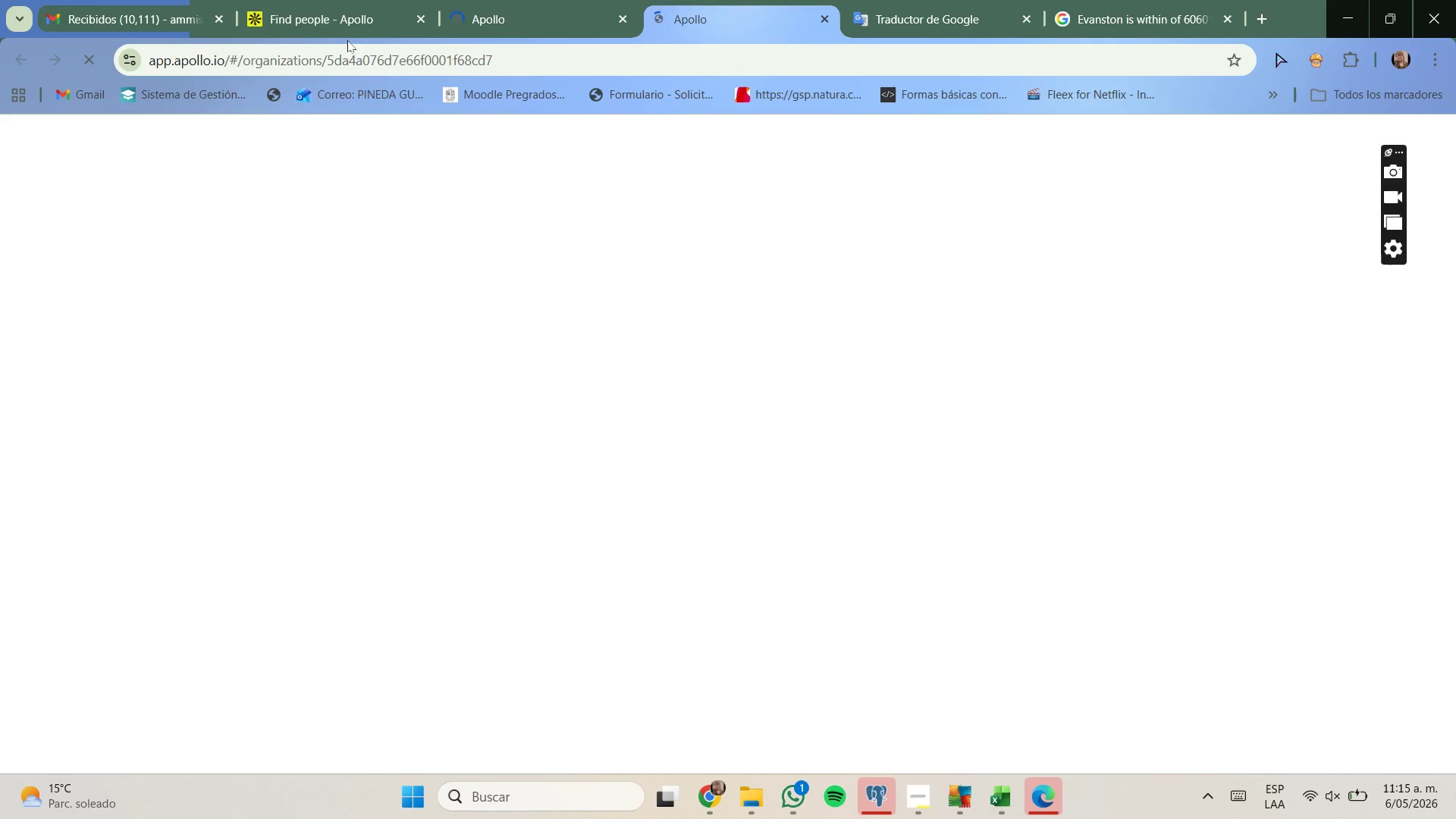 
left_click([1407, 576])
 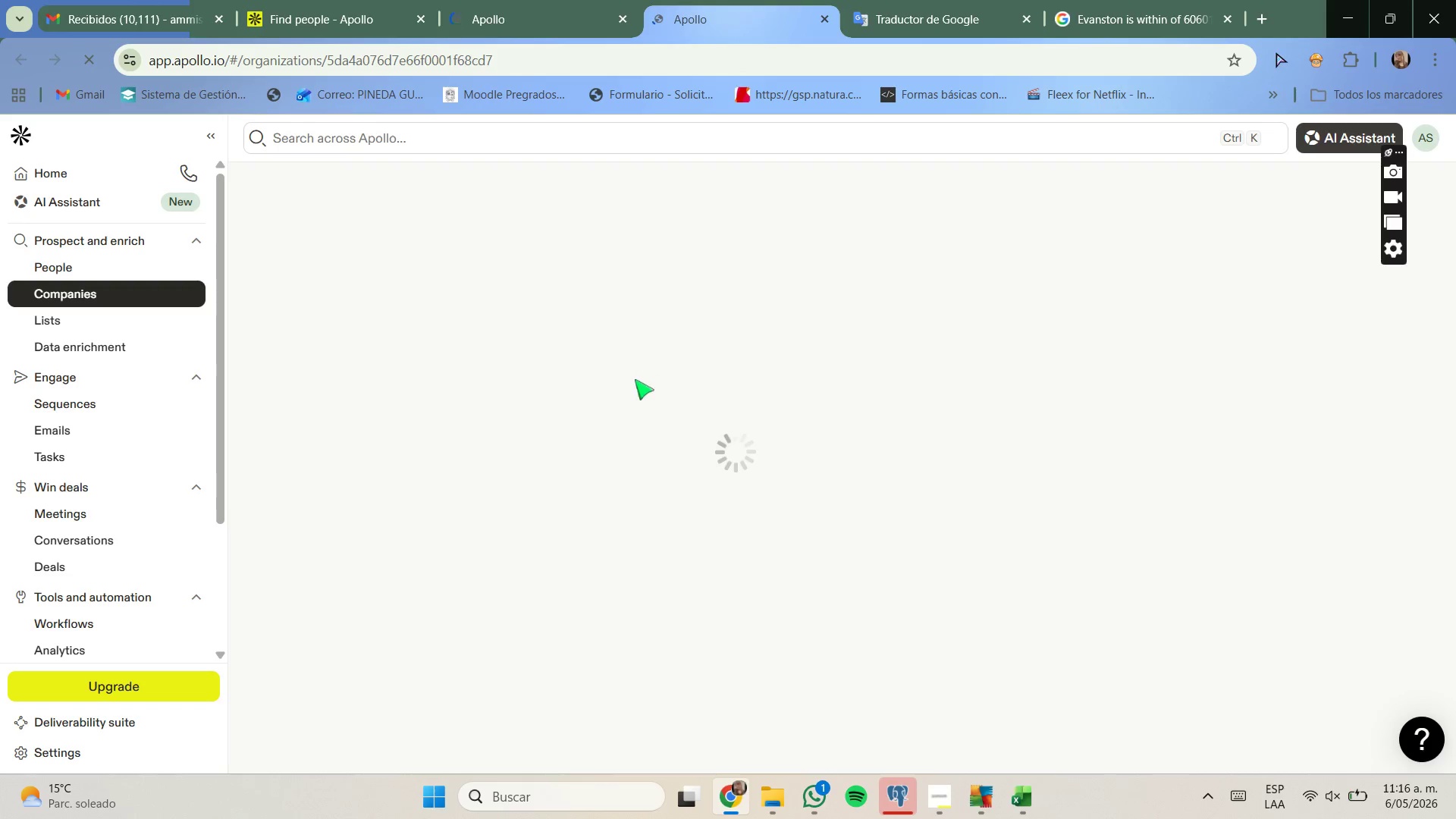 
wait(5.27)
 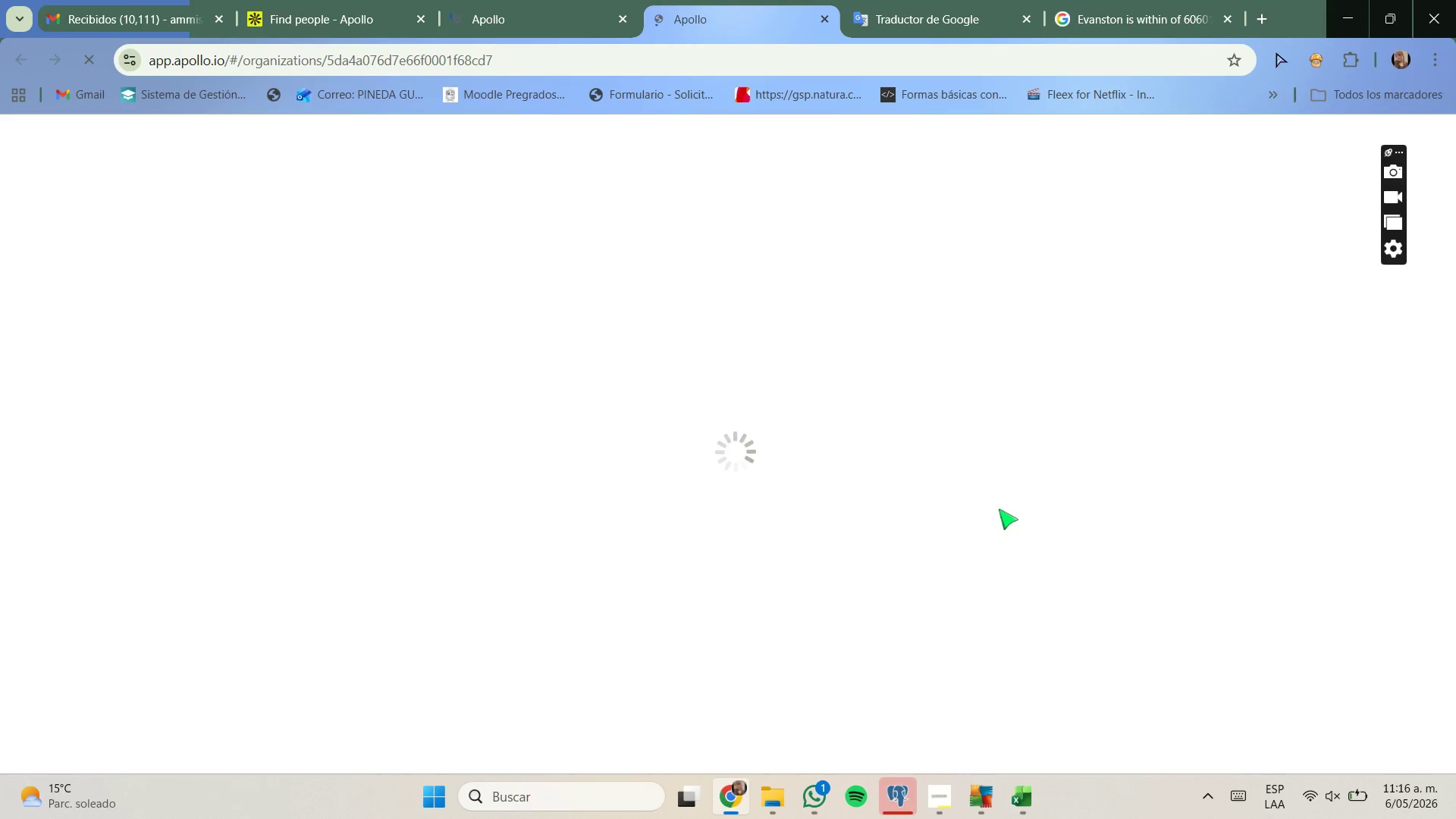 
mouse_move([631, 513])
 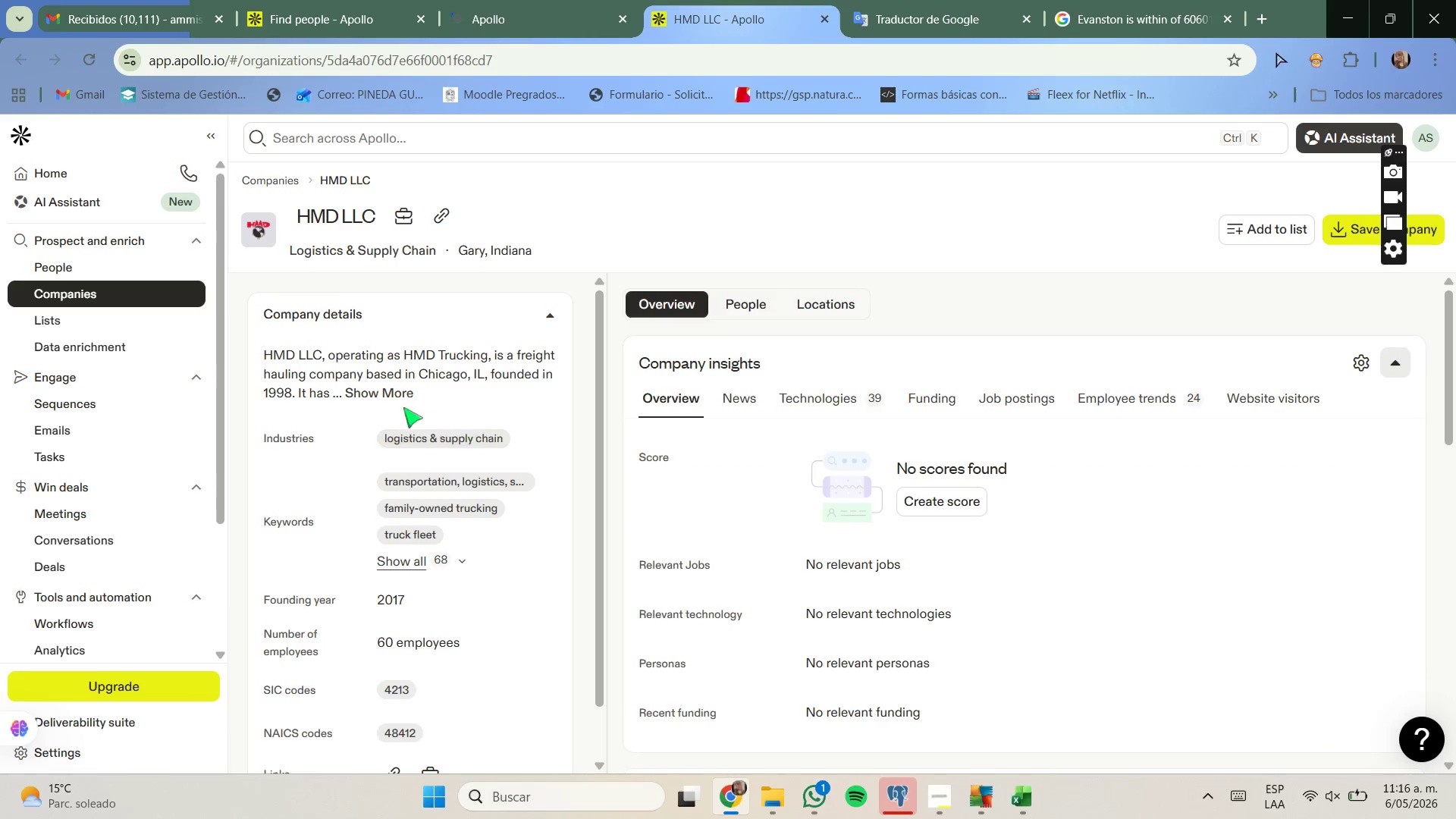 
wait(7.46)
 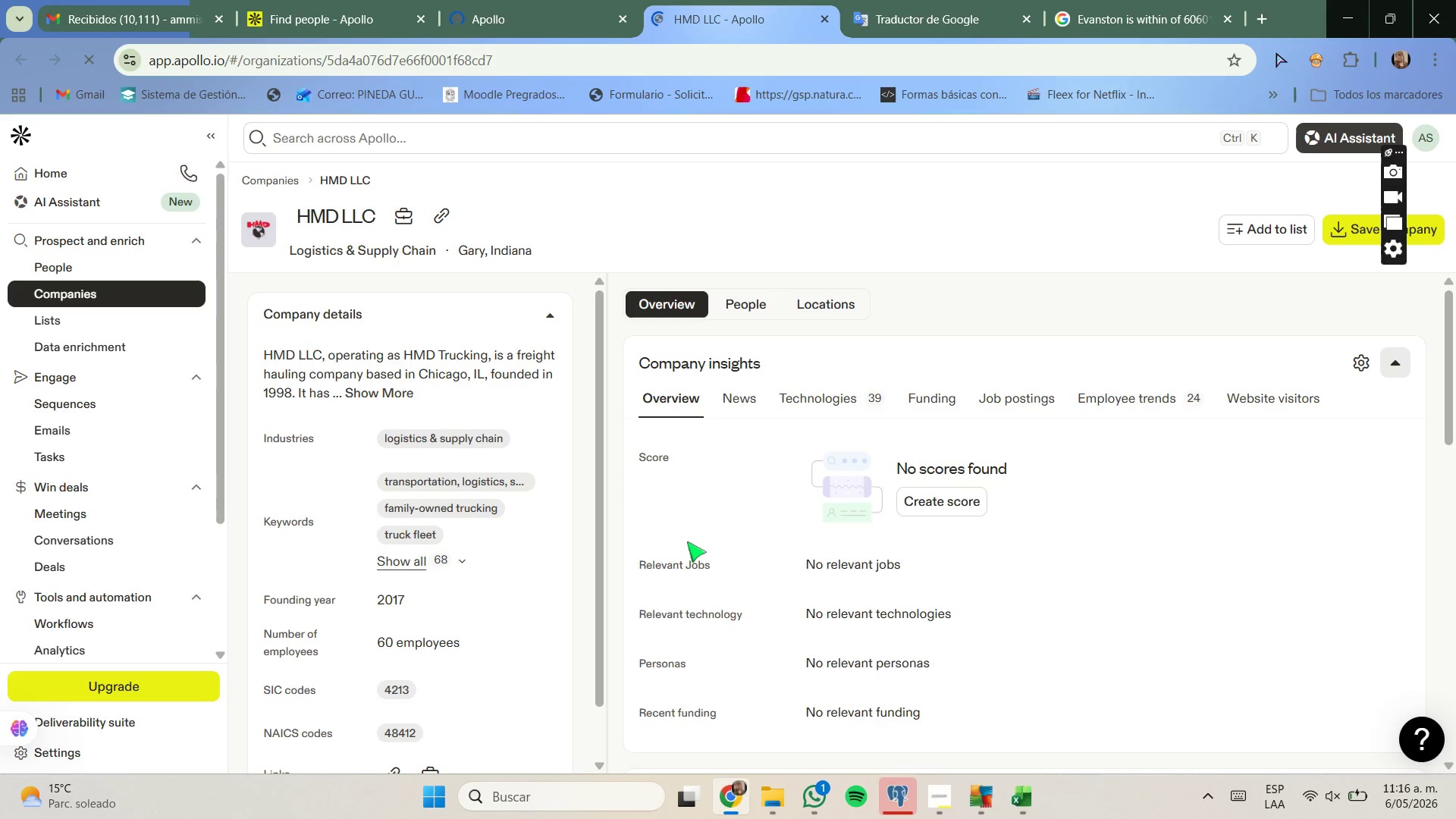 
left_click([541, 8])
 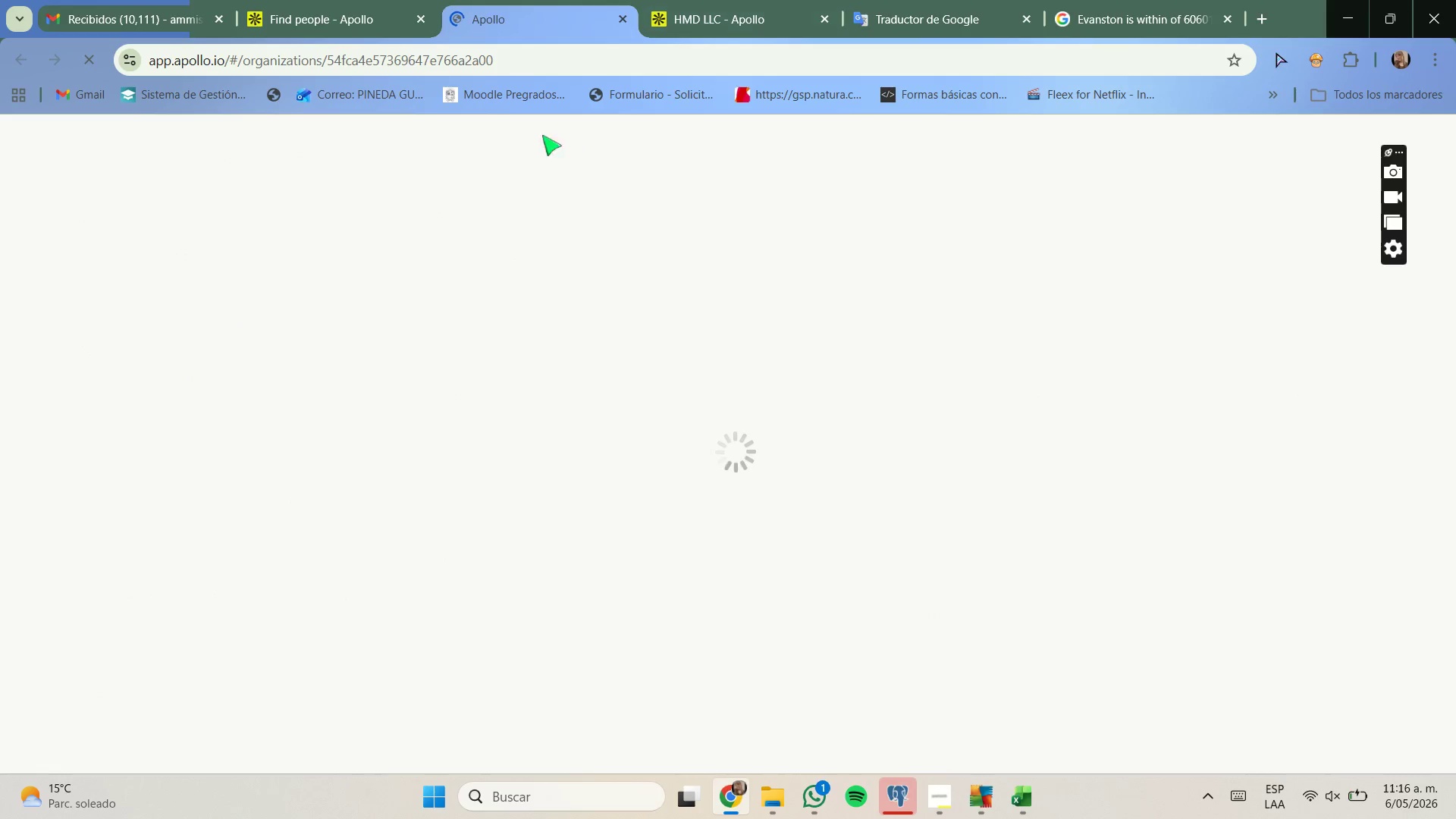 
left_click([362, 24])
 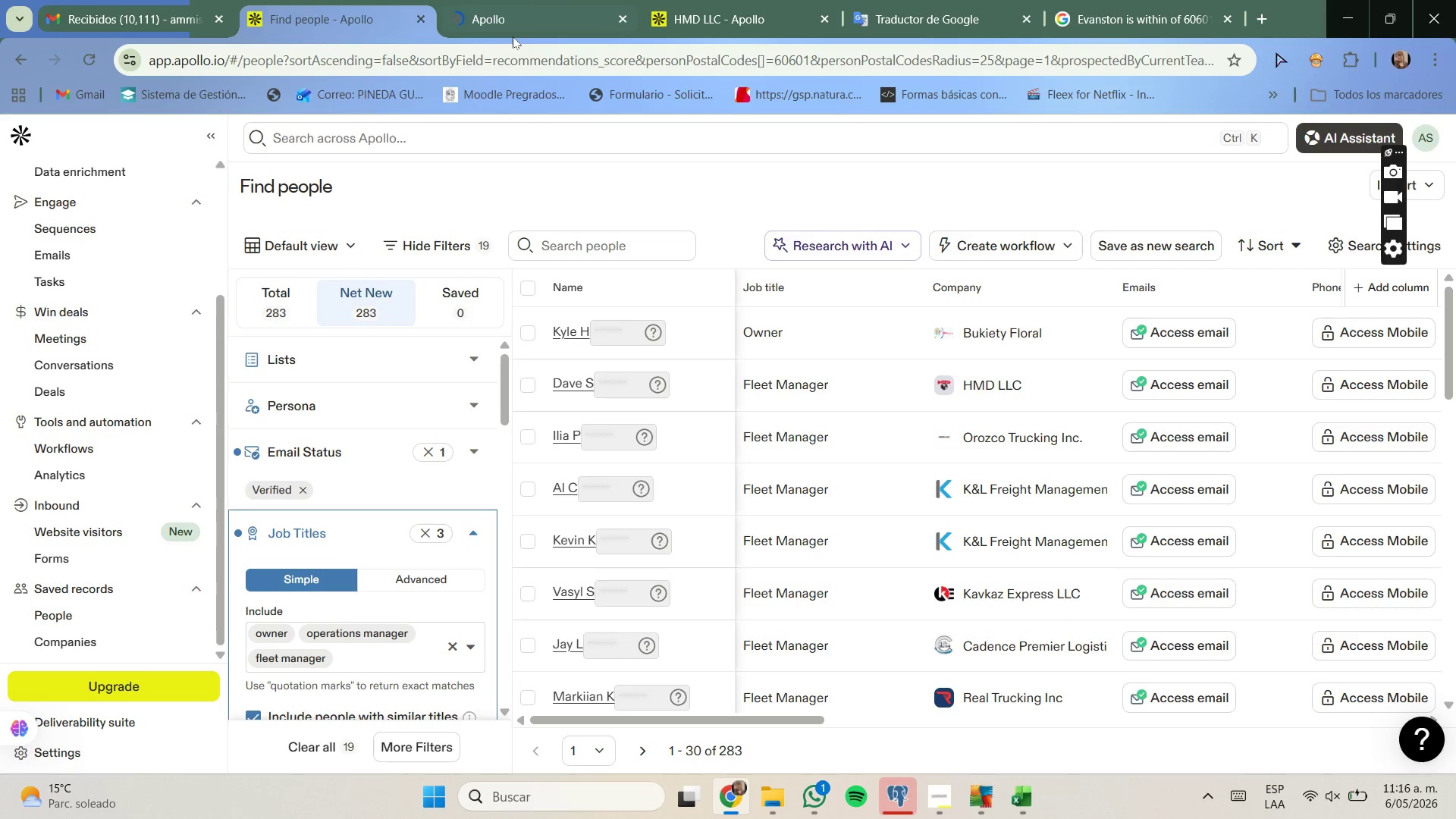 
left_click([519, 26])
 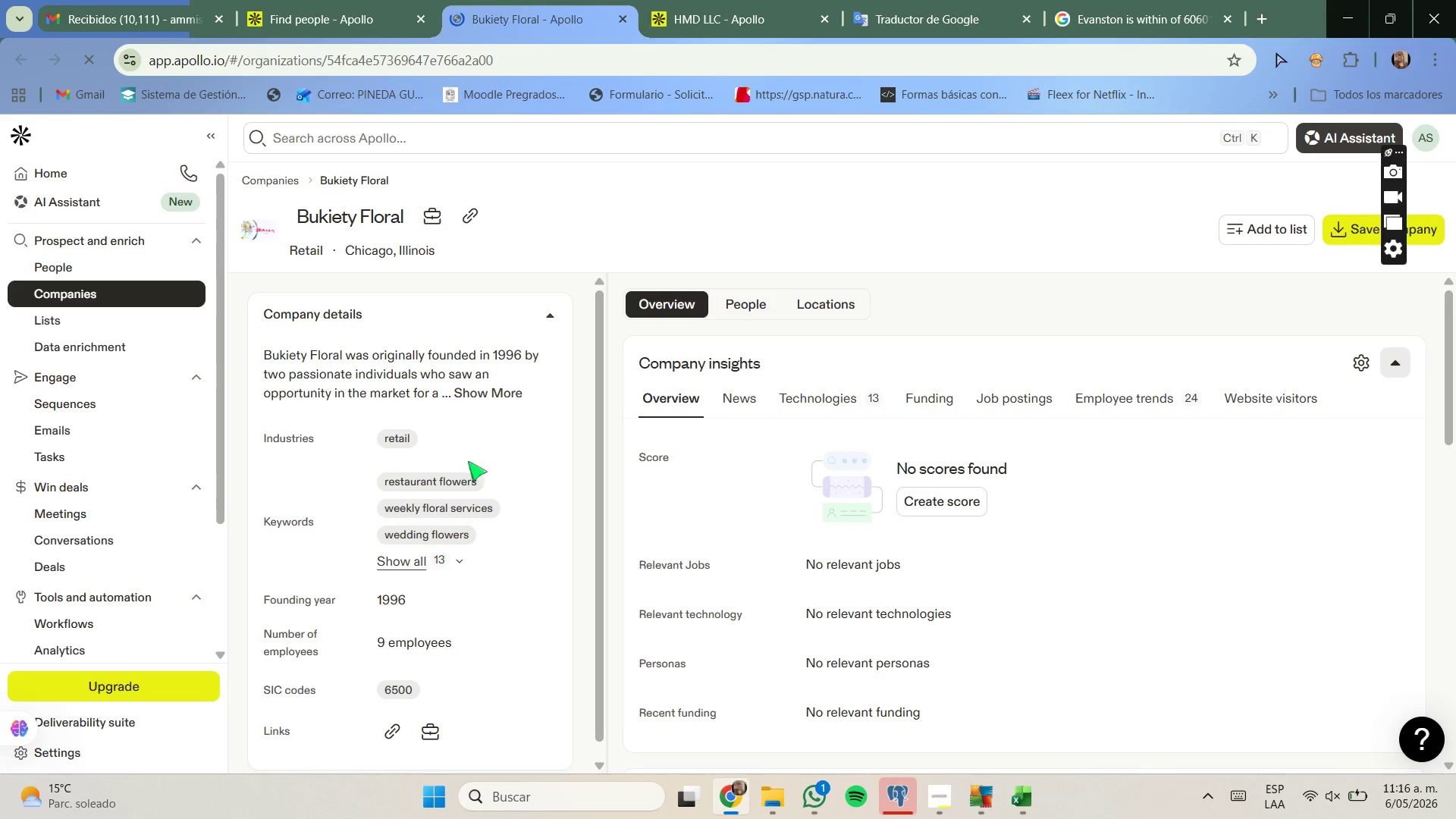 
wait(11.52)
 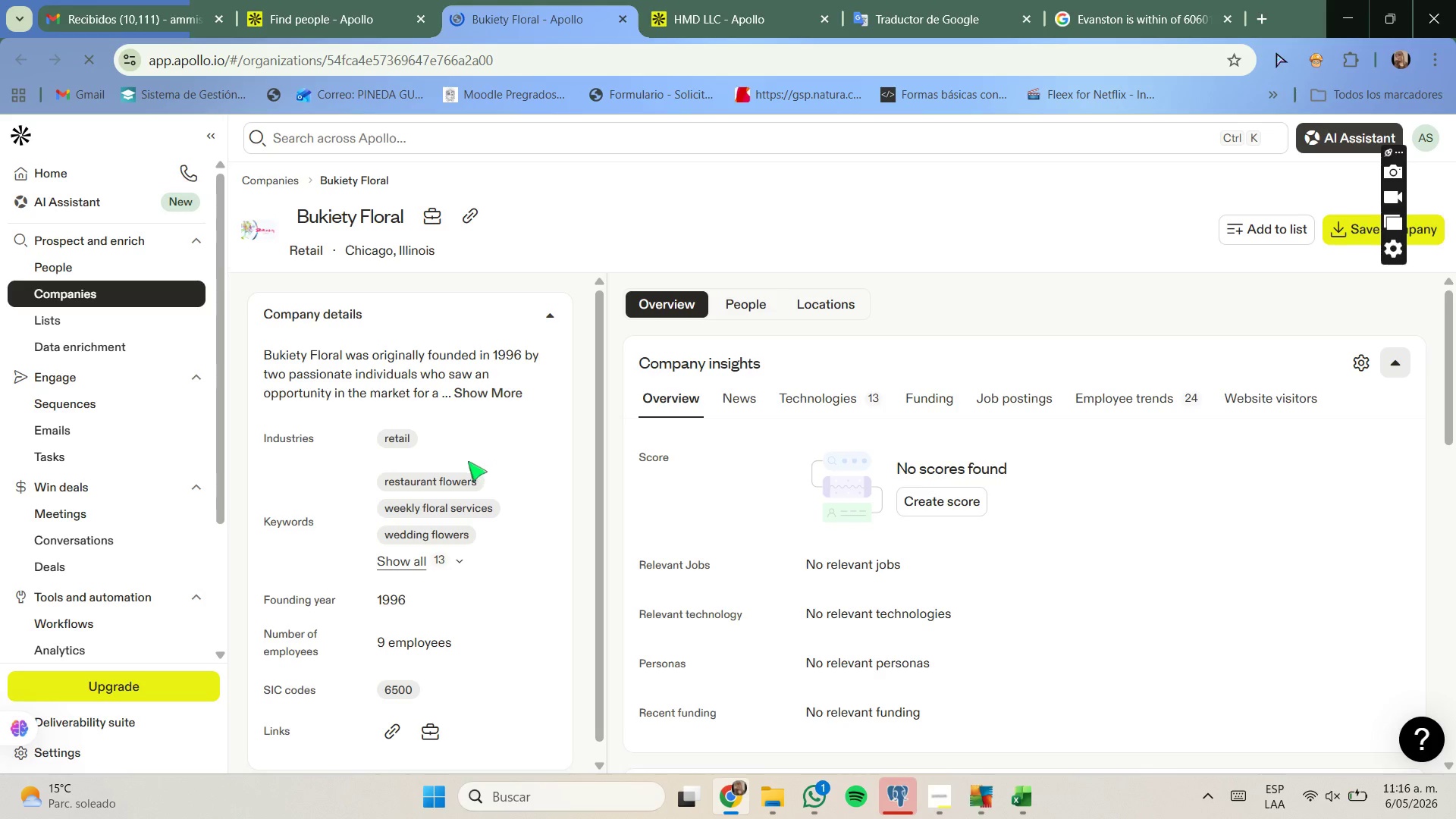 
left_click([469, 221])
 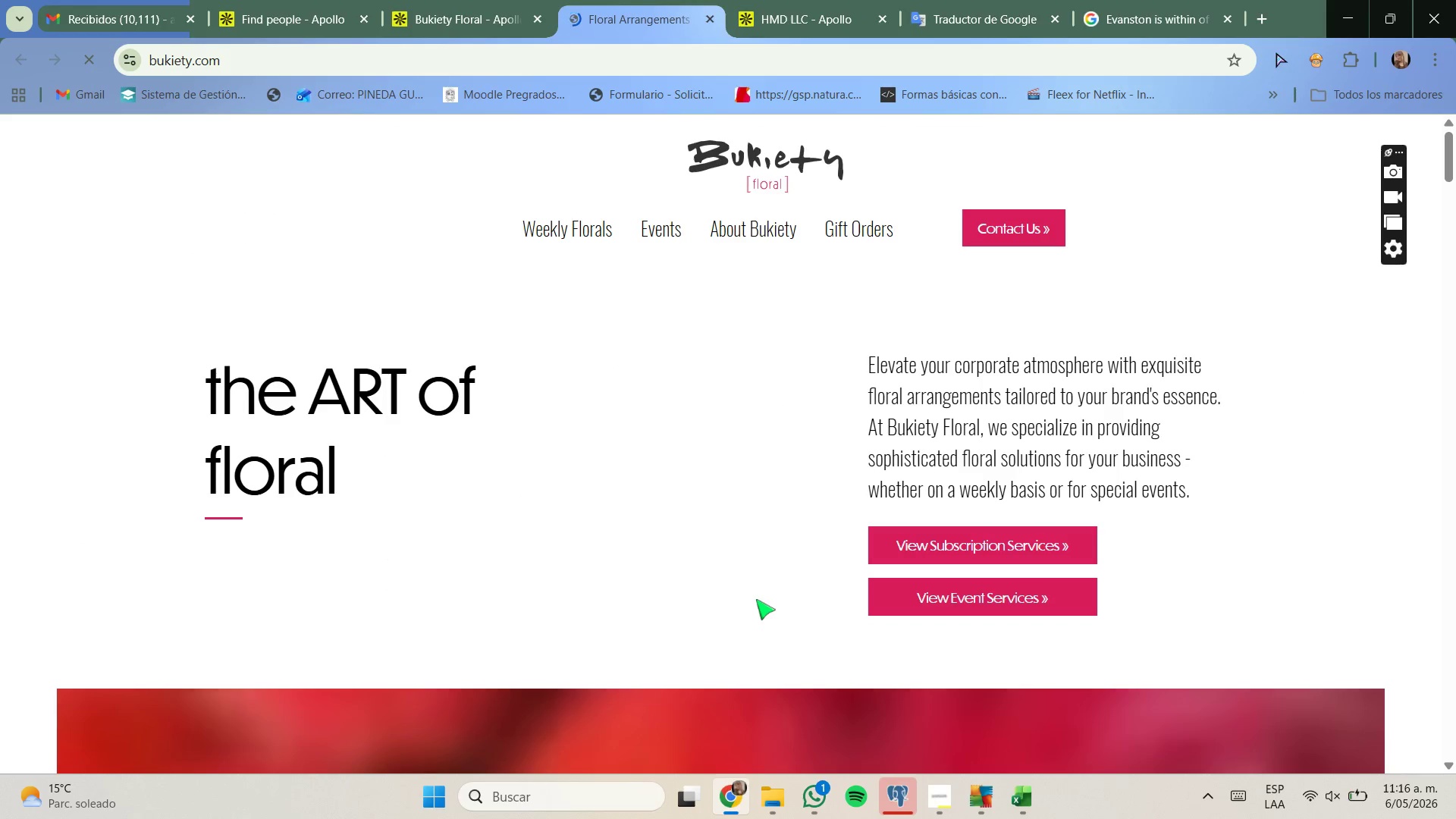 
wait(5.14)
 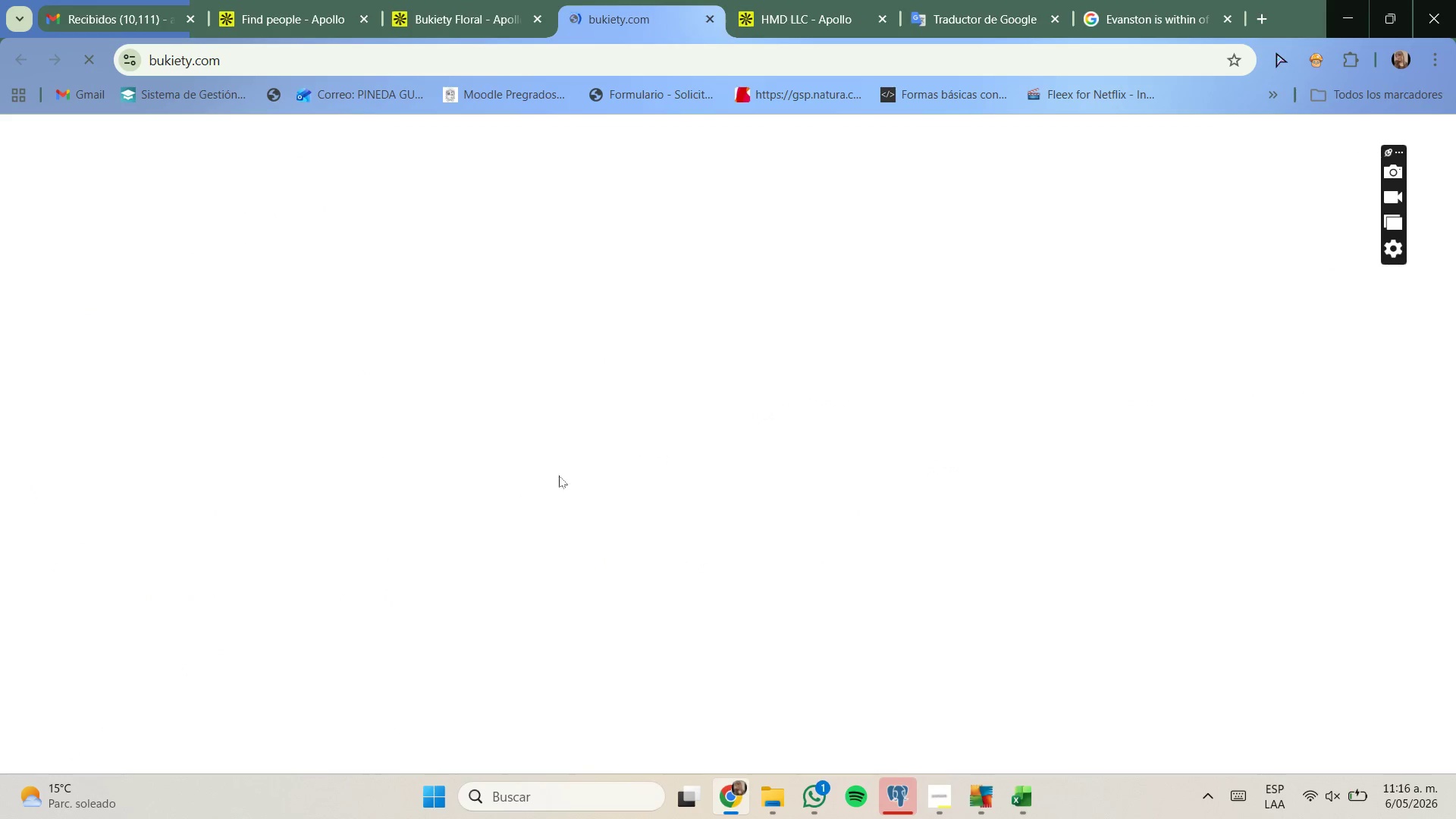 
scroll: coordinate [761, 590], scroll_direction: down, amount: 14.0
 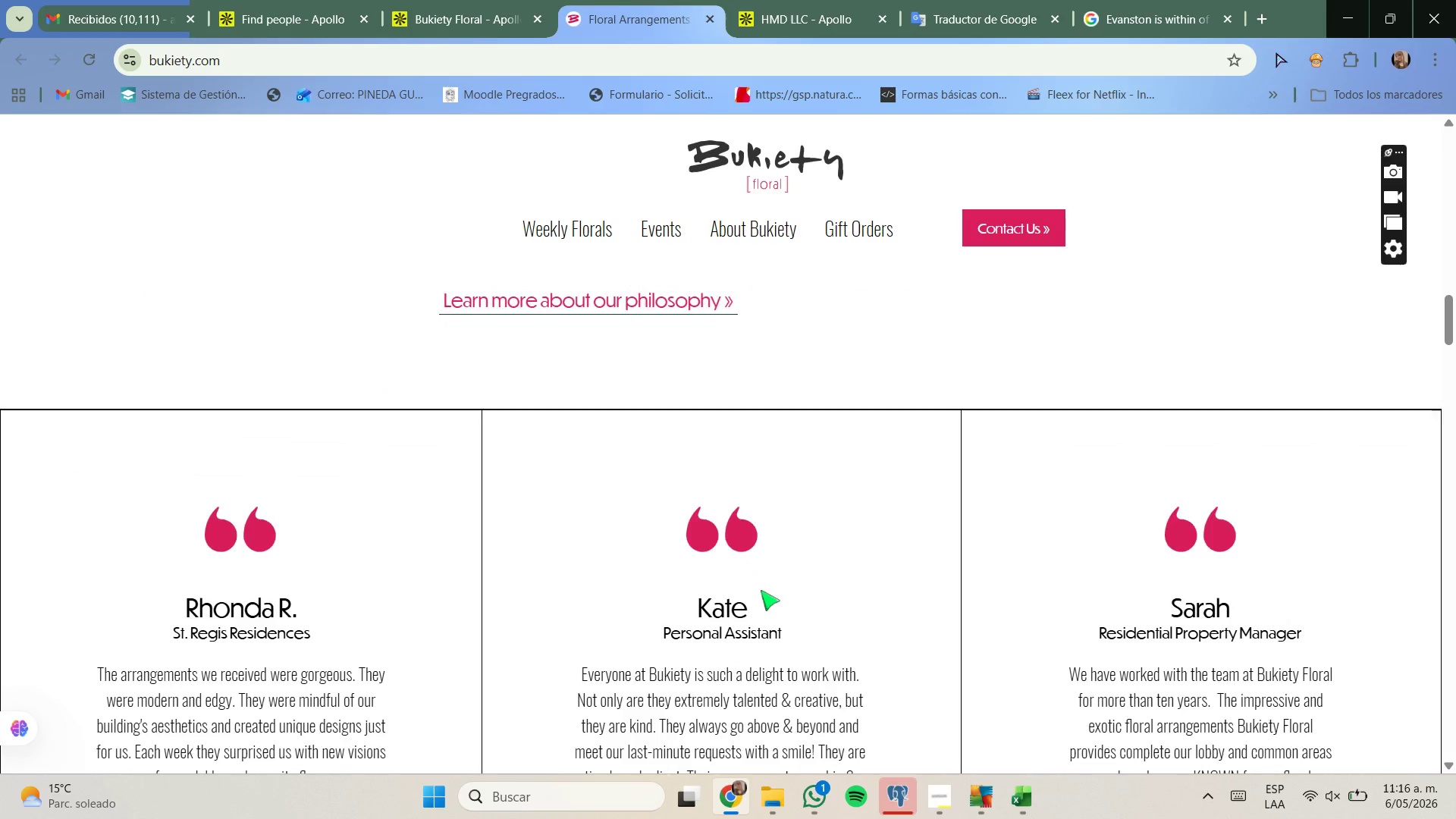 
scroll: coordinate [761, 590], scroll_direction: up, amount: 16.0
 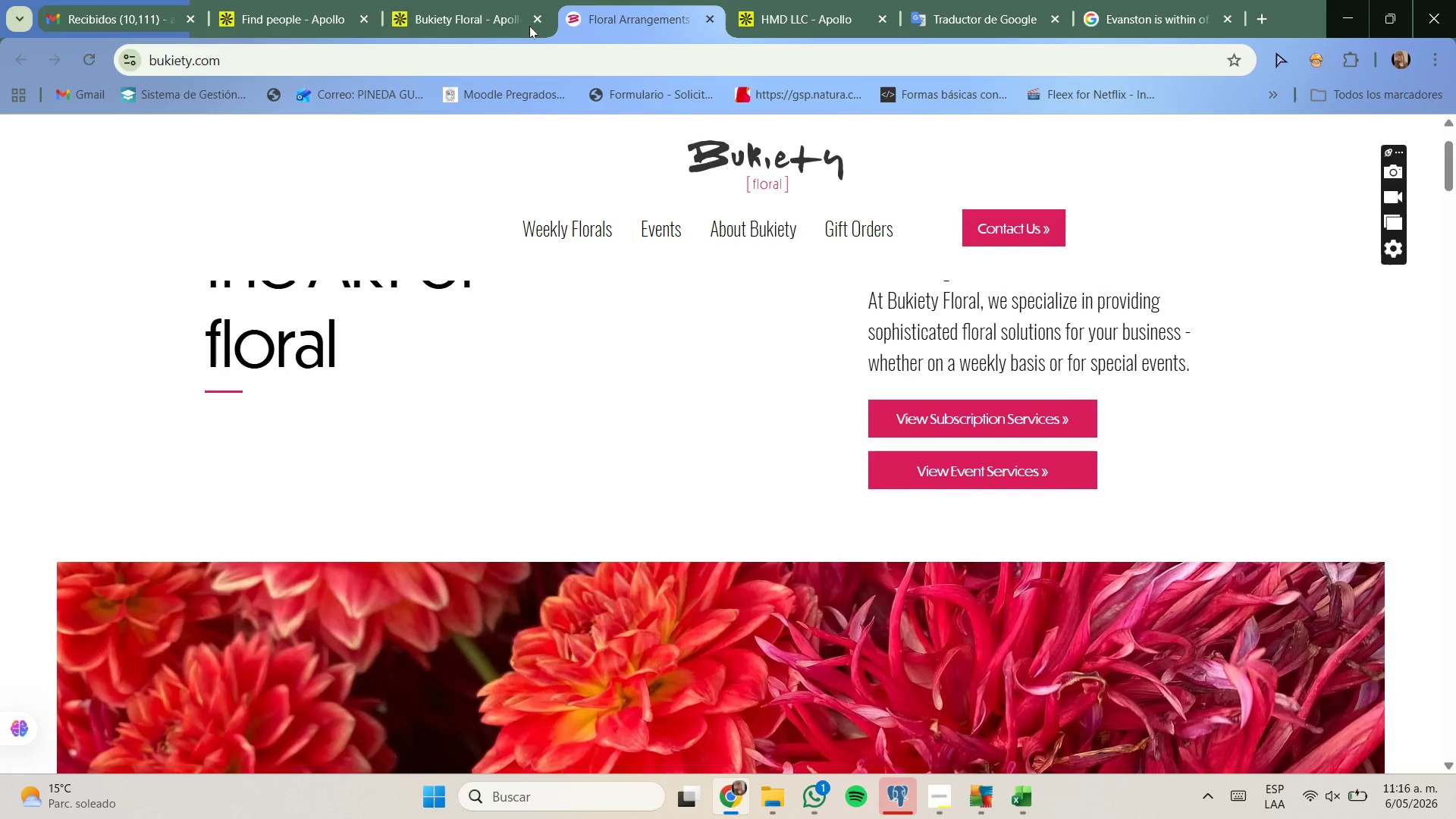 
left_click([506, 0])
 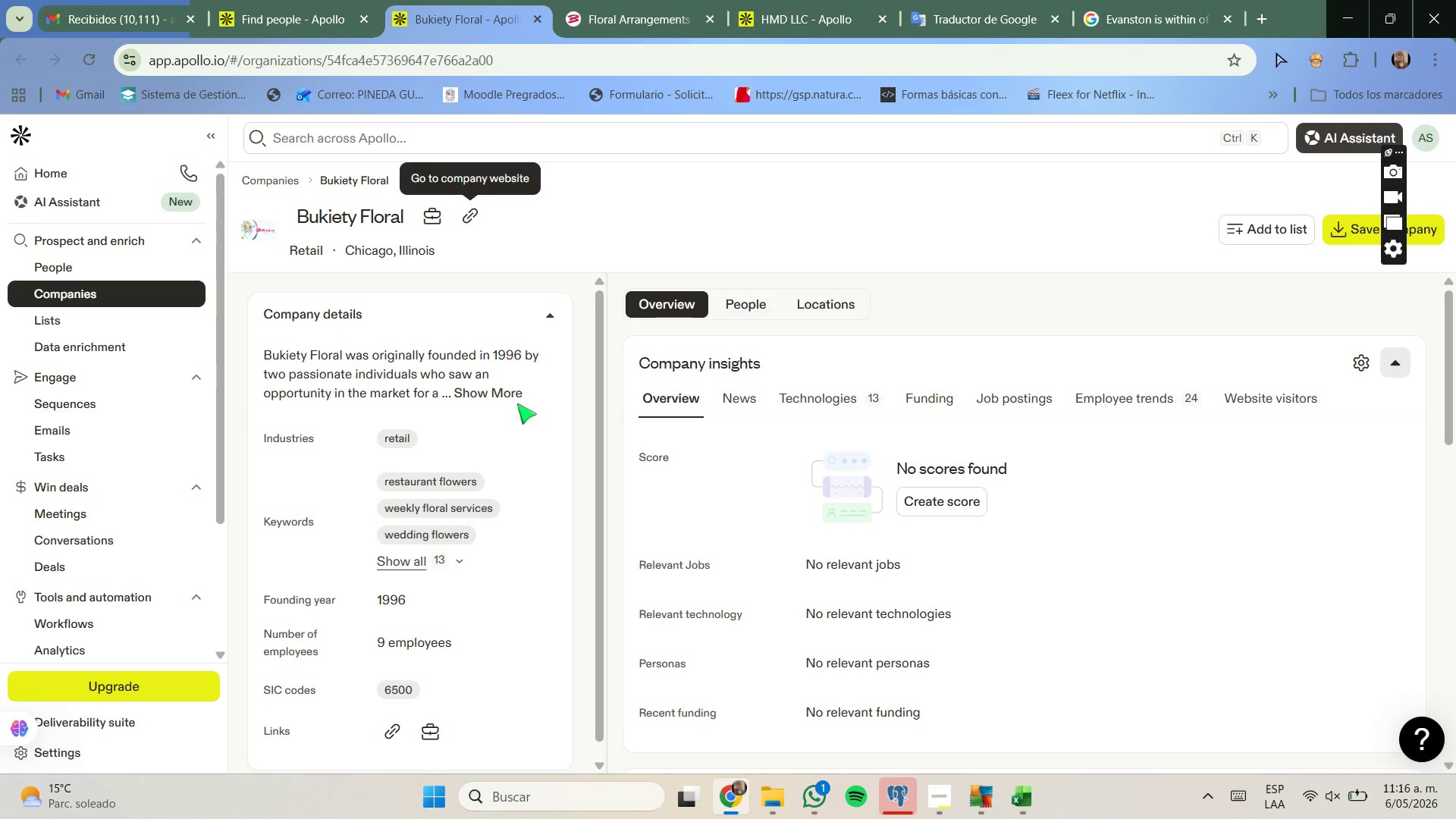 
left_click([507, 399])
 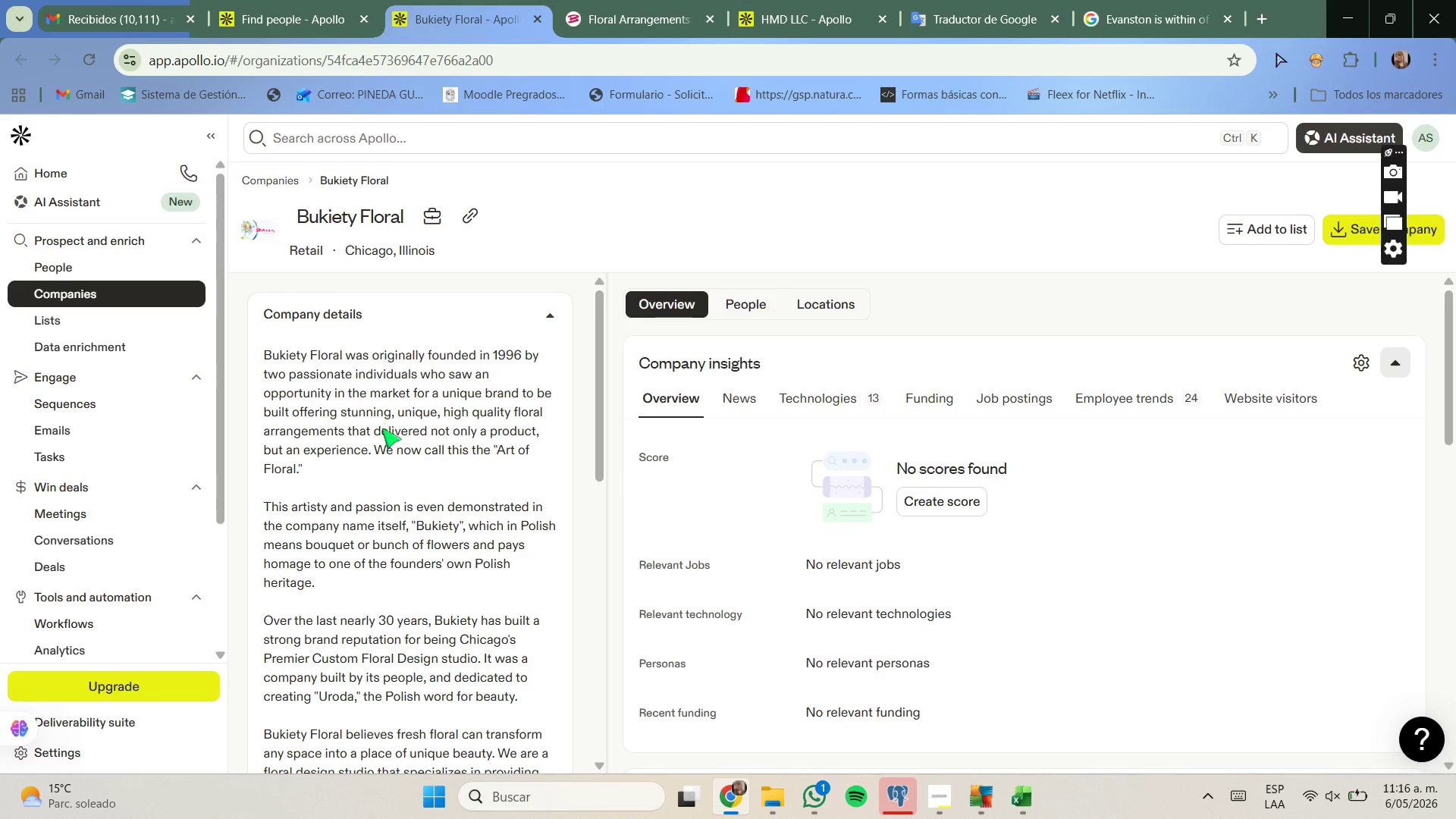 
scroll: coordinate [398, 502], scroll_direction: down, amount: 3.0
 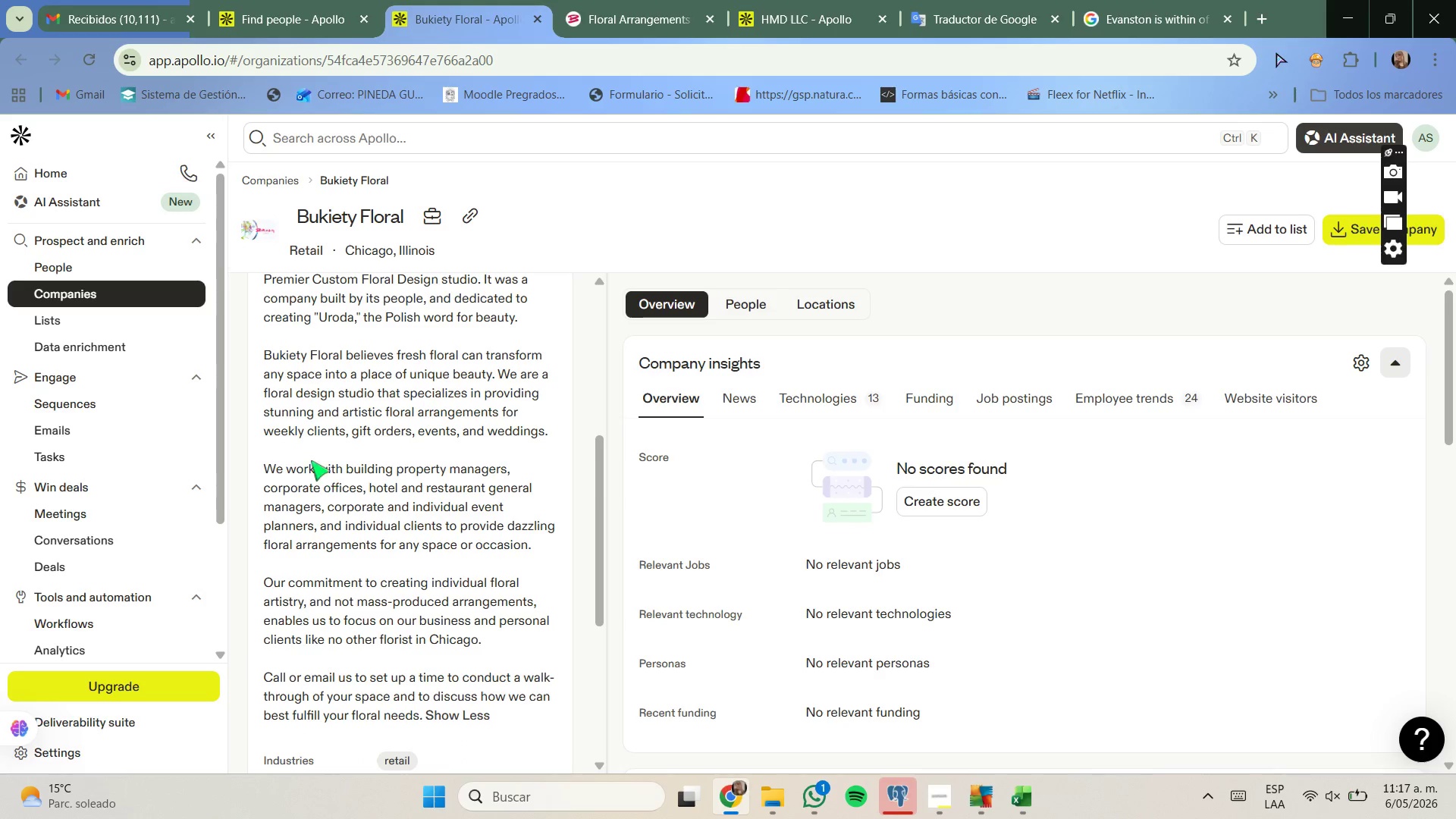 
left_click_drag(start_coordinate=[299, 451], to_coordinate=[545, 539])
 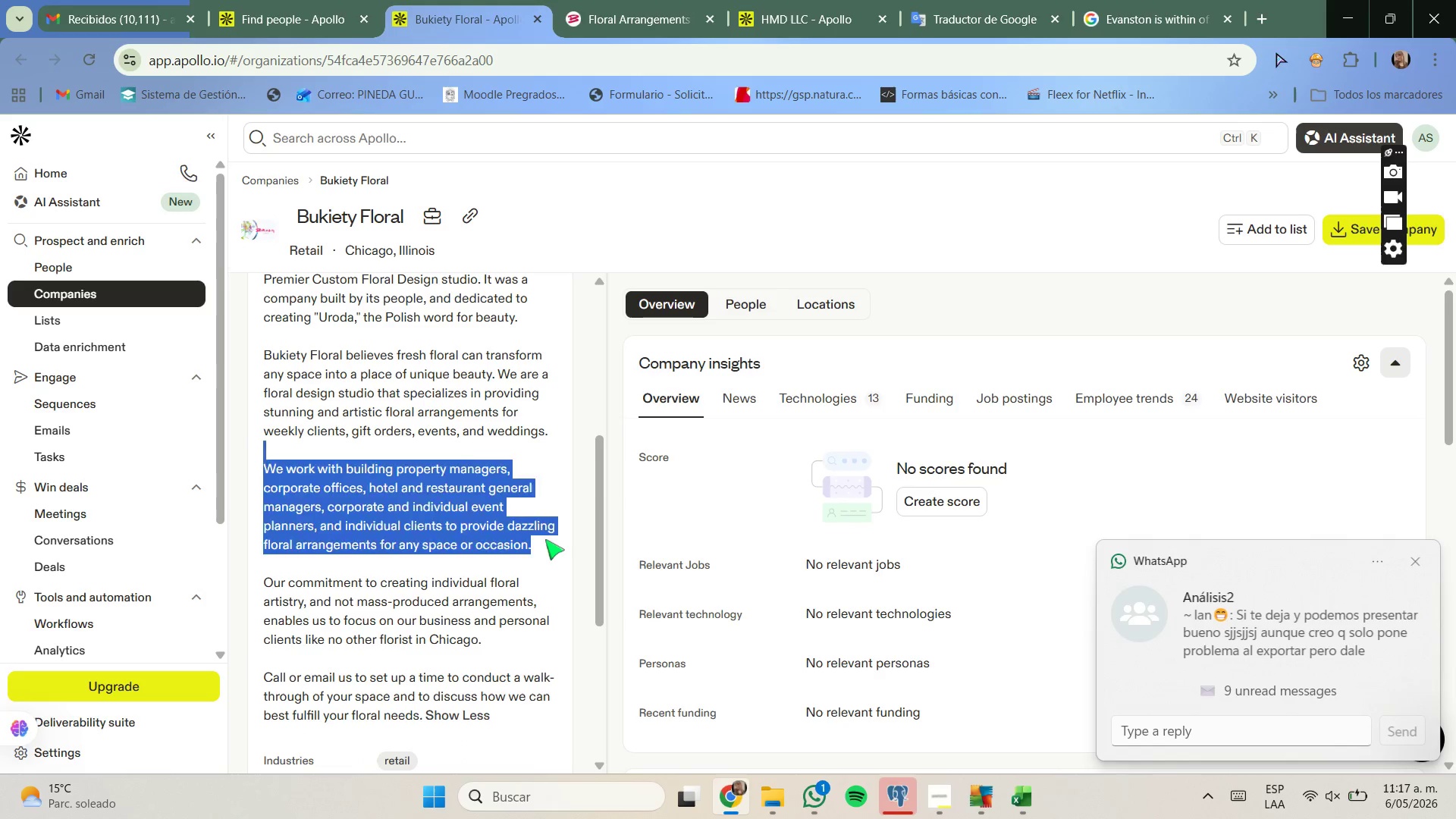 
left_click([545, 539])
 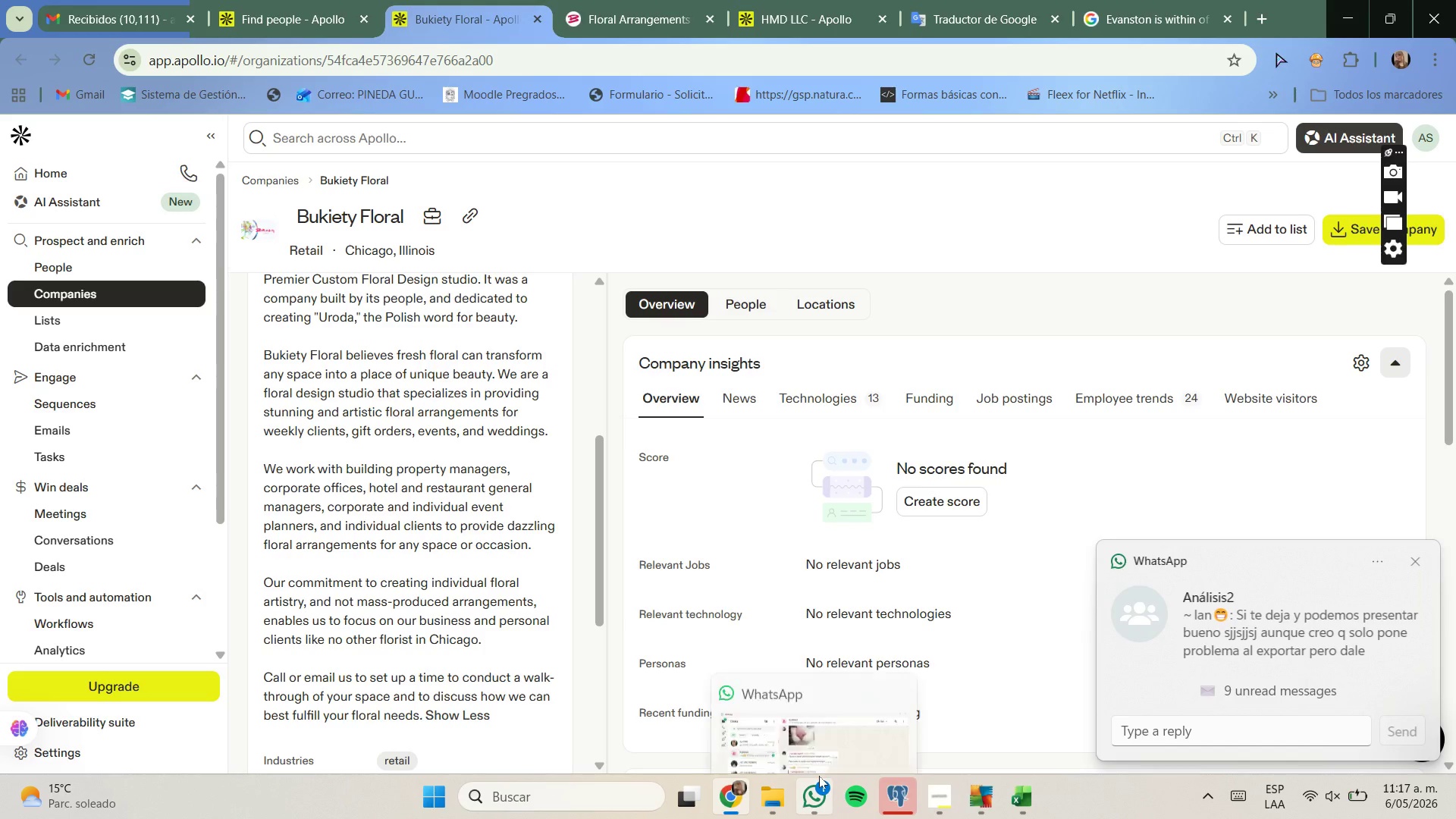 
left_click([896, 632])
 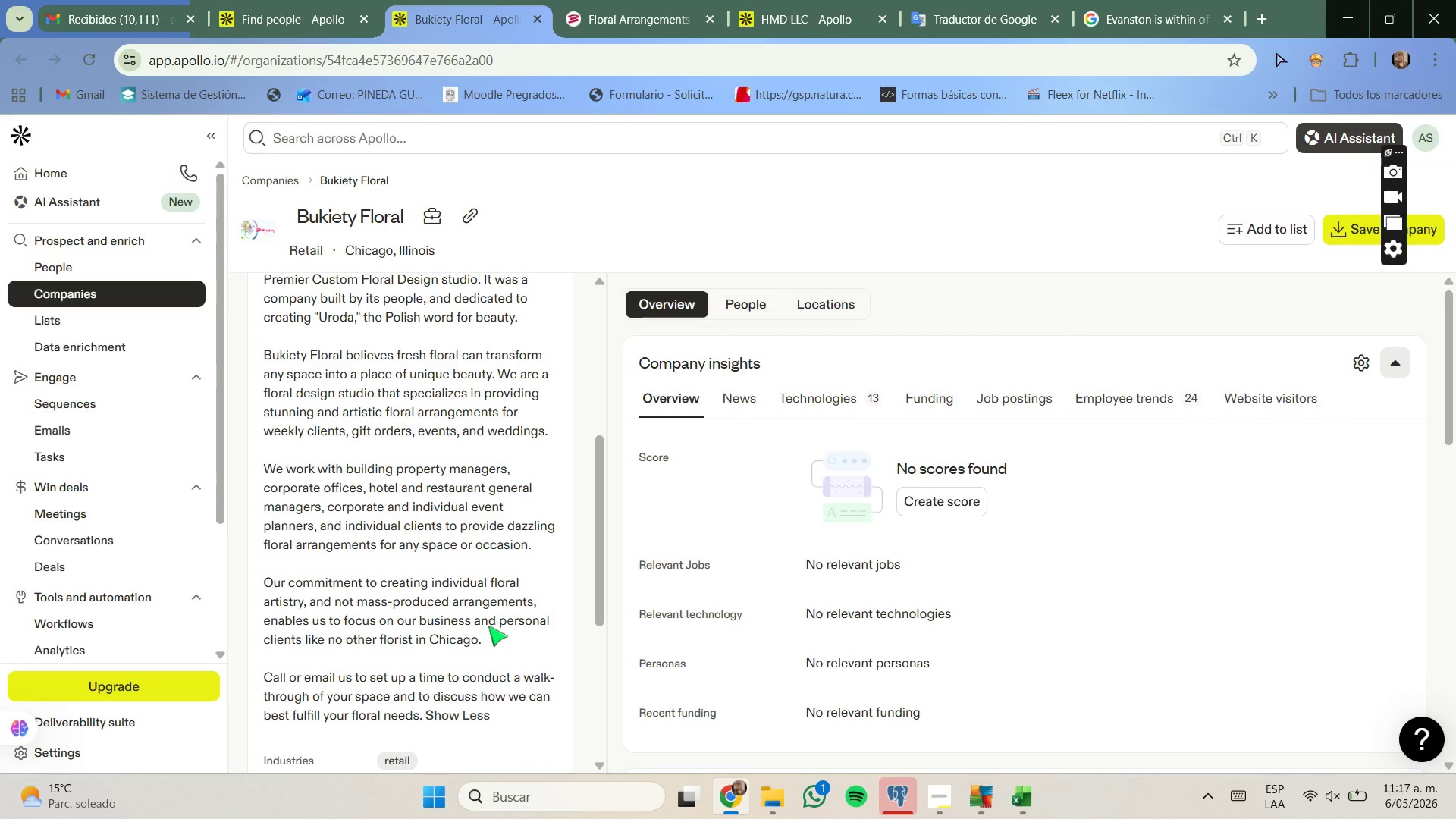 
scroll: coordinate [483, 621], scroll_direction: down, amount: 1.0
 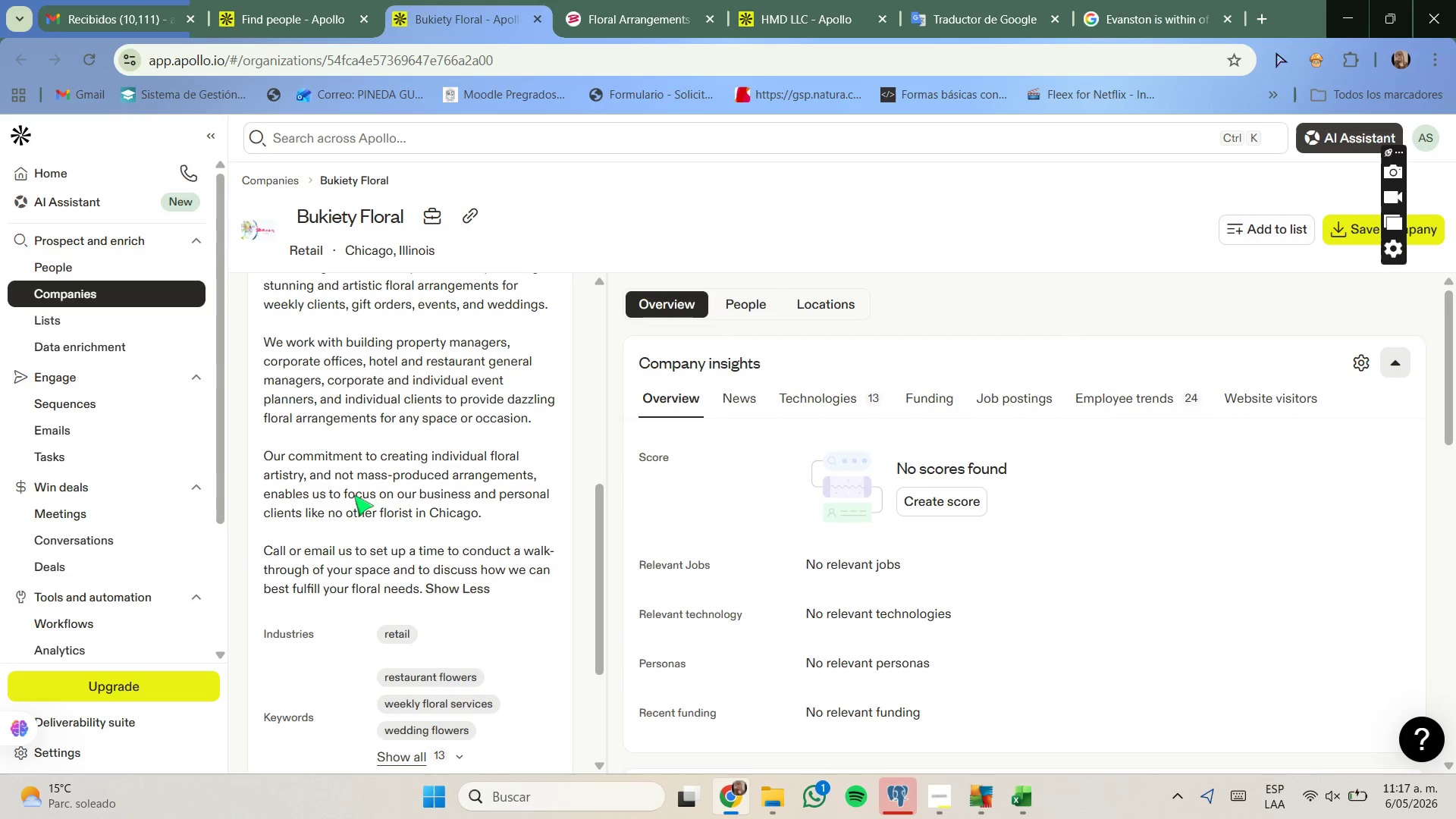 
left_click_drag(start_coordinate=[301, 443], to_coordinate=[488, 515])
 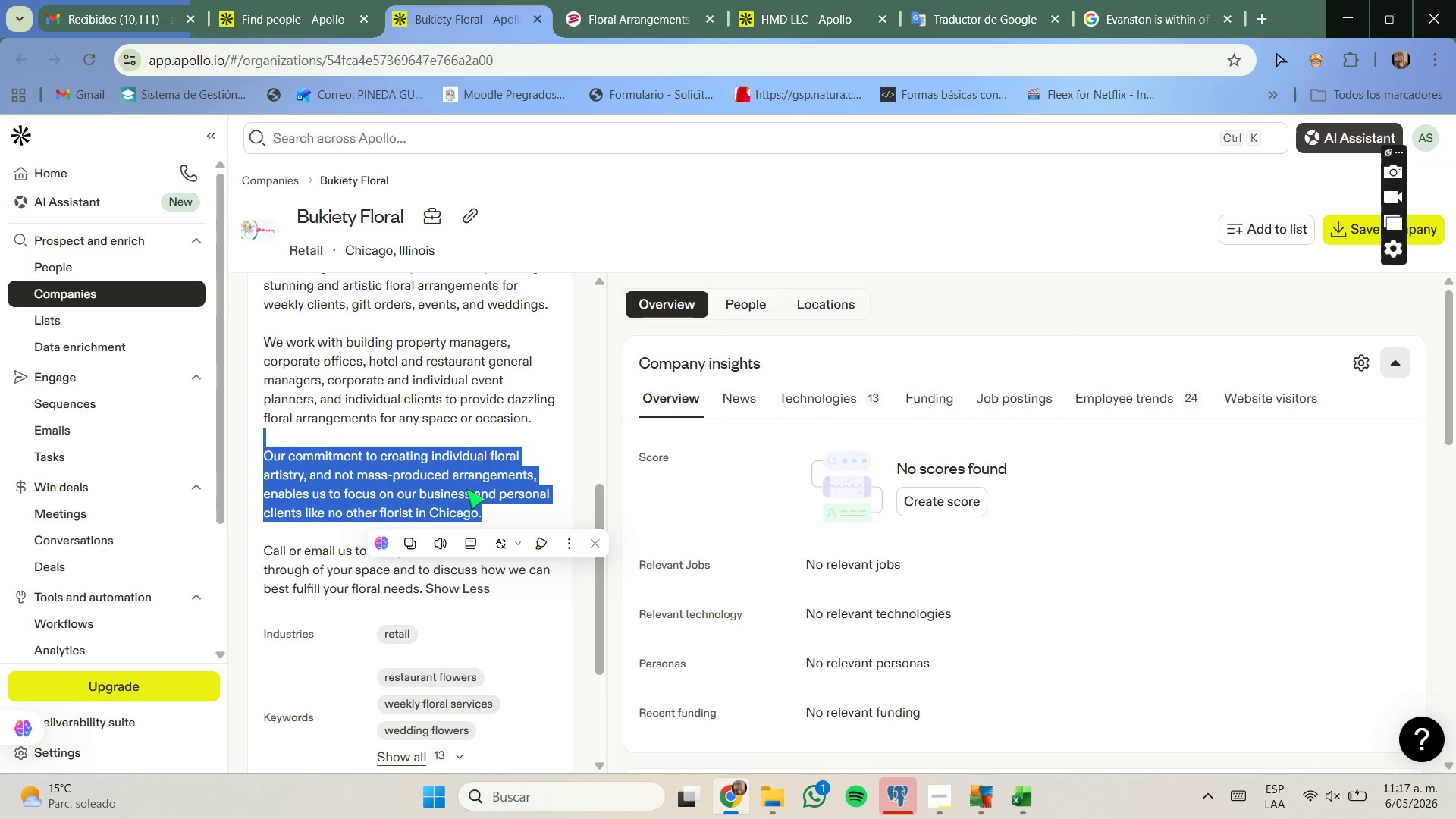 
right_click([466, 489])
 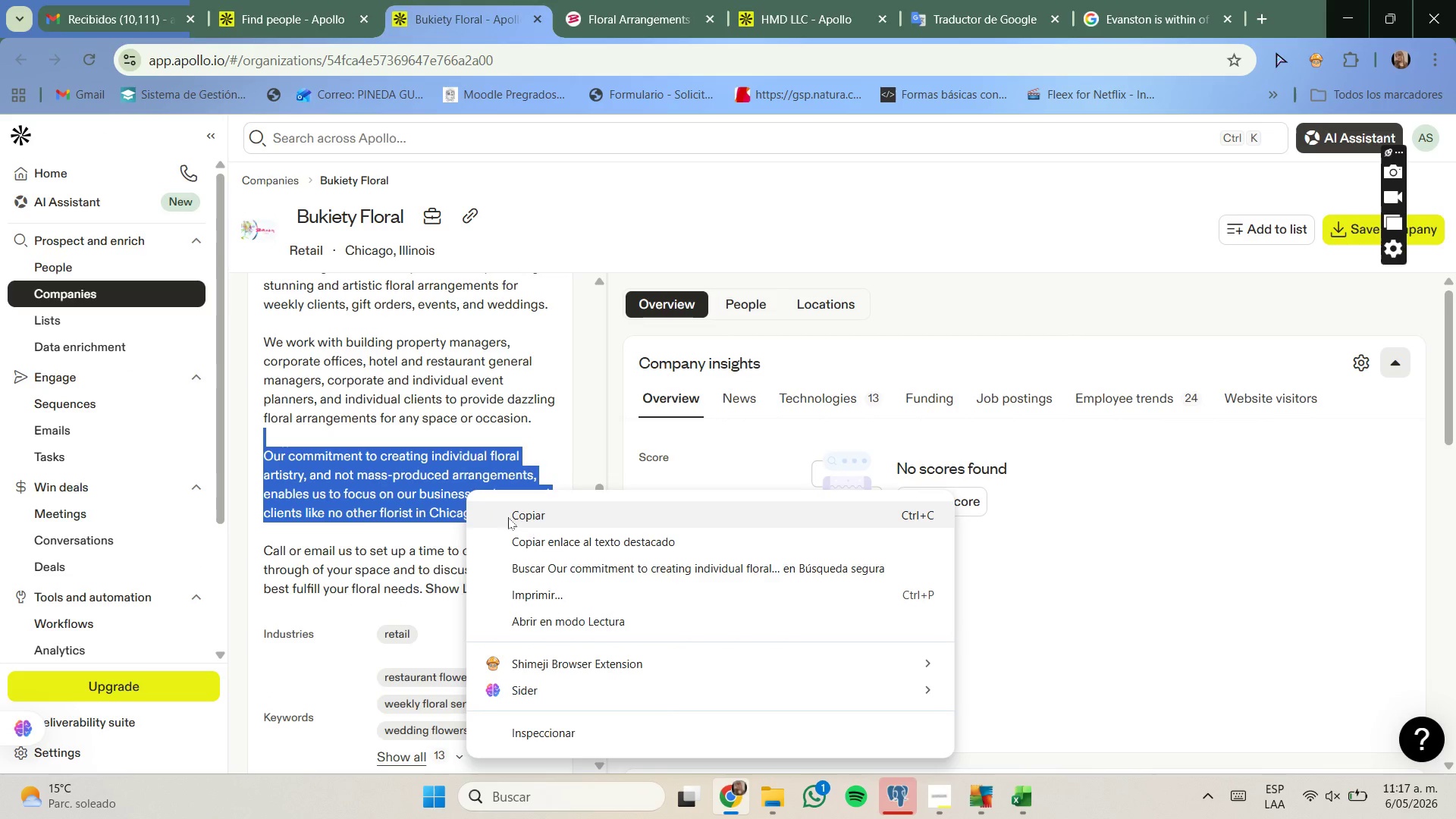 
left_click([508, 517])
 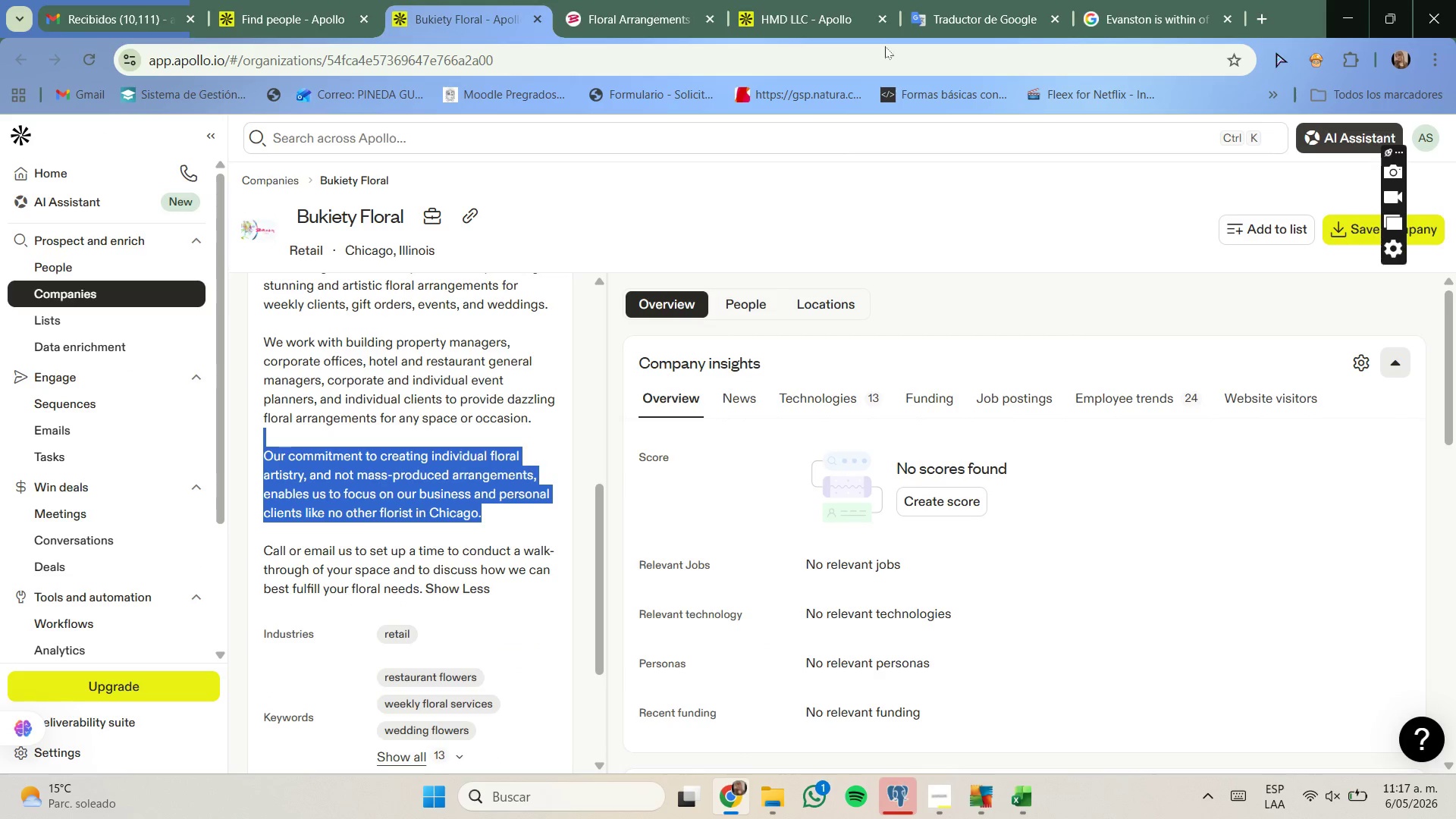 
left_click([949, 0])
 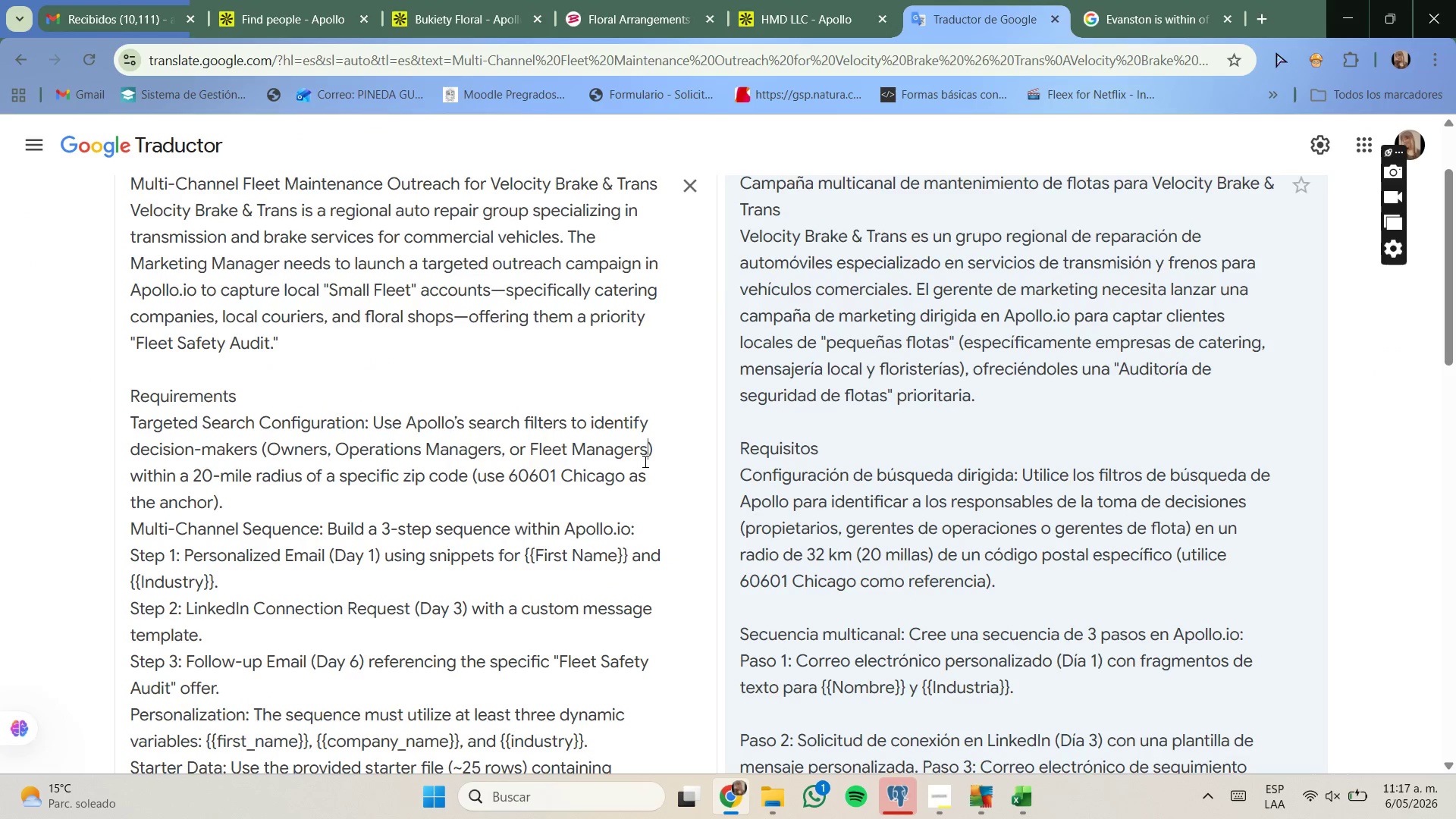 
scroll: coordinate [503, 477], scroll_direction: down, amount: 7.0
 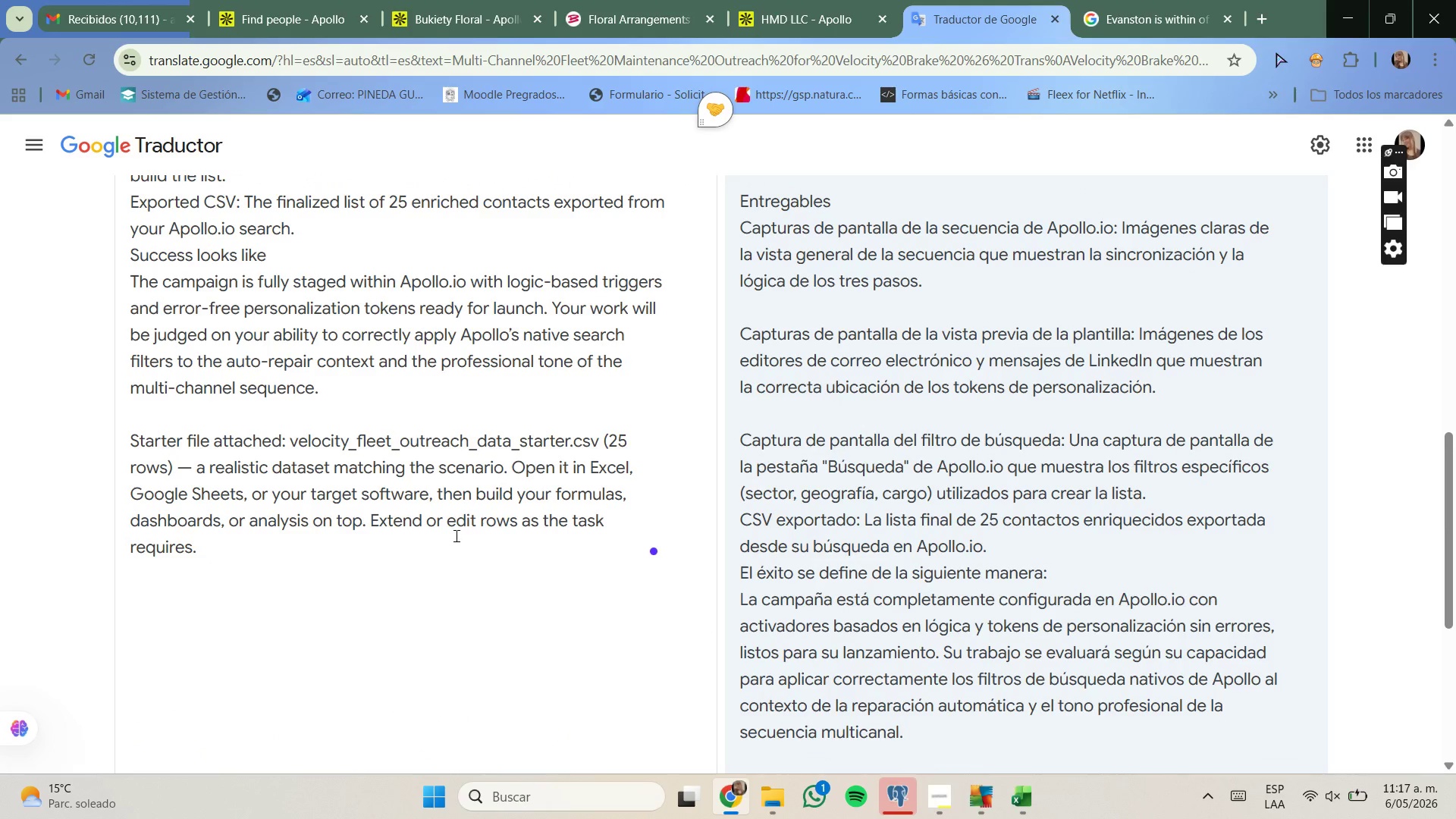 
left_click([455, 535])
 